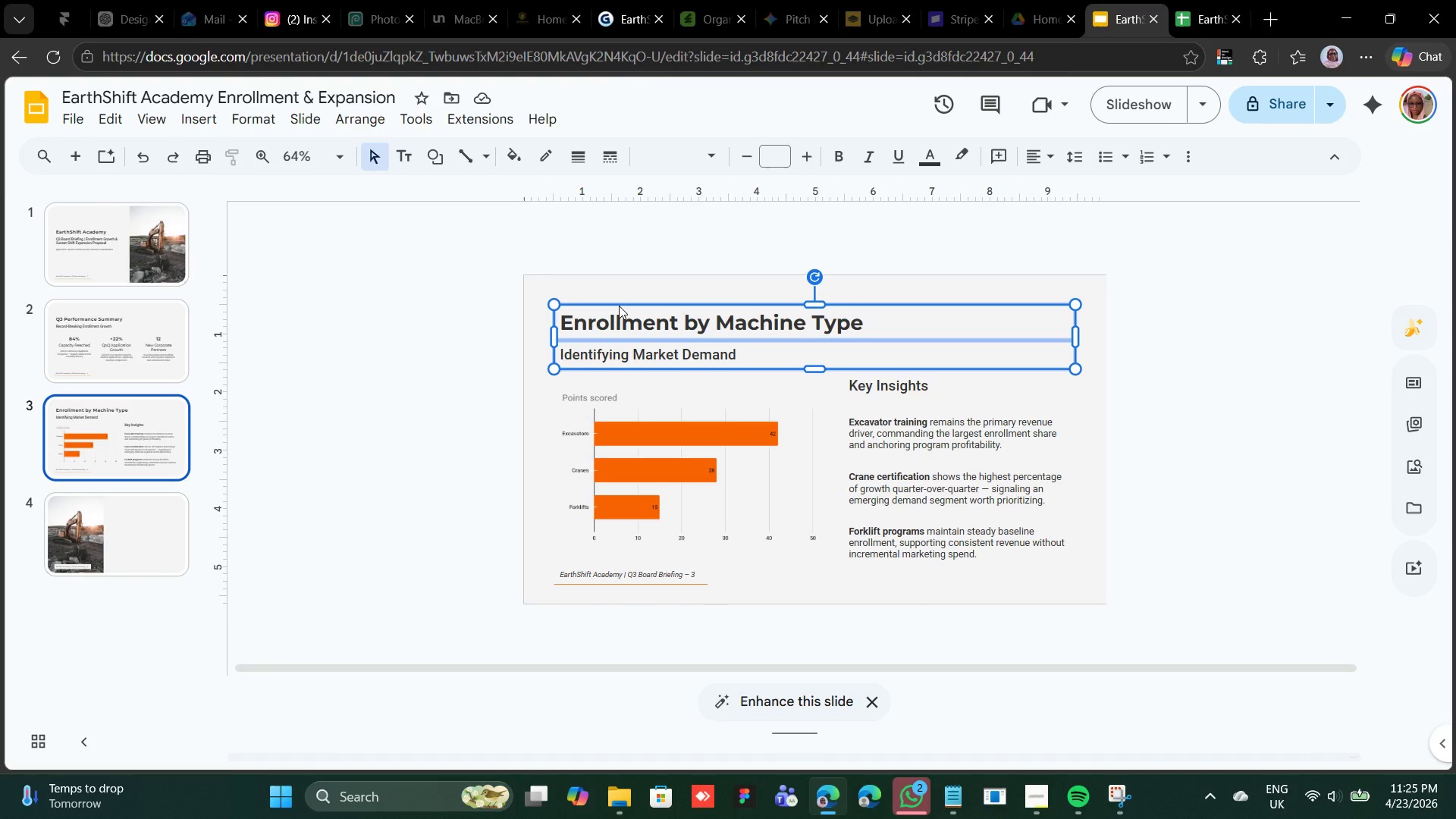 
right_click([619, 306])
 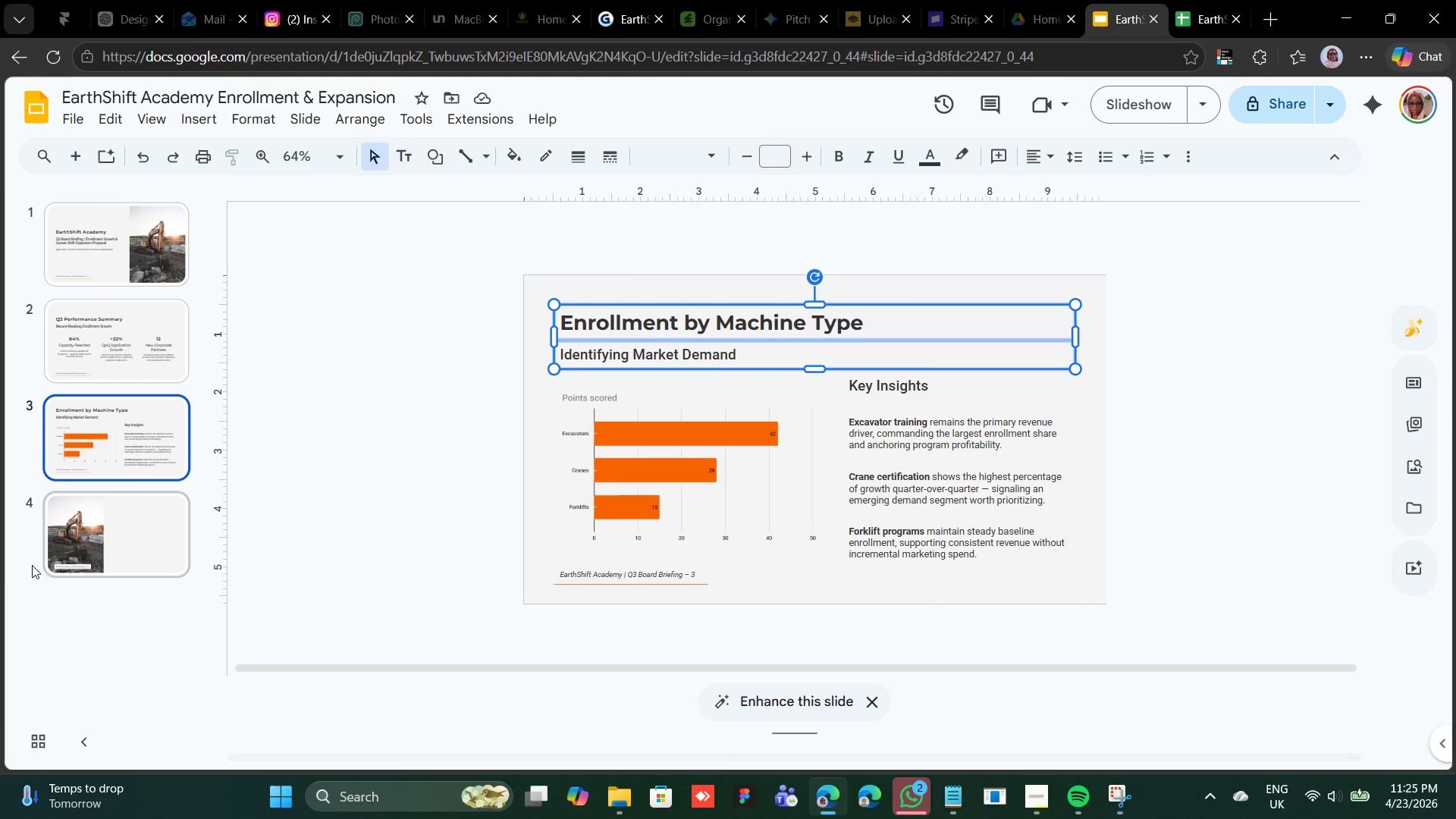 
wait(6.92)
 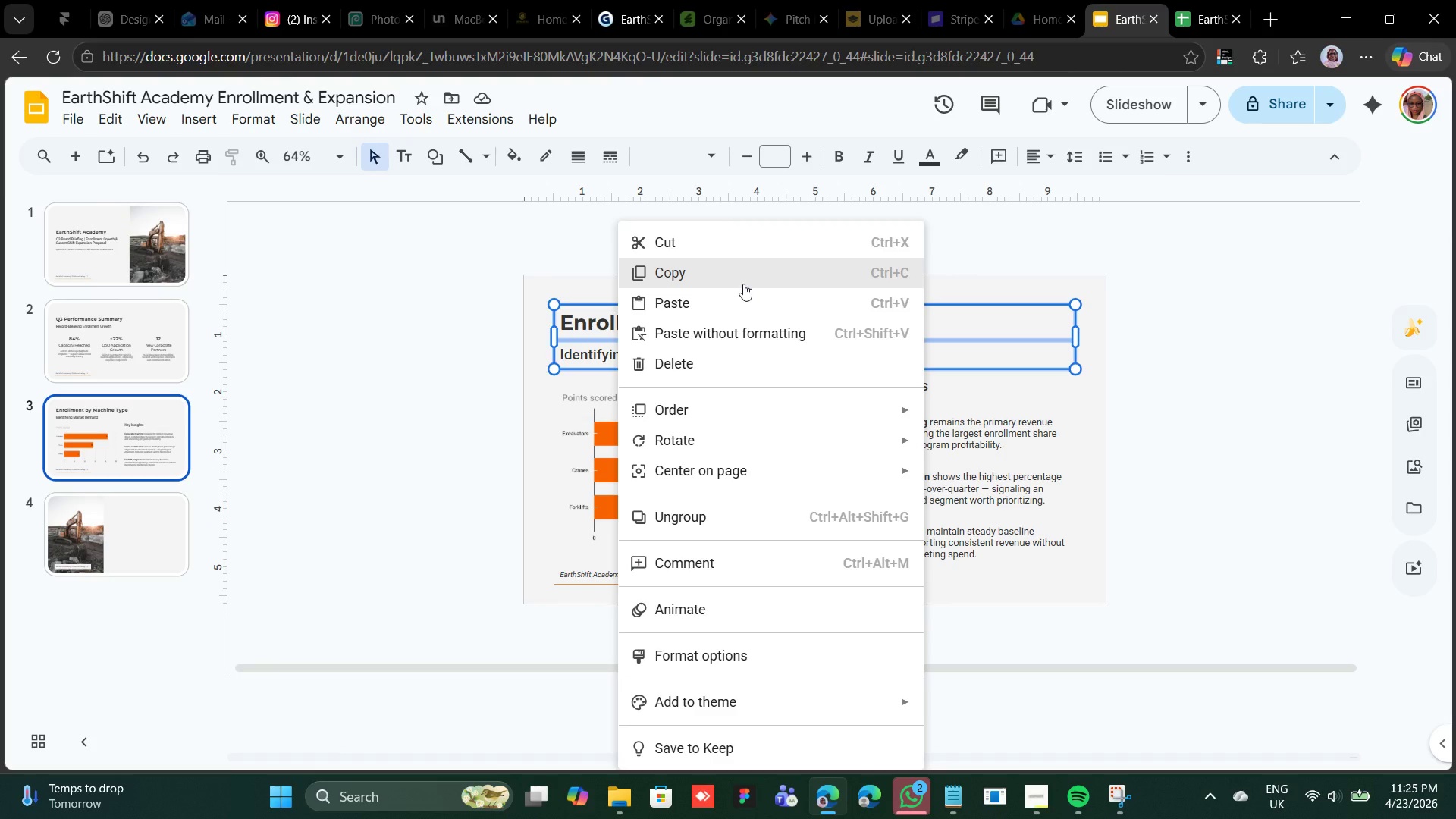 
right_click([849, 378])
 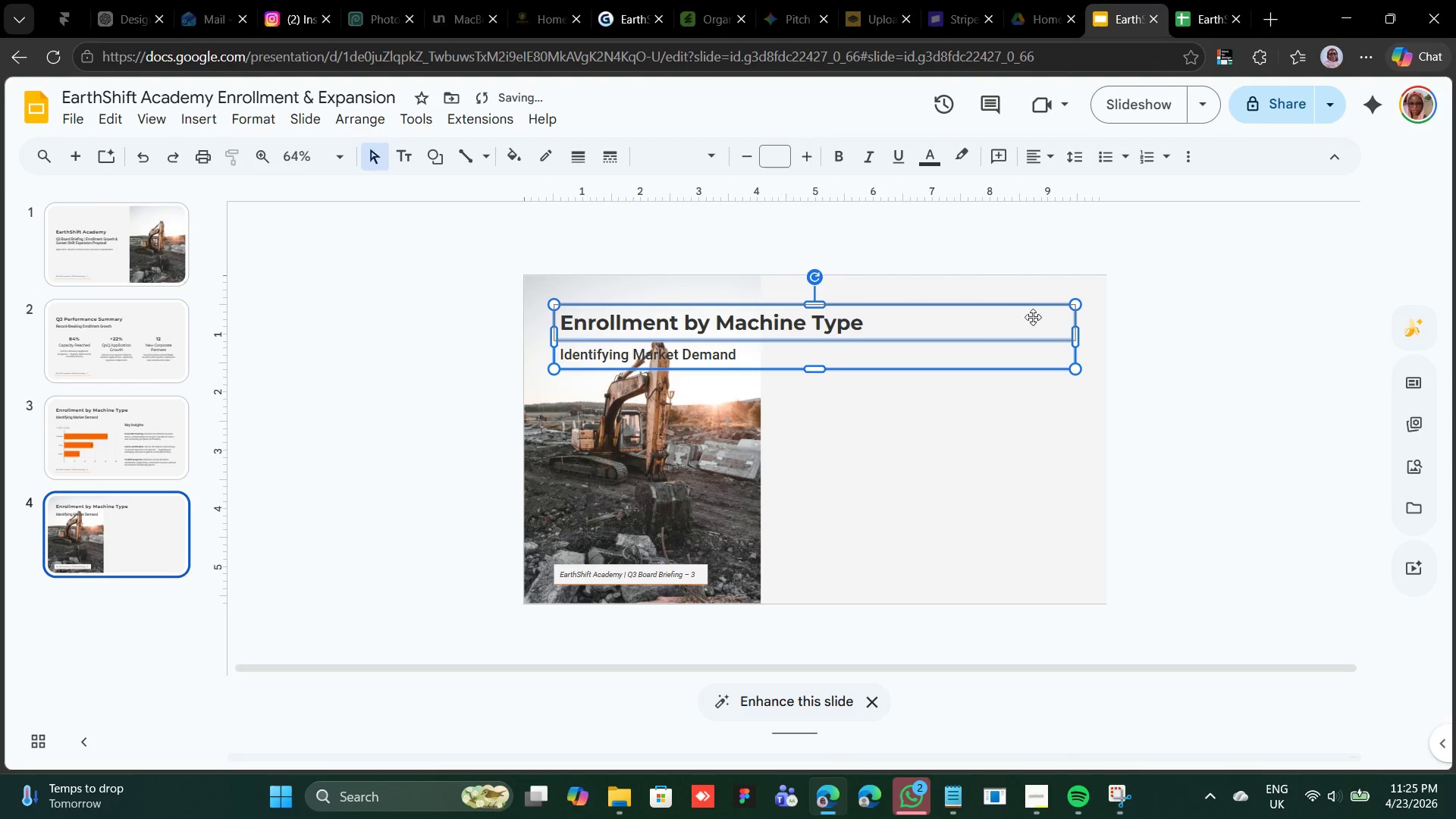 
left_click_drag(start_coordinate=[1078, 336], to_coordinate=[876, 338])
 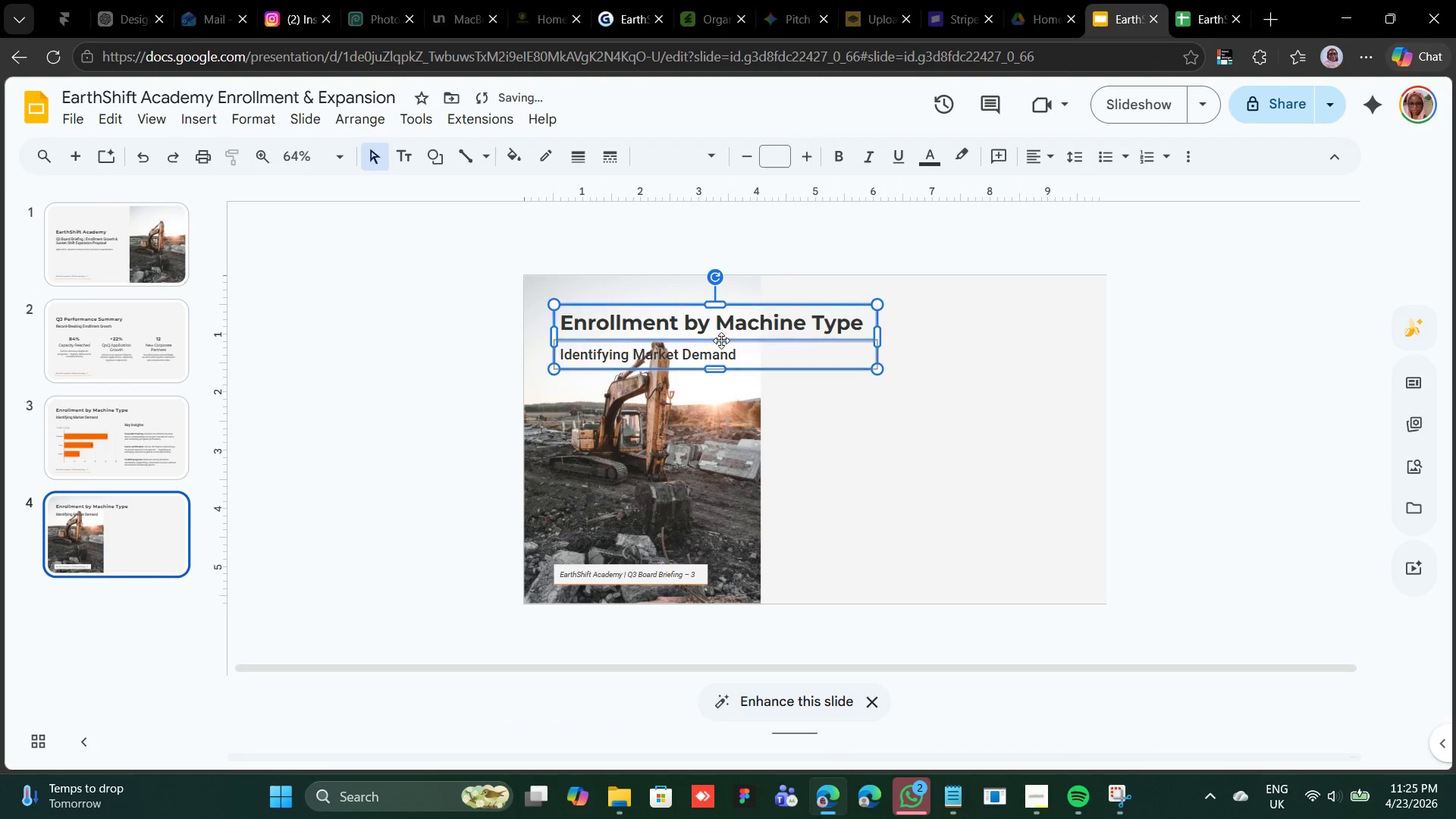 
left_click_drag(start_coordinate=[720, 341], to_coordinate=[953, 341])
 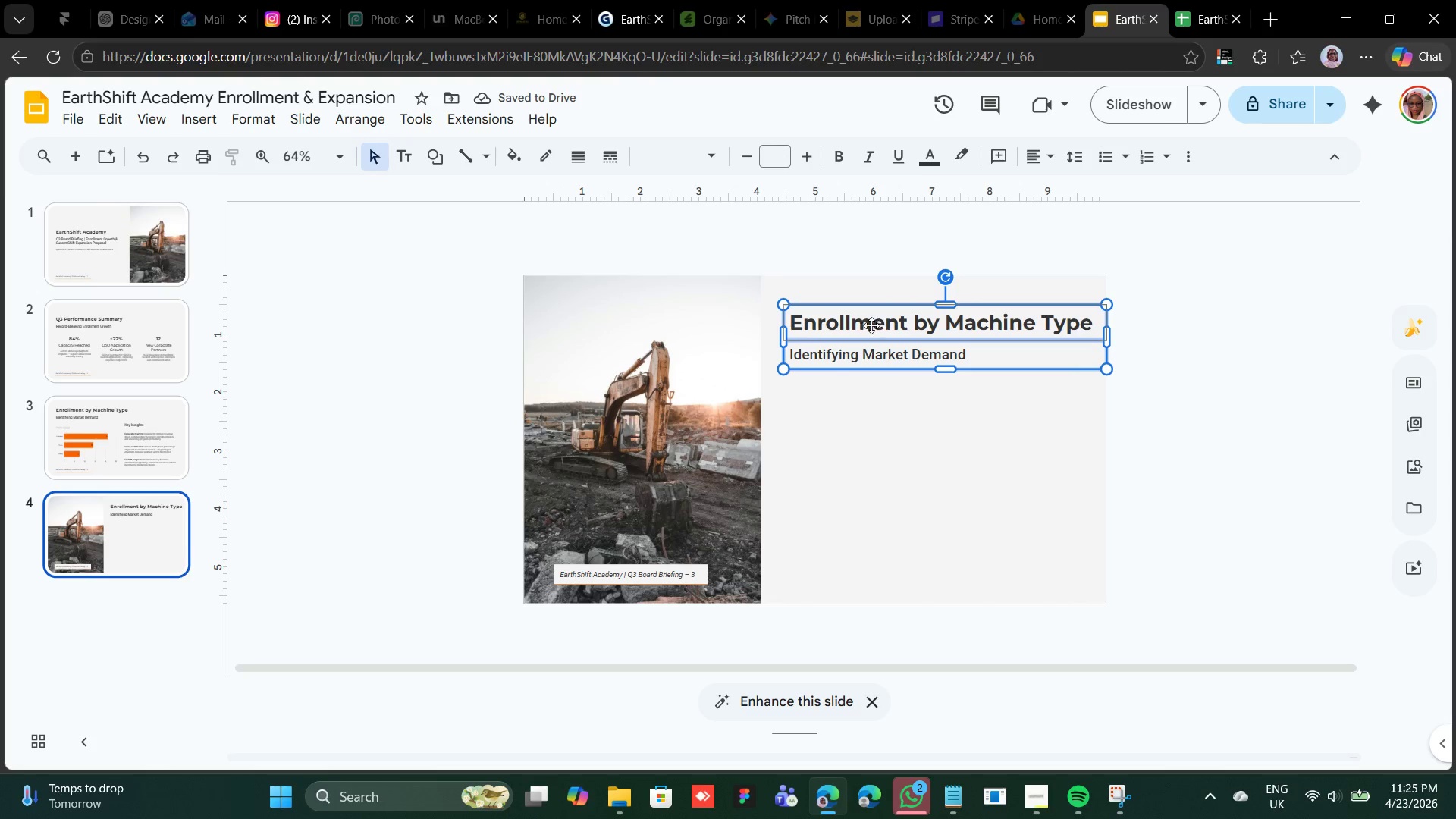 
left_click_drag(start_coordinate=[855, 340], to_coordinate=[859, 341])
 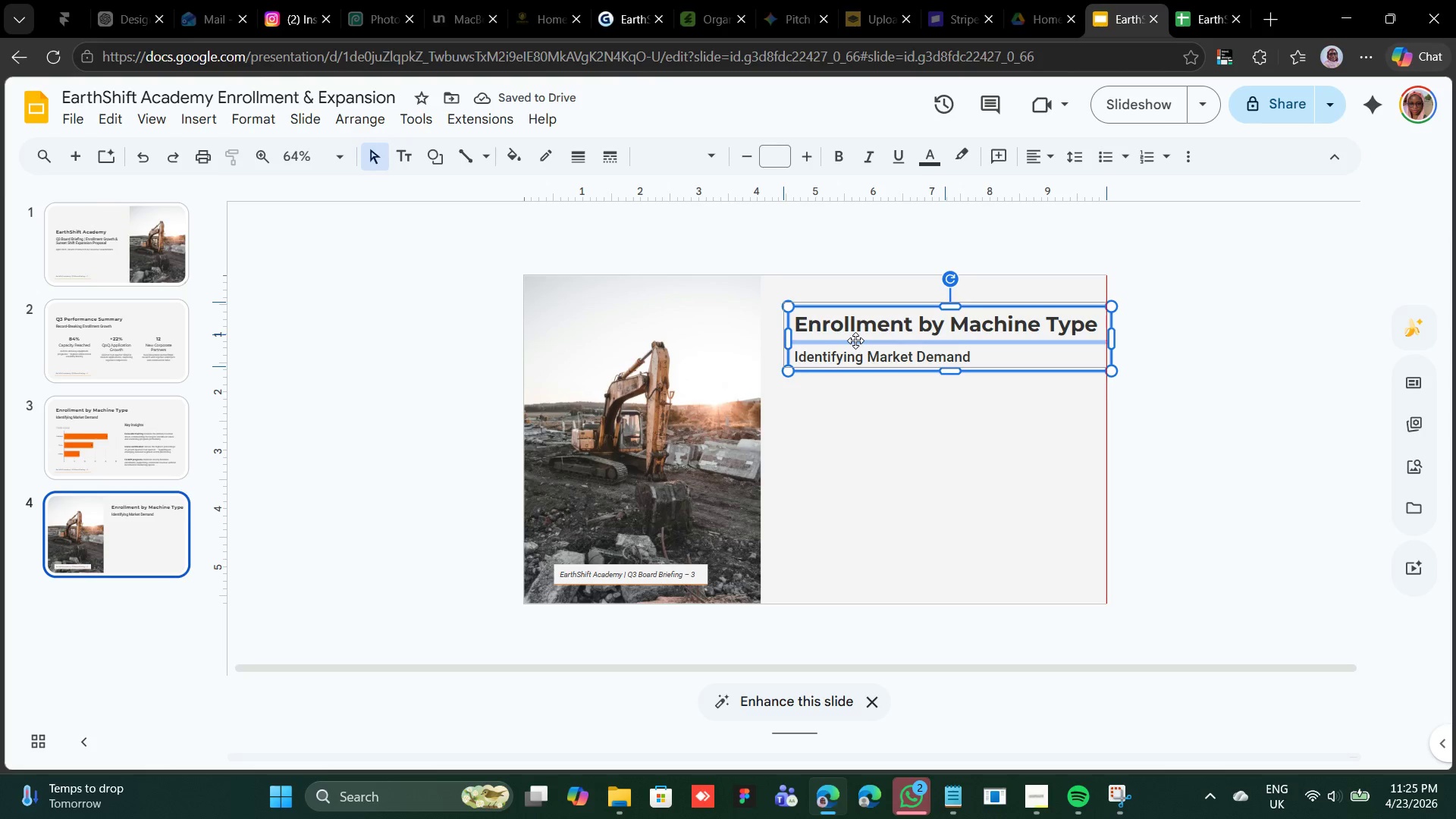 
wait(8.75)
 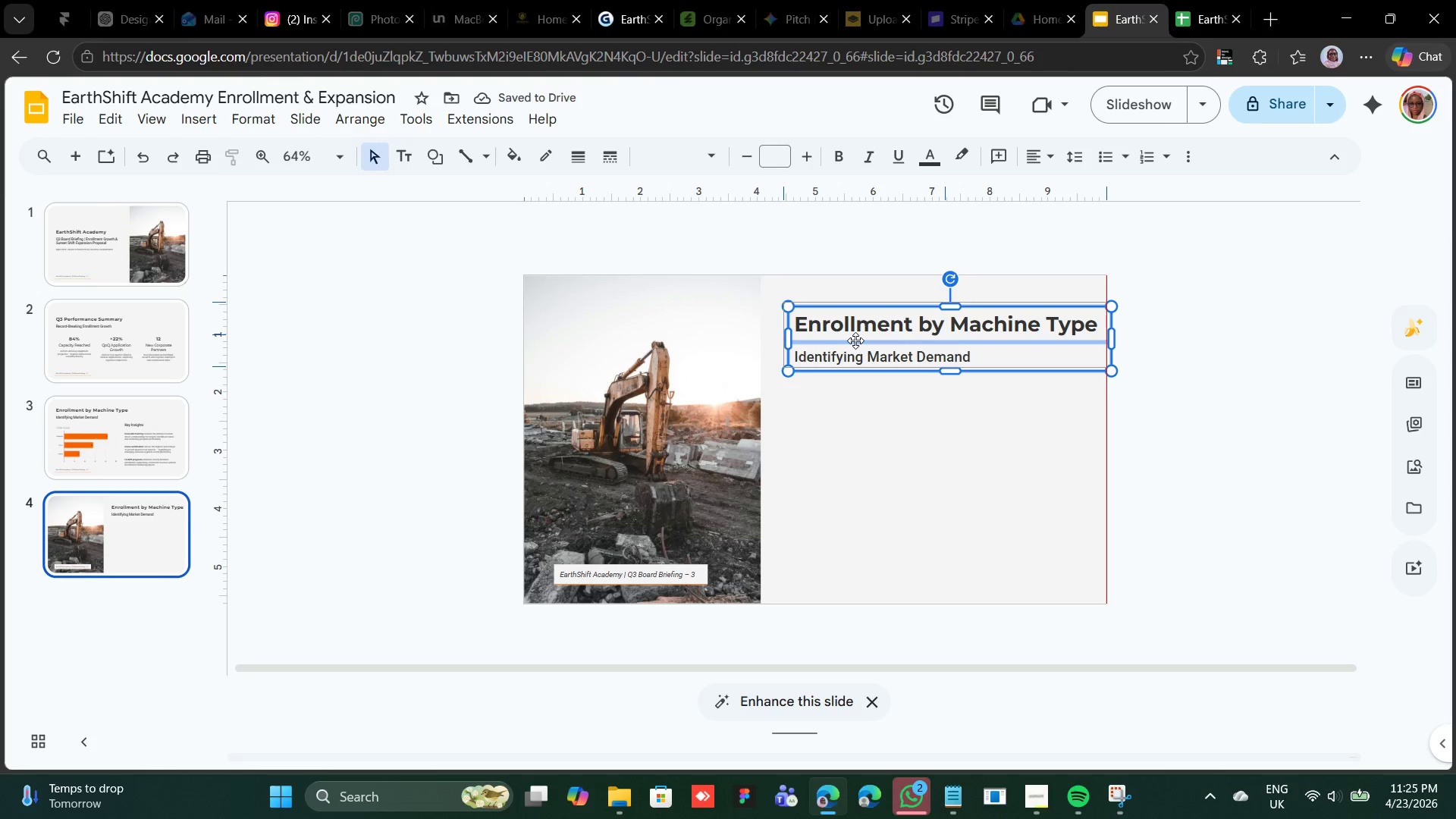 
left_click_drag(start_coordinate=[1105, 340], to_coordinate=[1076, 350])
 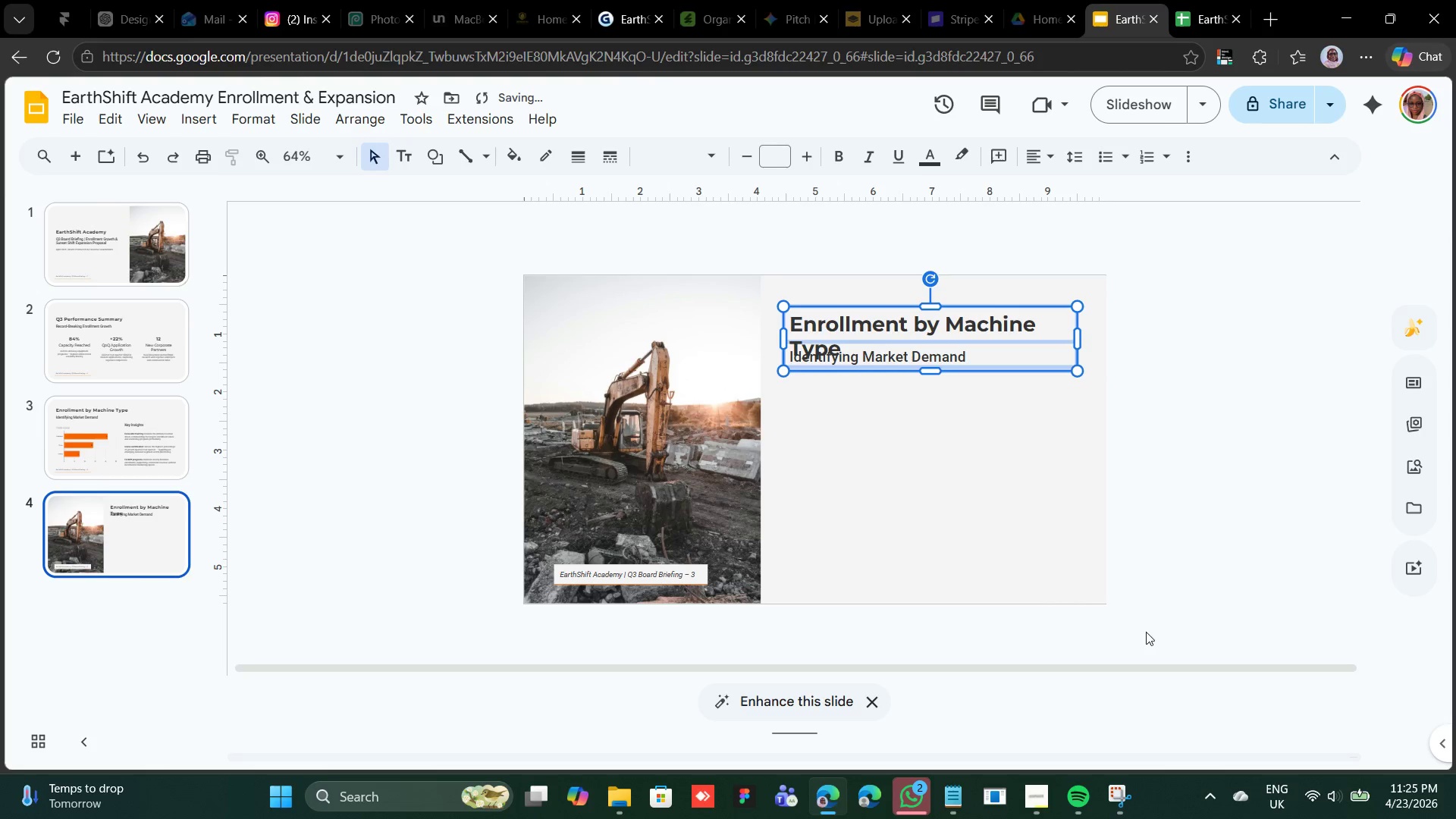 
left_click([957, 478])
 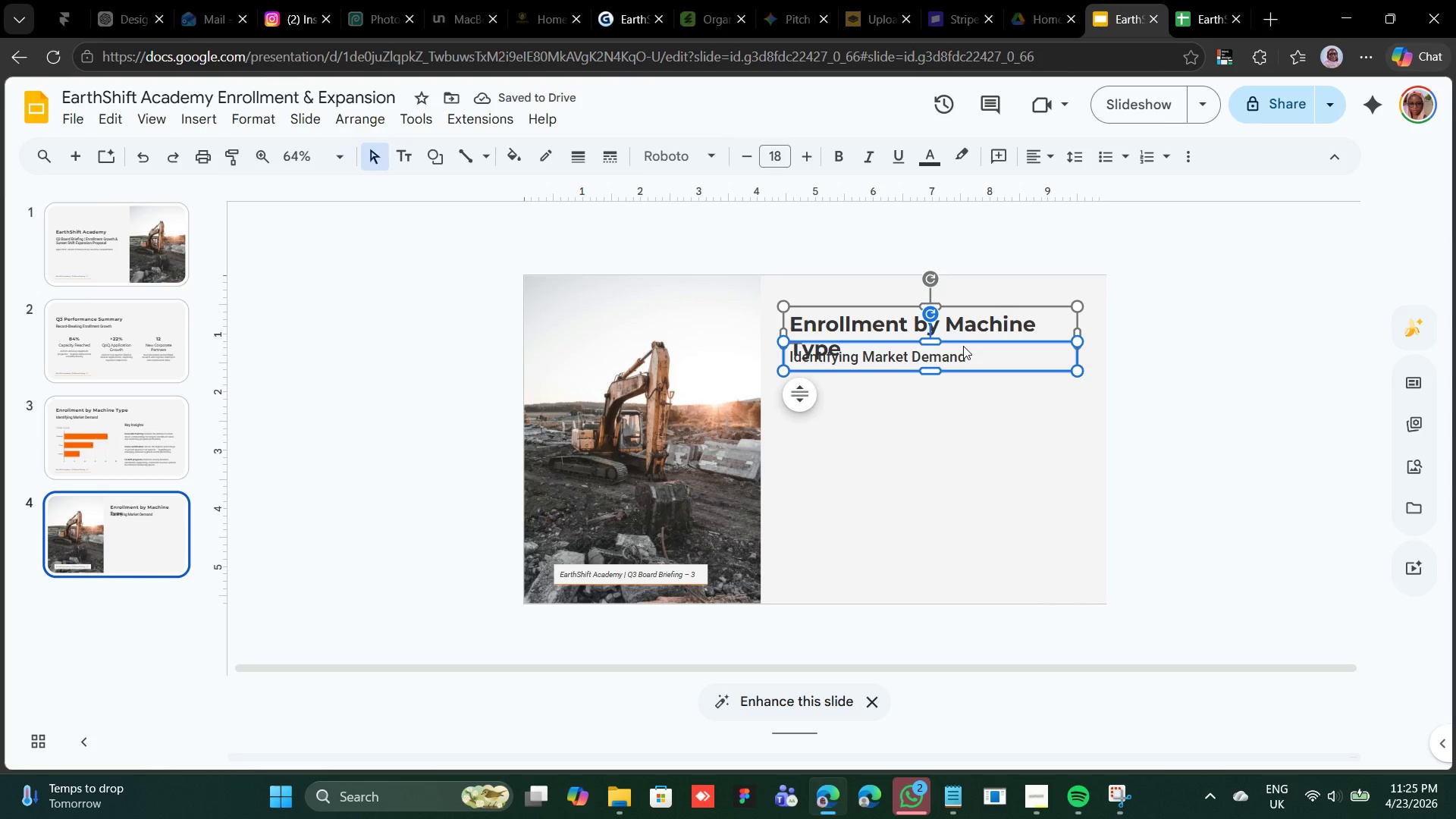 
key(Shift+ArrowDown)
 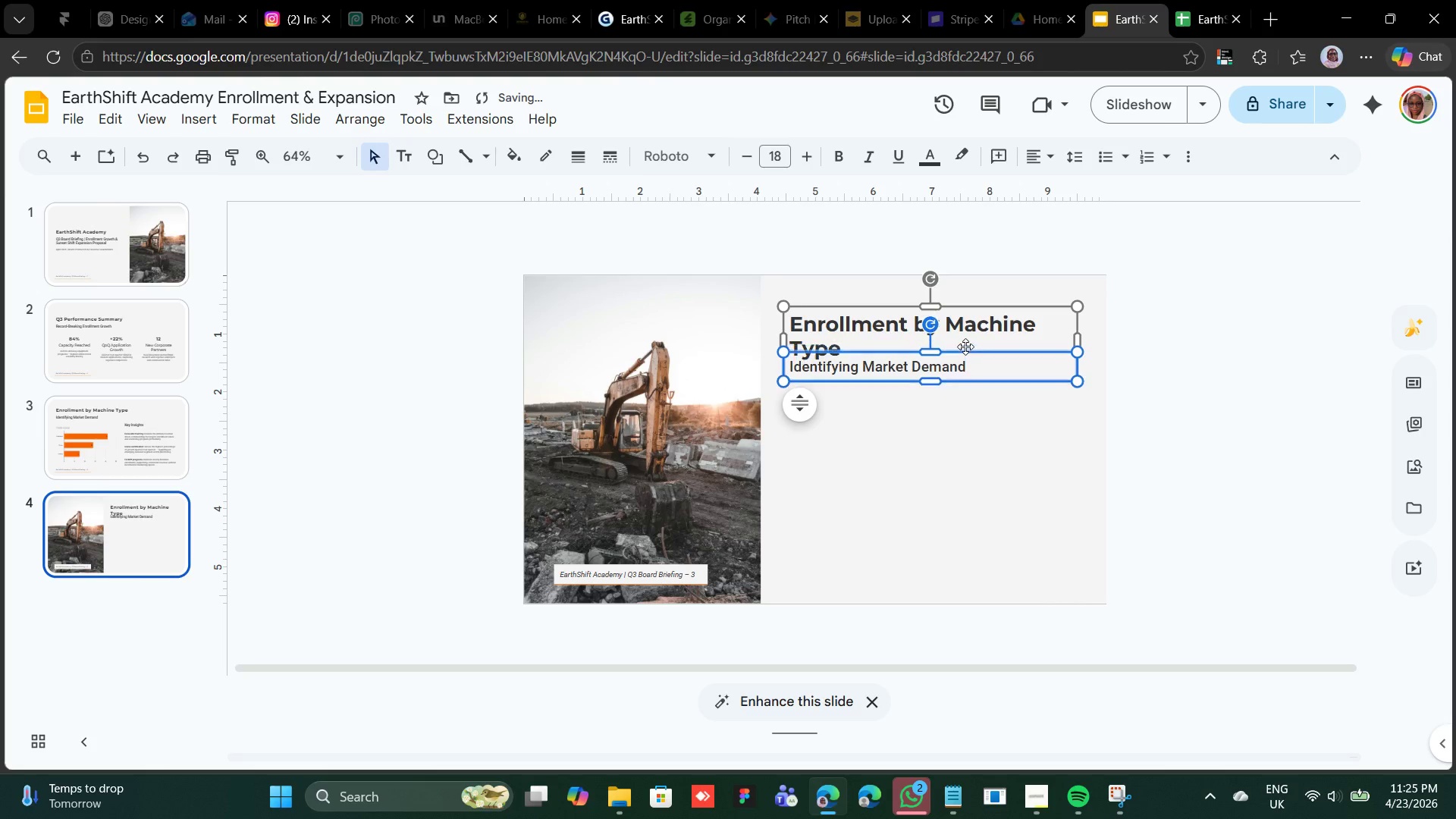 
key(Shift+ArrowDown)
 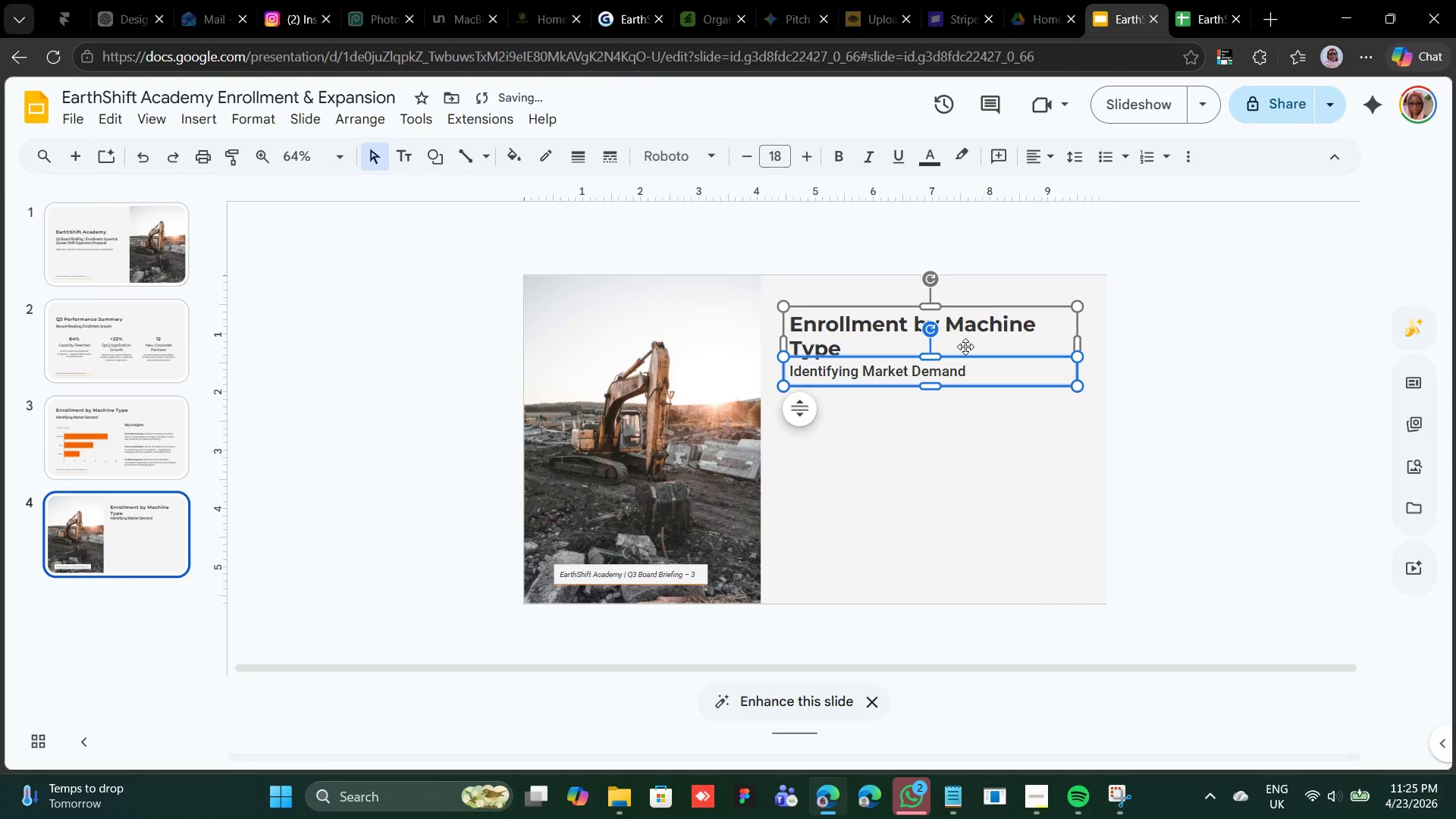 
key(Shift+ArrowDown)
 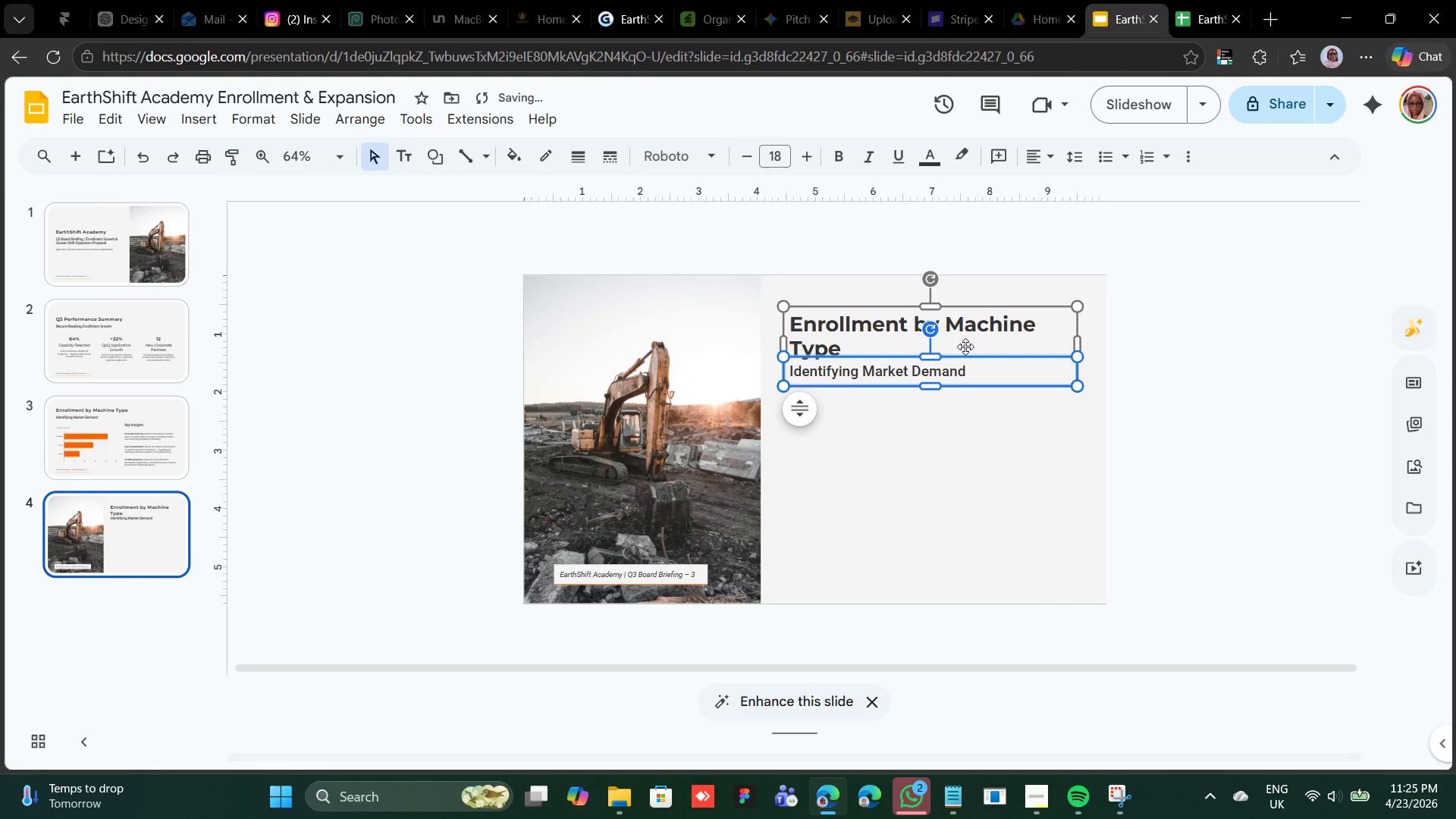 
key(Shift+ArrowDown)
 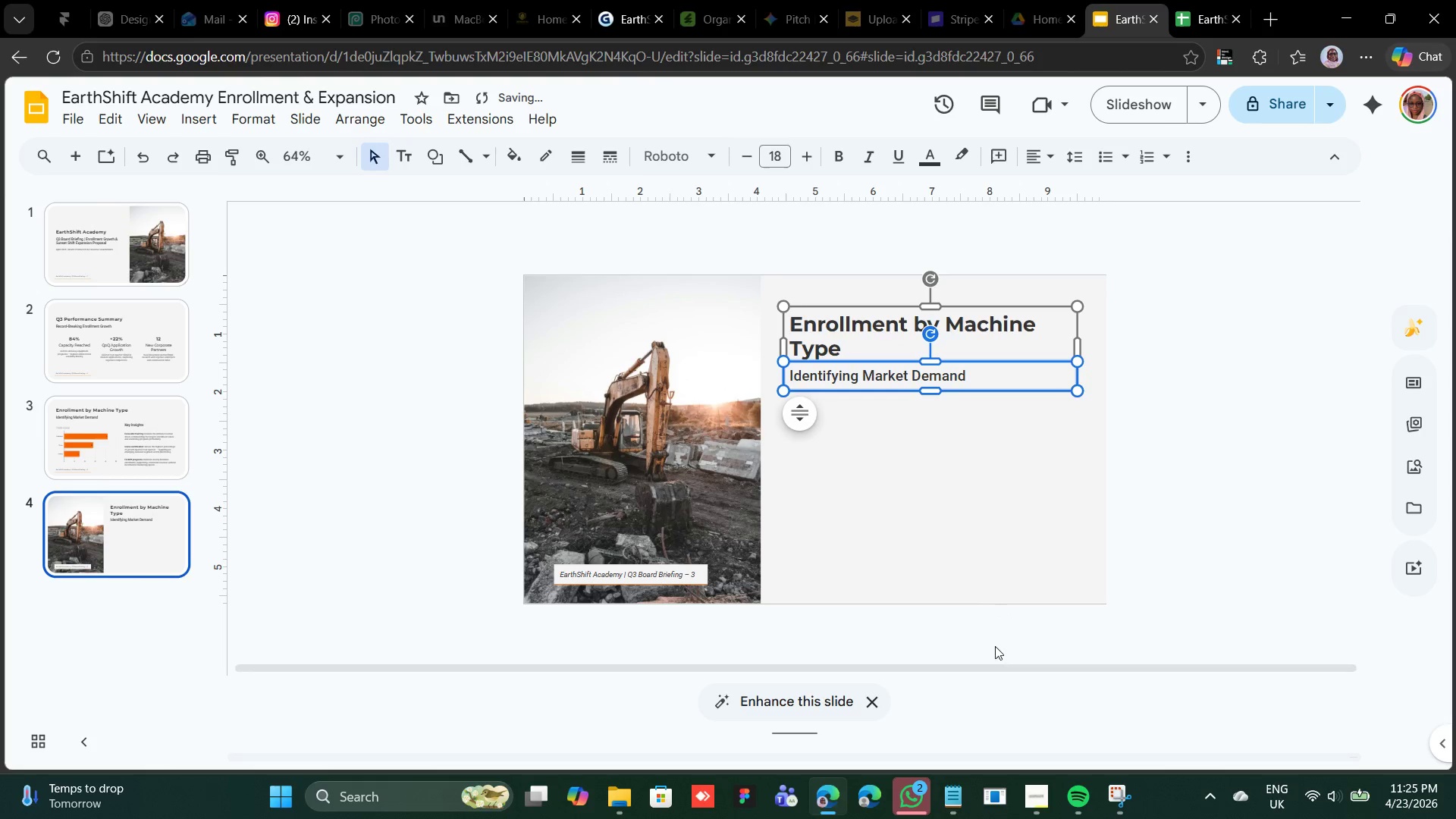 
mouse_move([958, 784])
 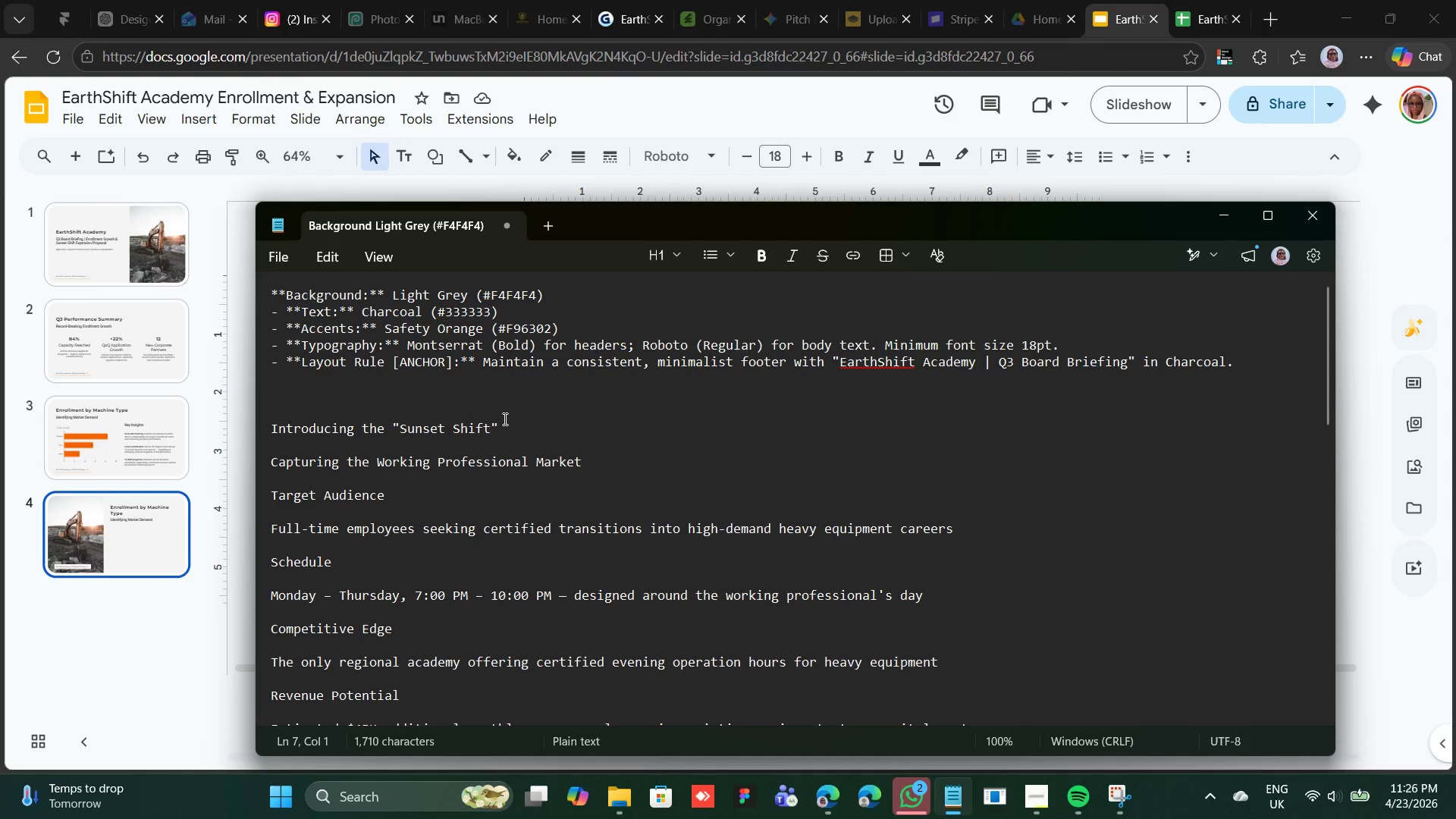 
wait(6.66)
 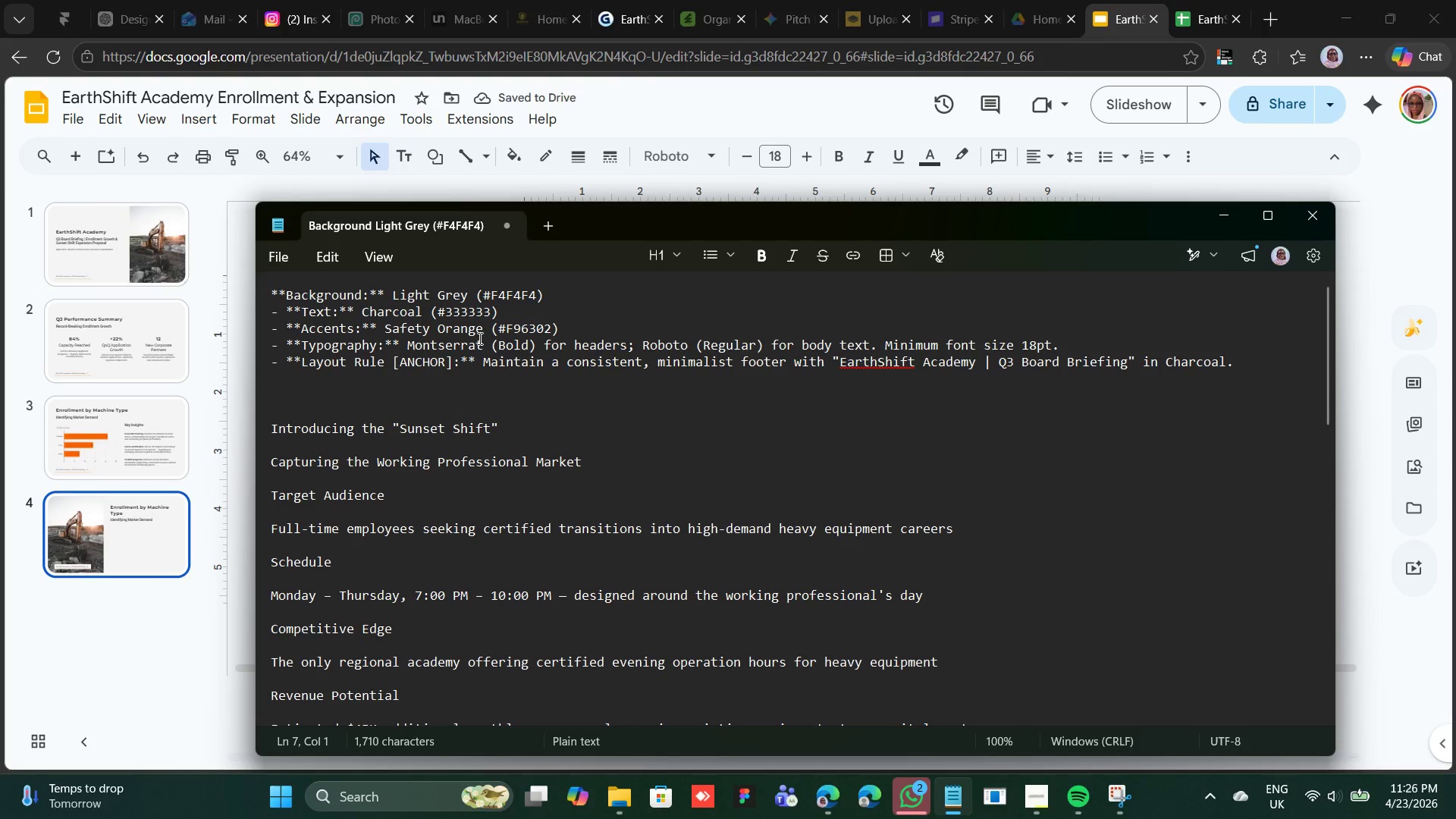 
left_click_drag(start_coordinate=[503, 422], to_coordinate=[262, 431])
 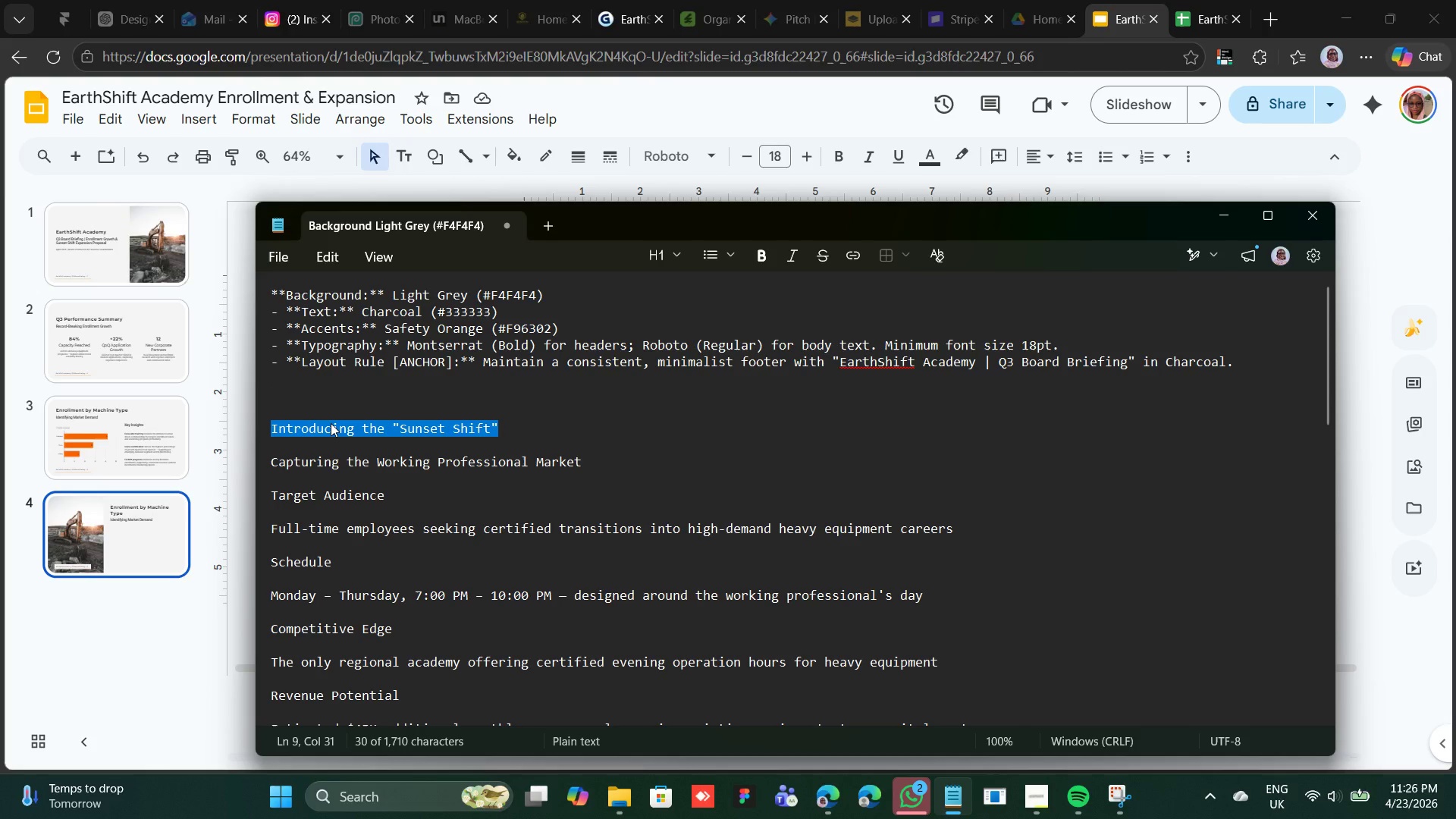 
right_click([331, 423])
 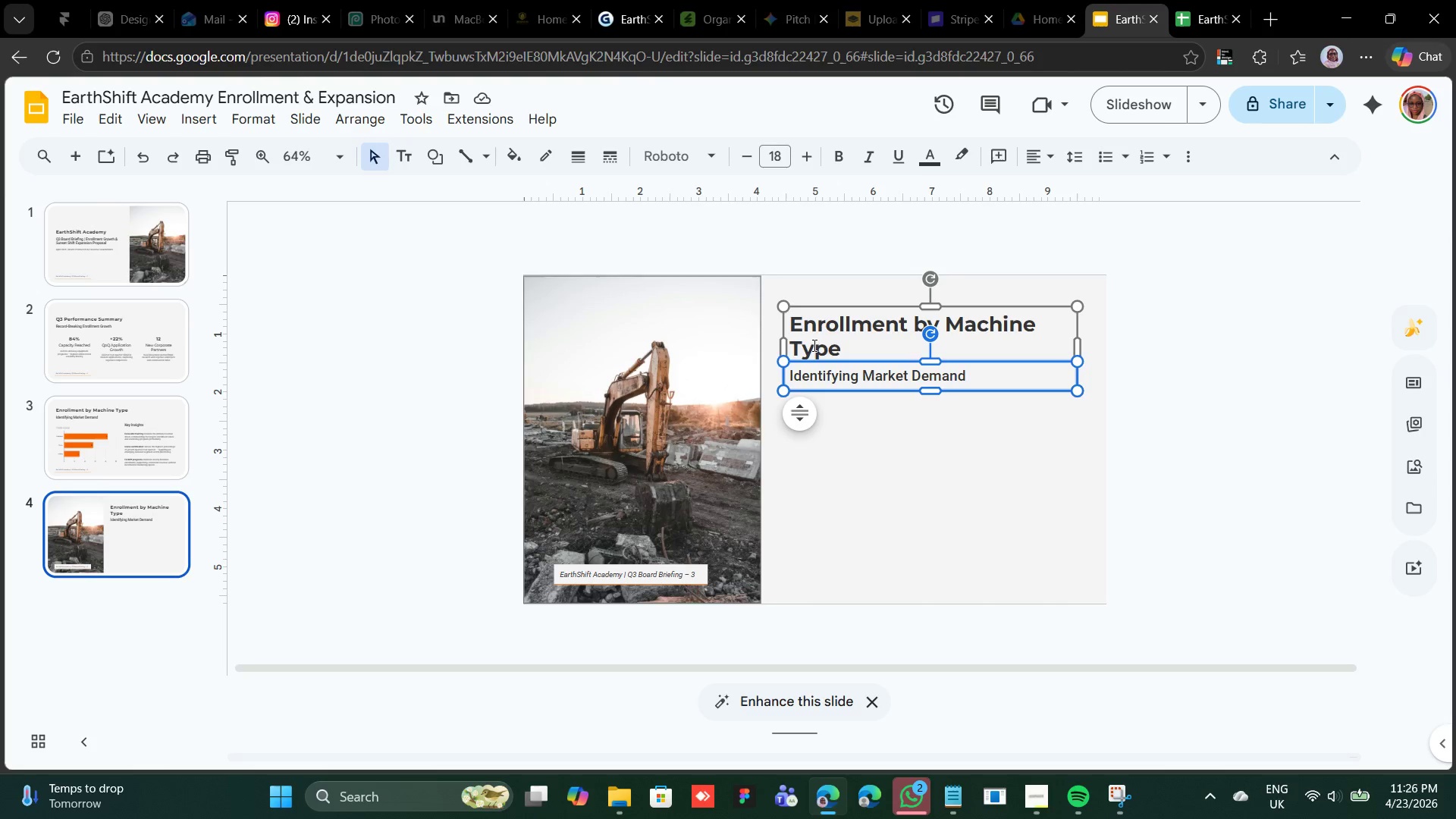 
double_click([829, 325])
 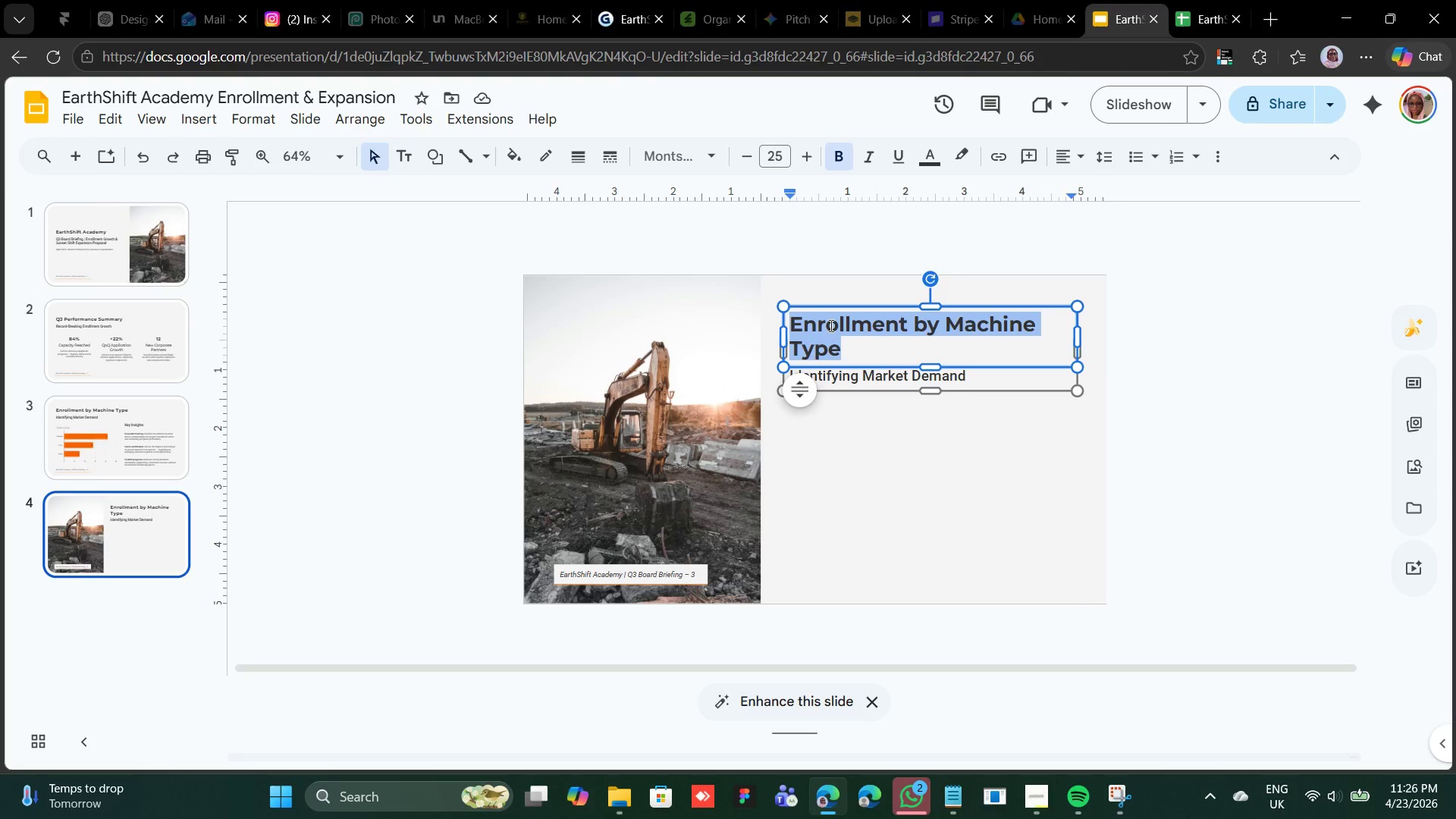 
right_click([830, 325])
 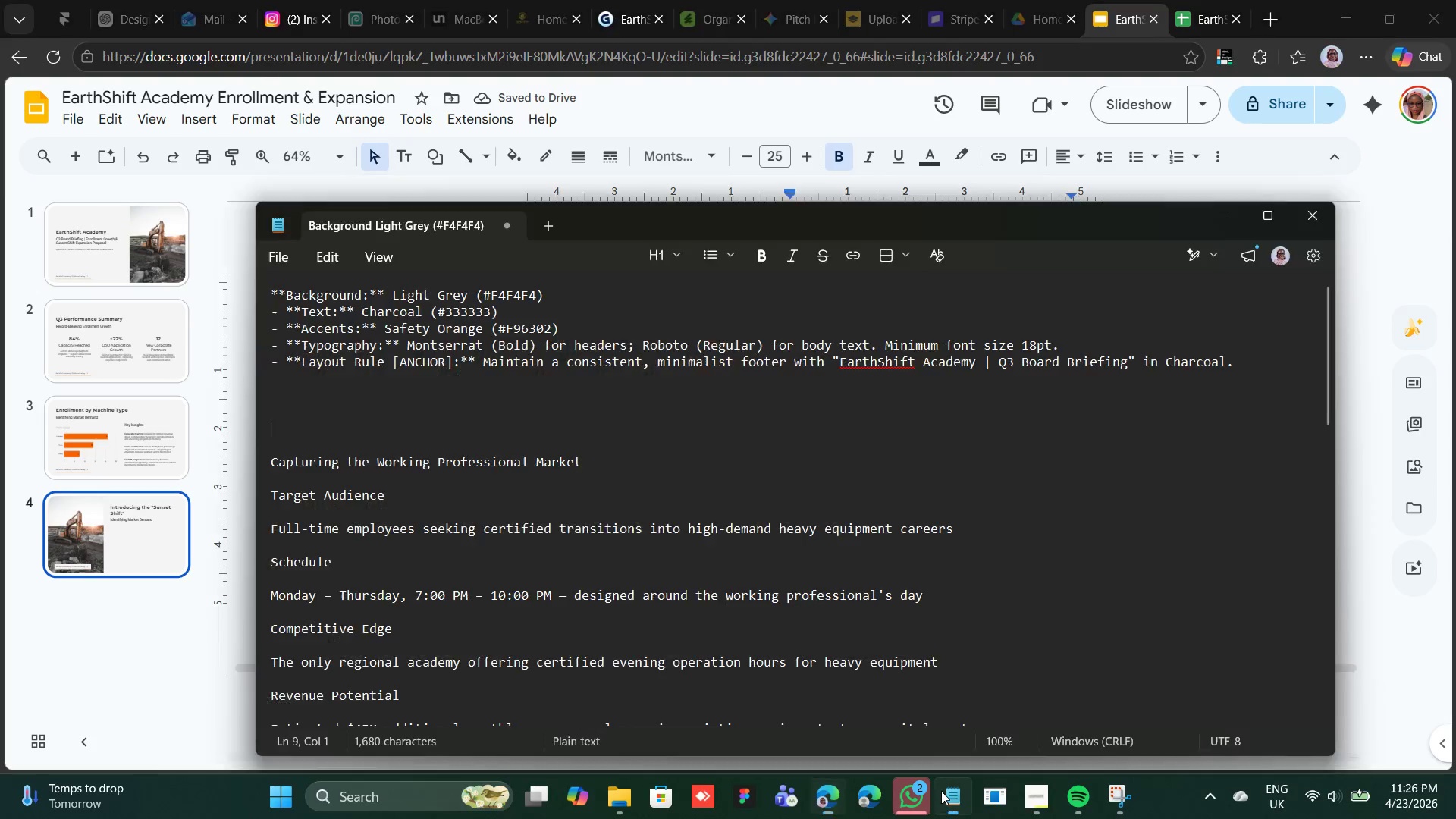 
wait(5.92)
 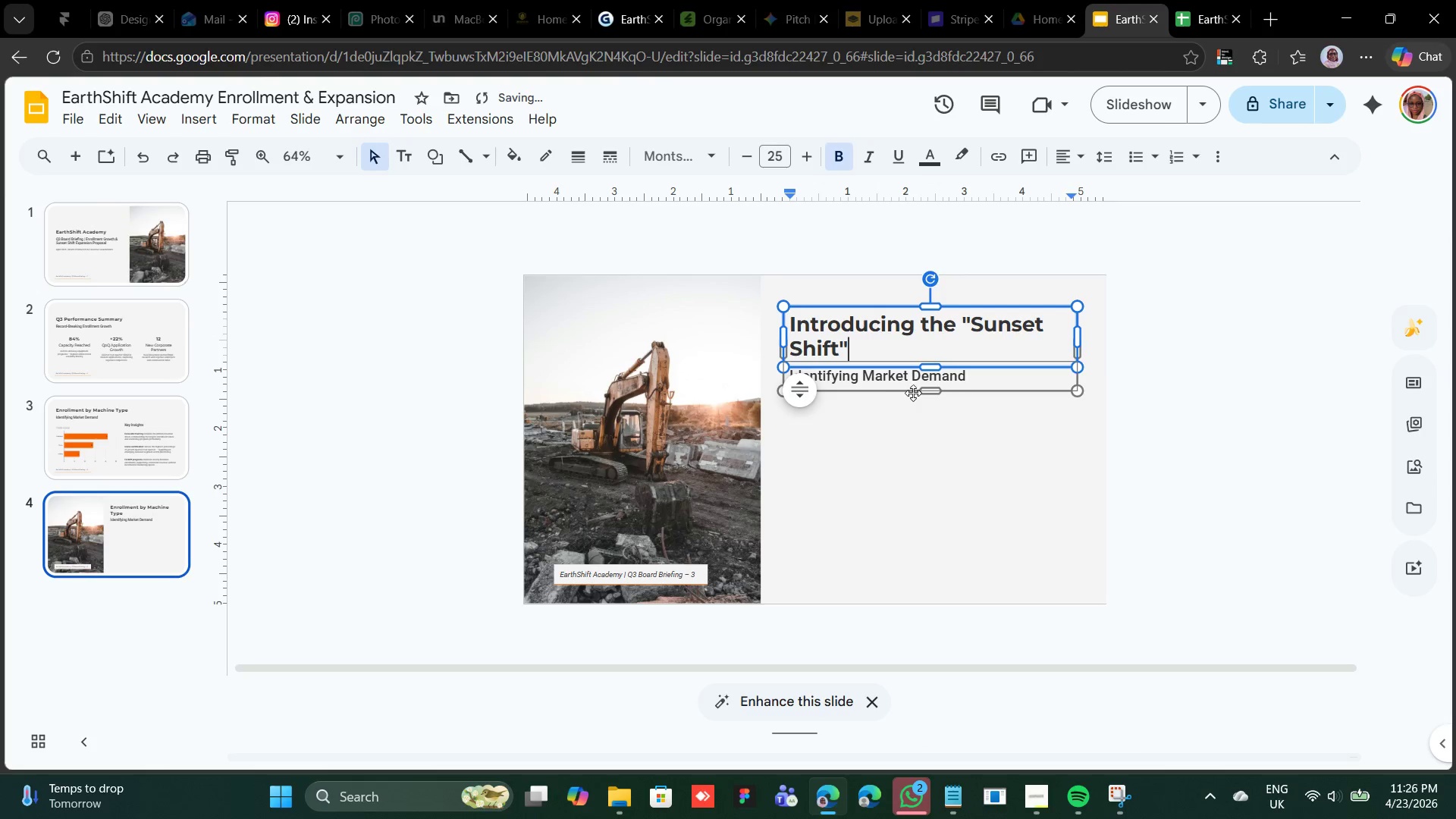 
left_click_drag(start_coordinate=[582, 460], to_coordinate=[306, 448])
 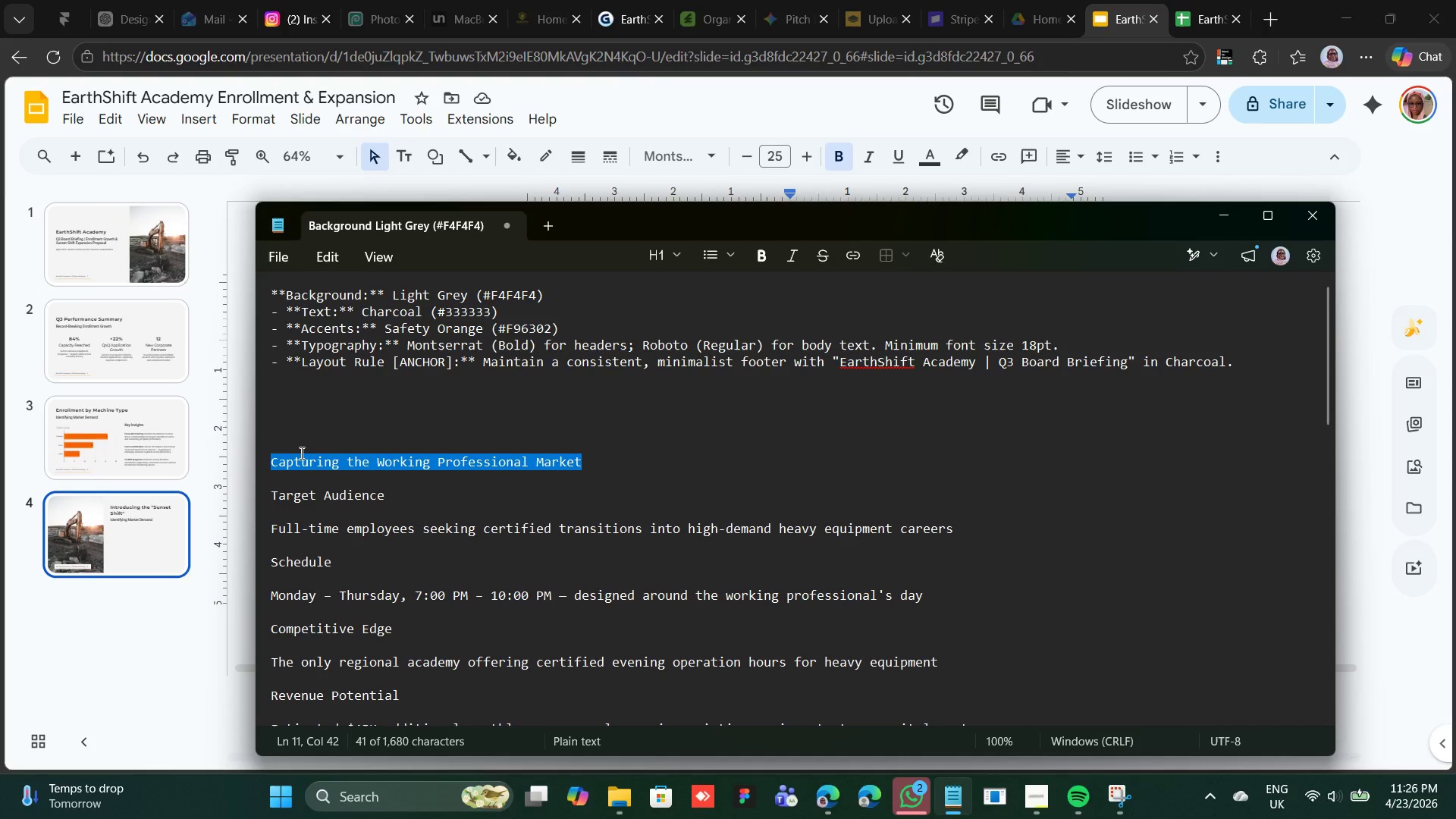 
right_click([300, 453])
 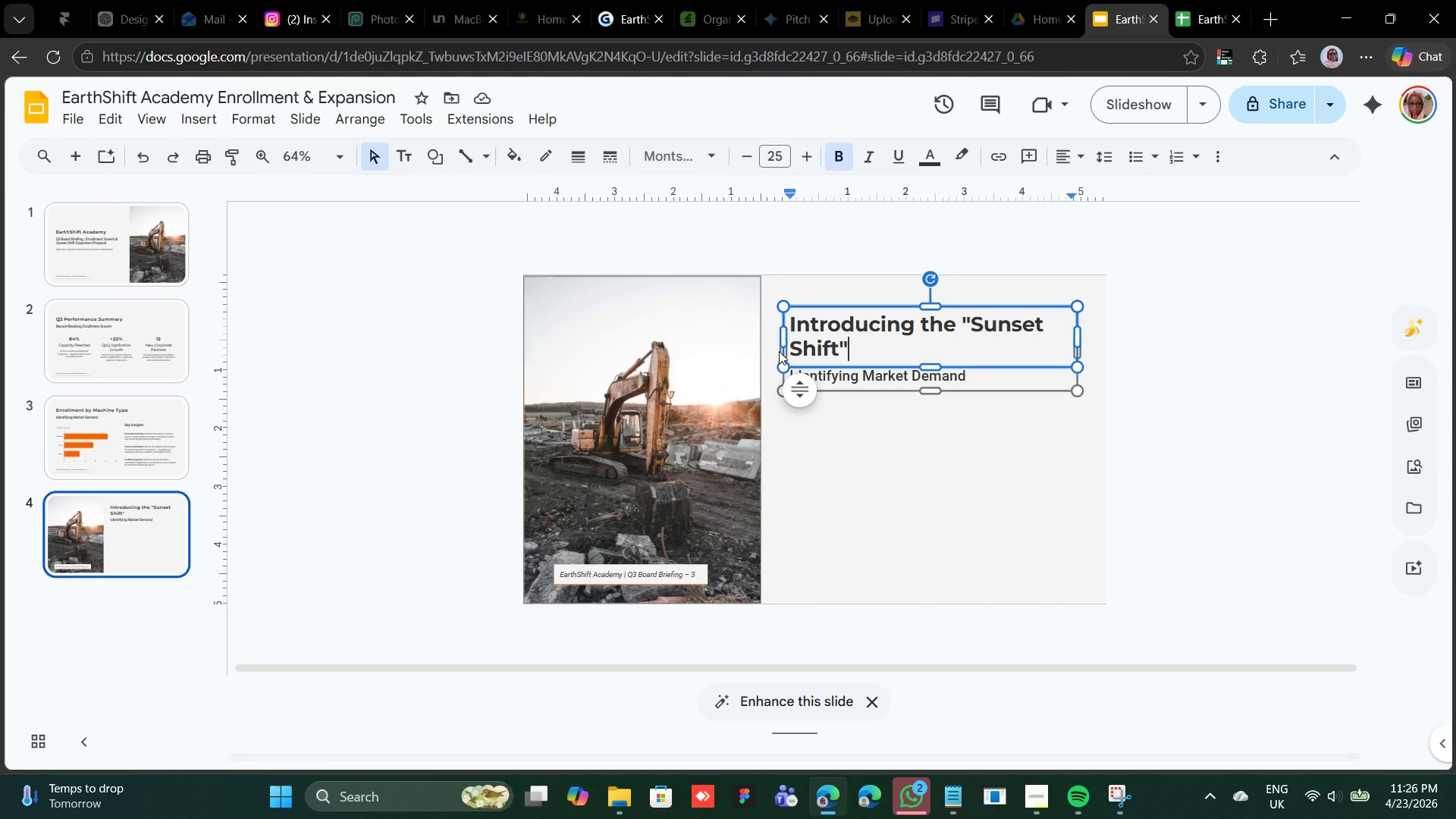 
double_click([877, 377])
 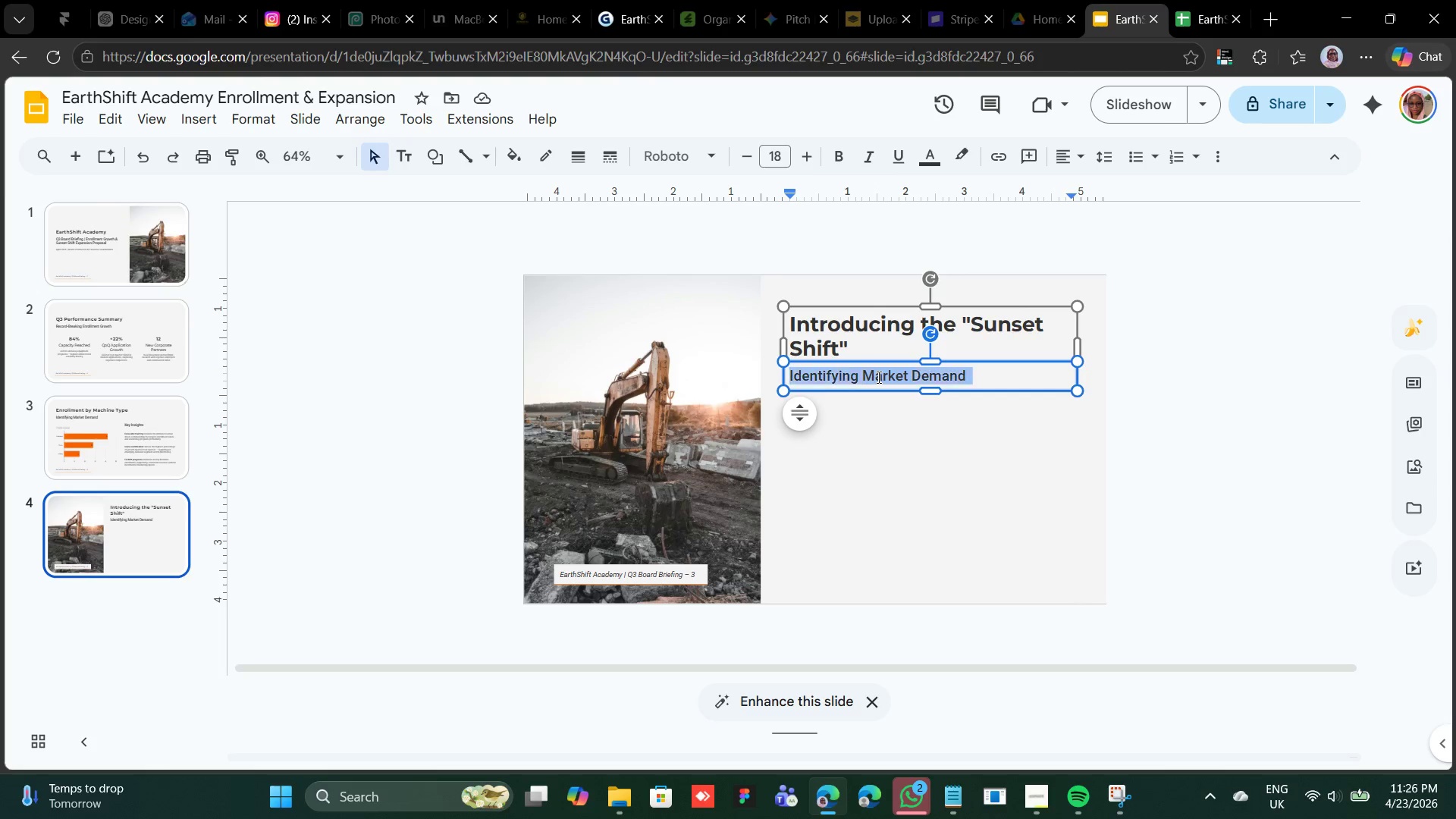 
triple_click([877, 377])
 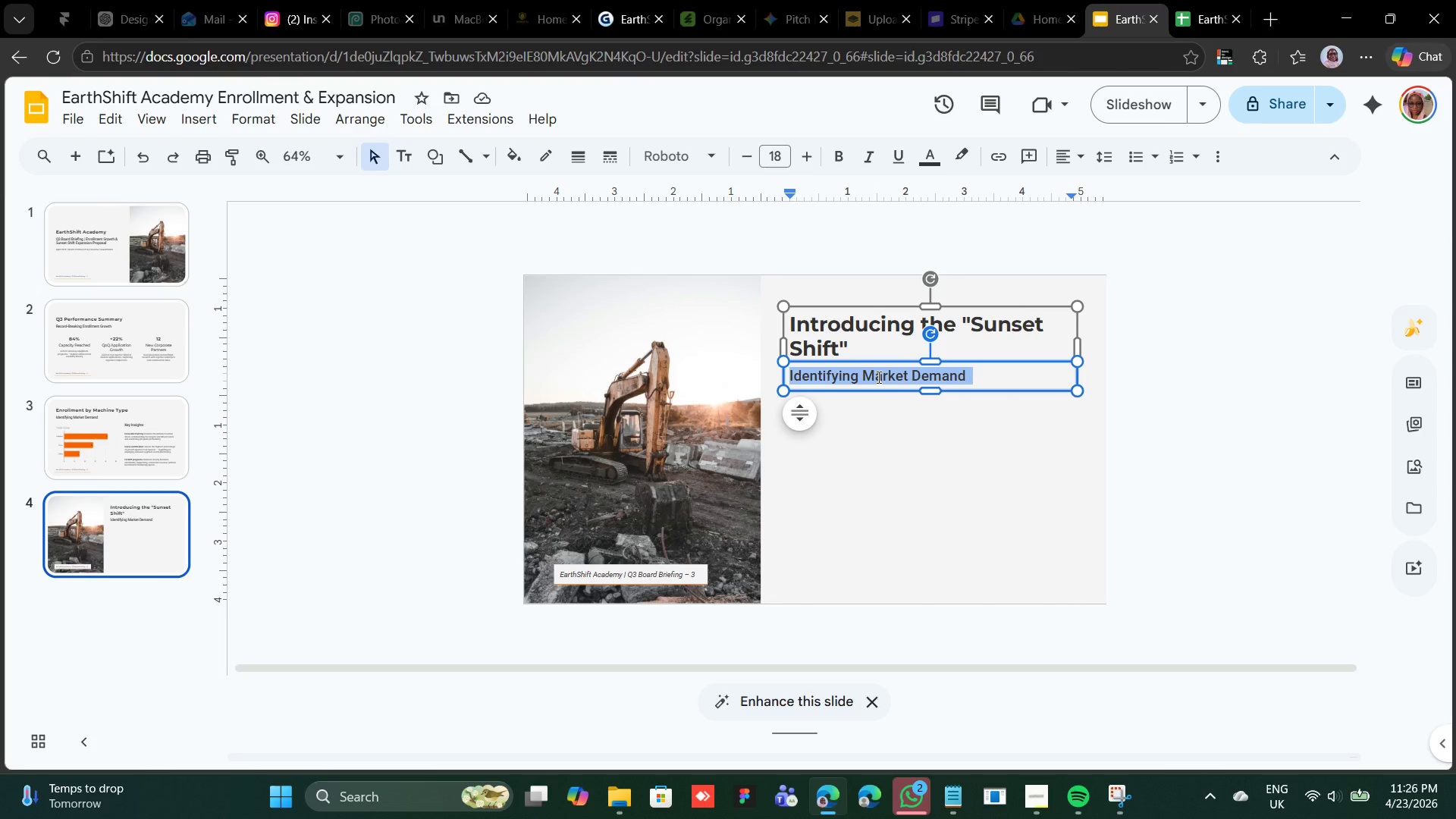 
right_click([877, 377])
 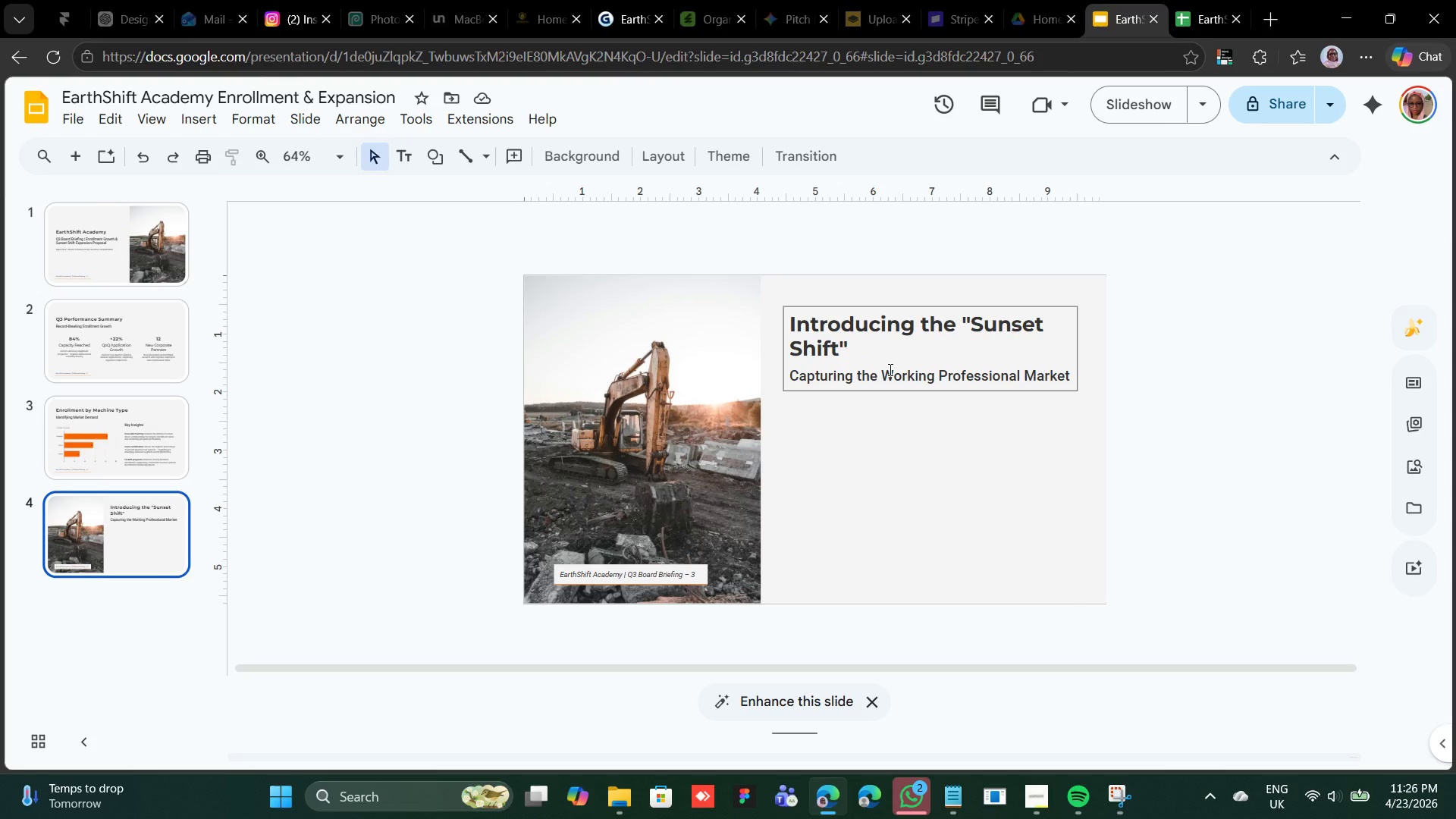 
wait(22.41)
 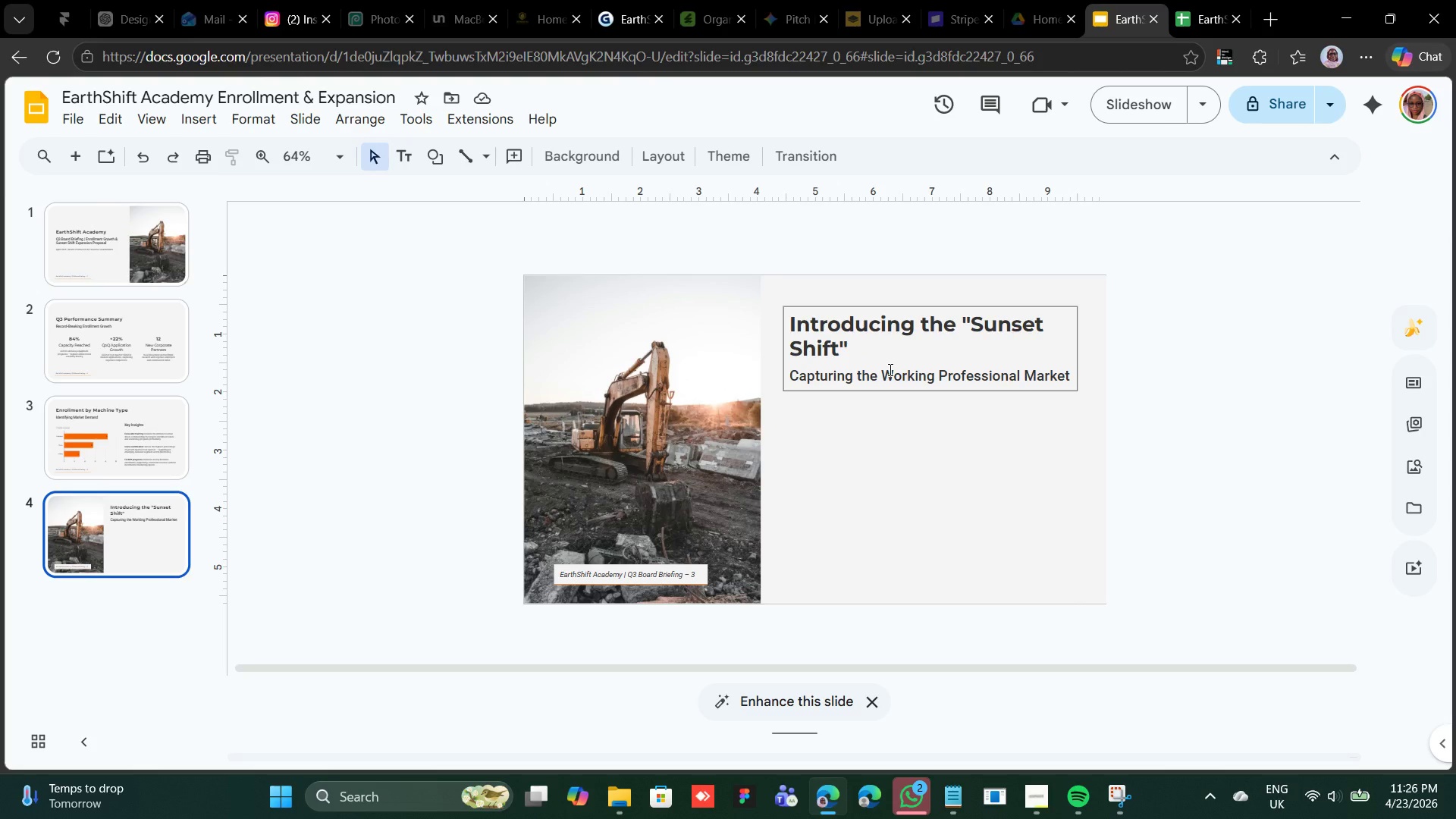 
left_click([153, 437])
 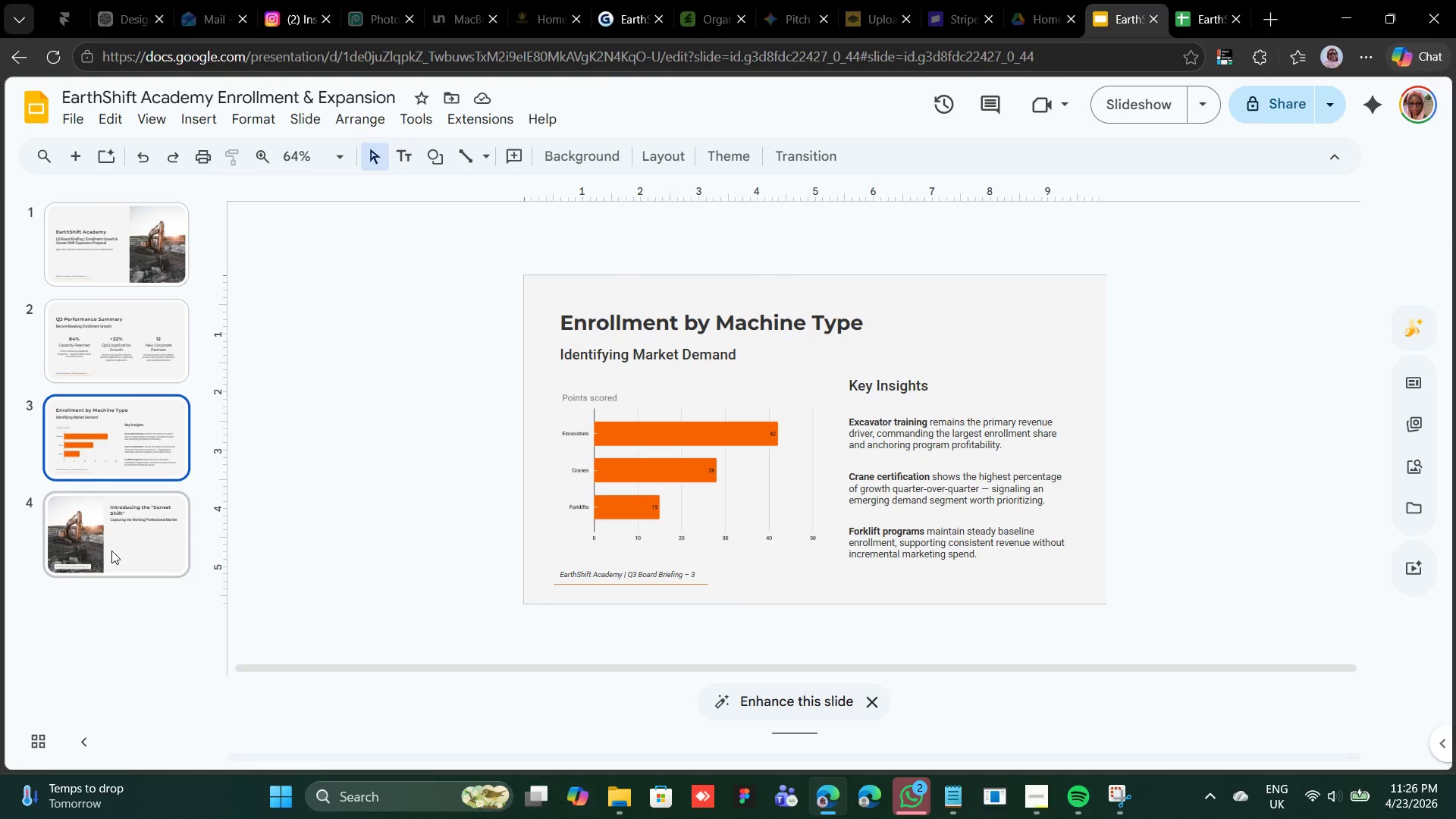 
left_click([111, 551])
 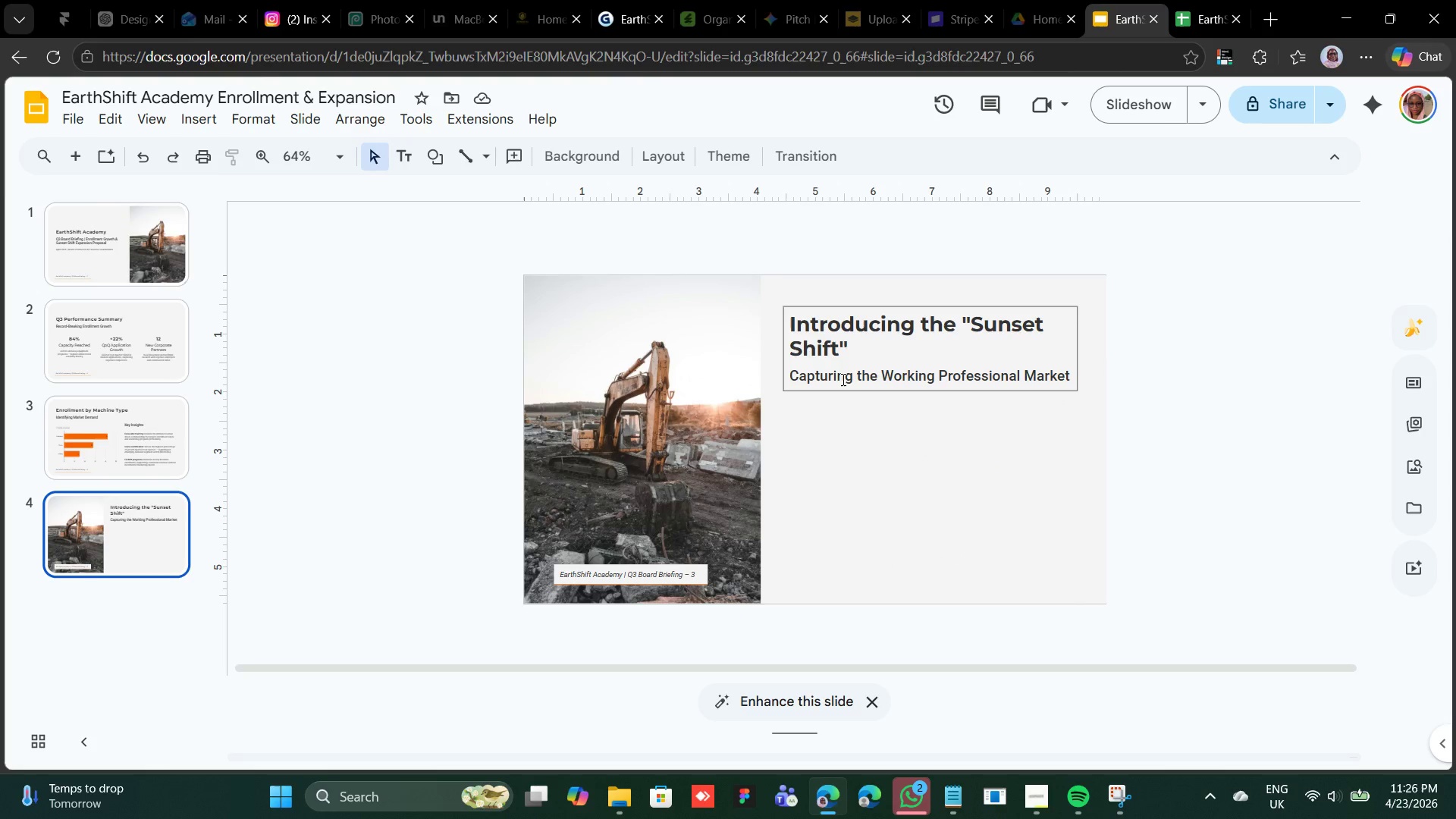 
left_click([843, 378])
 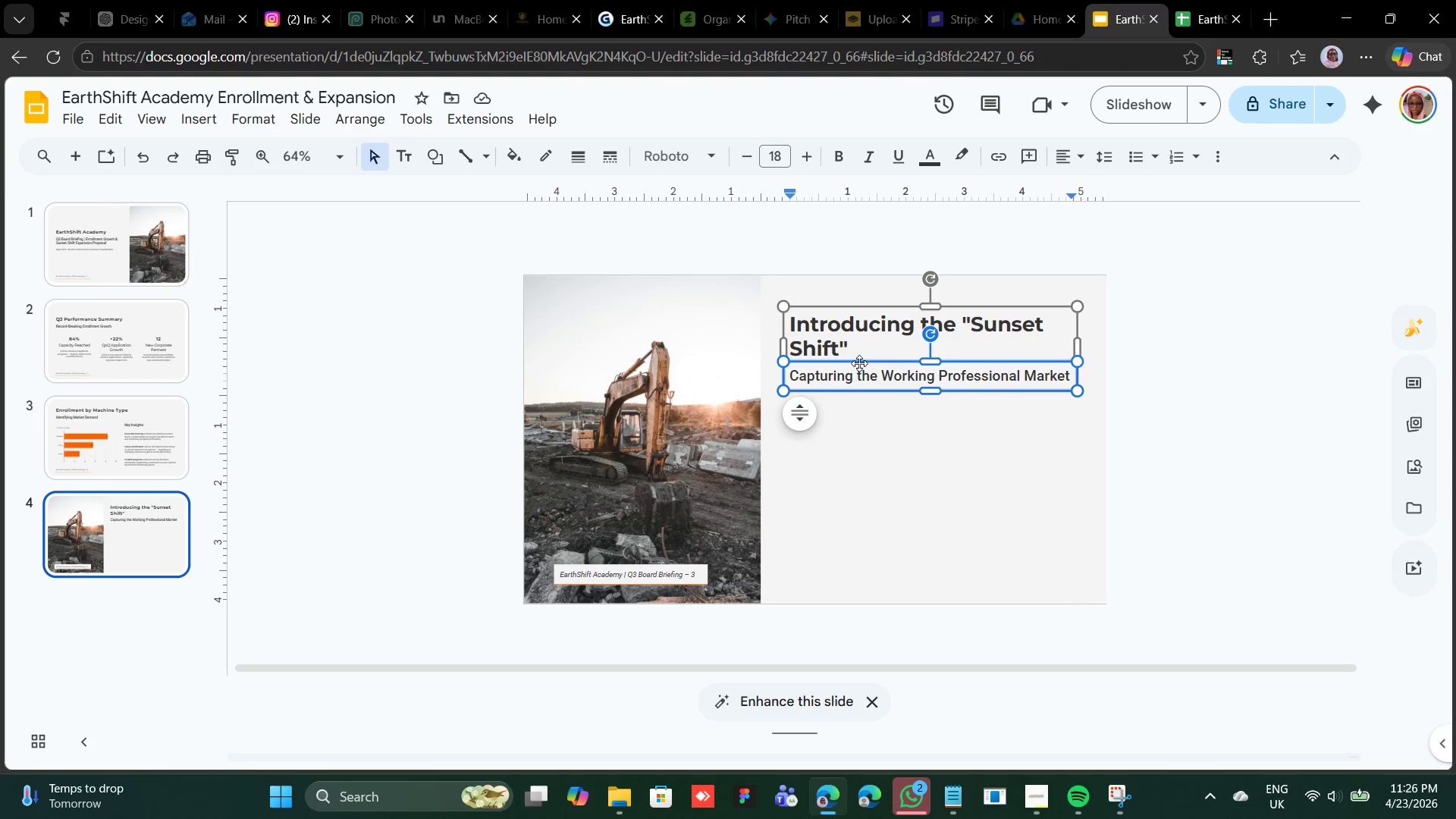 
left_click([859, 362])
 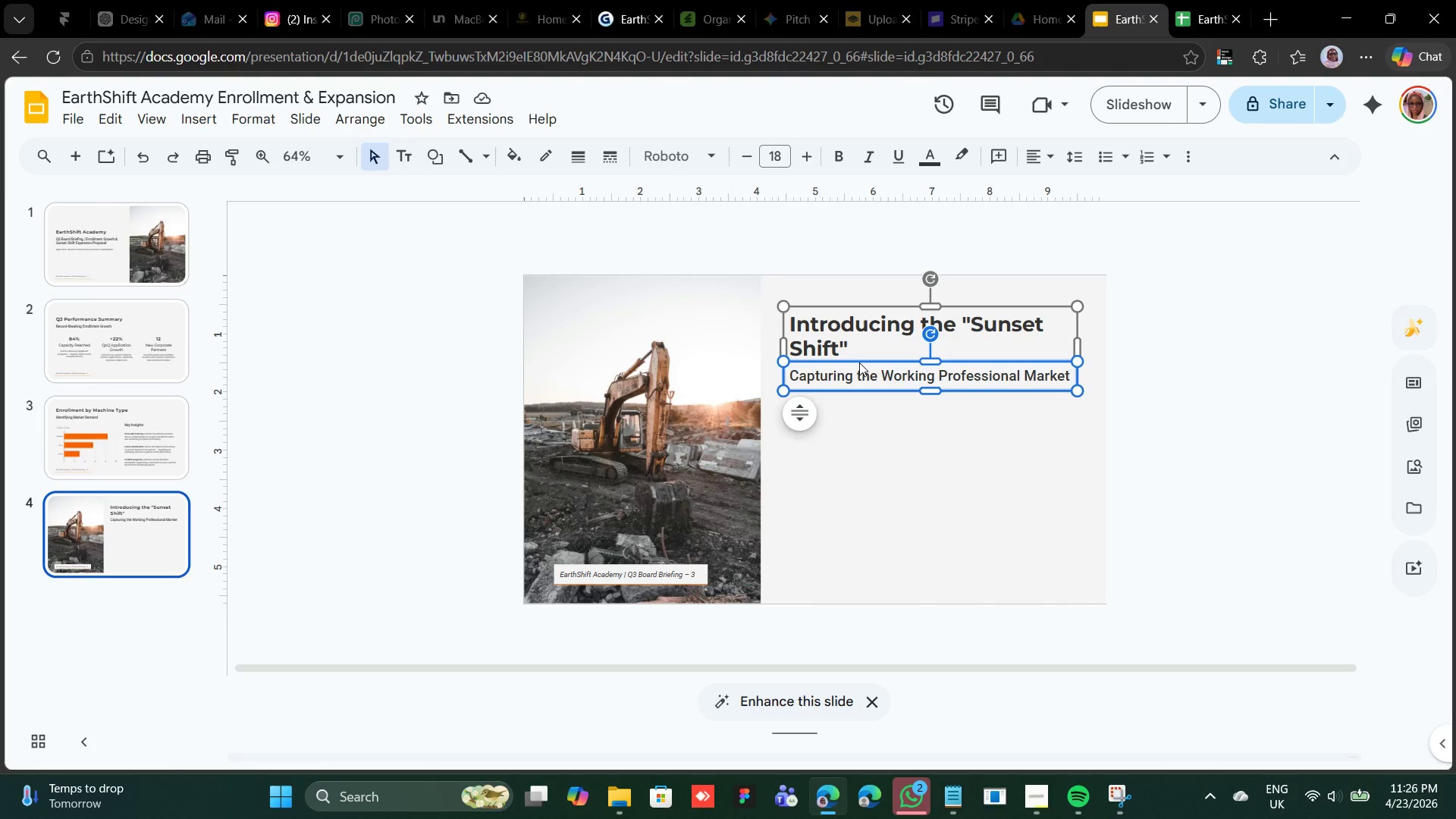 
key(Control+D)
 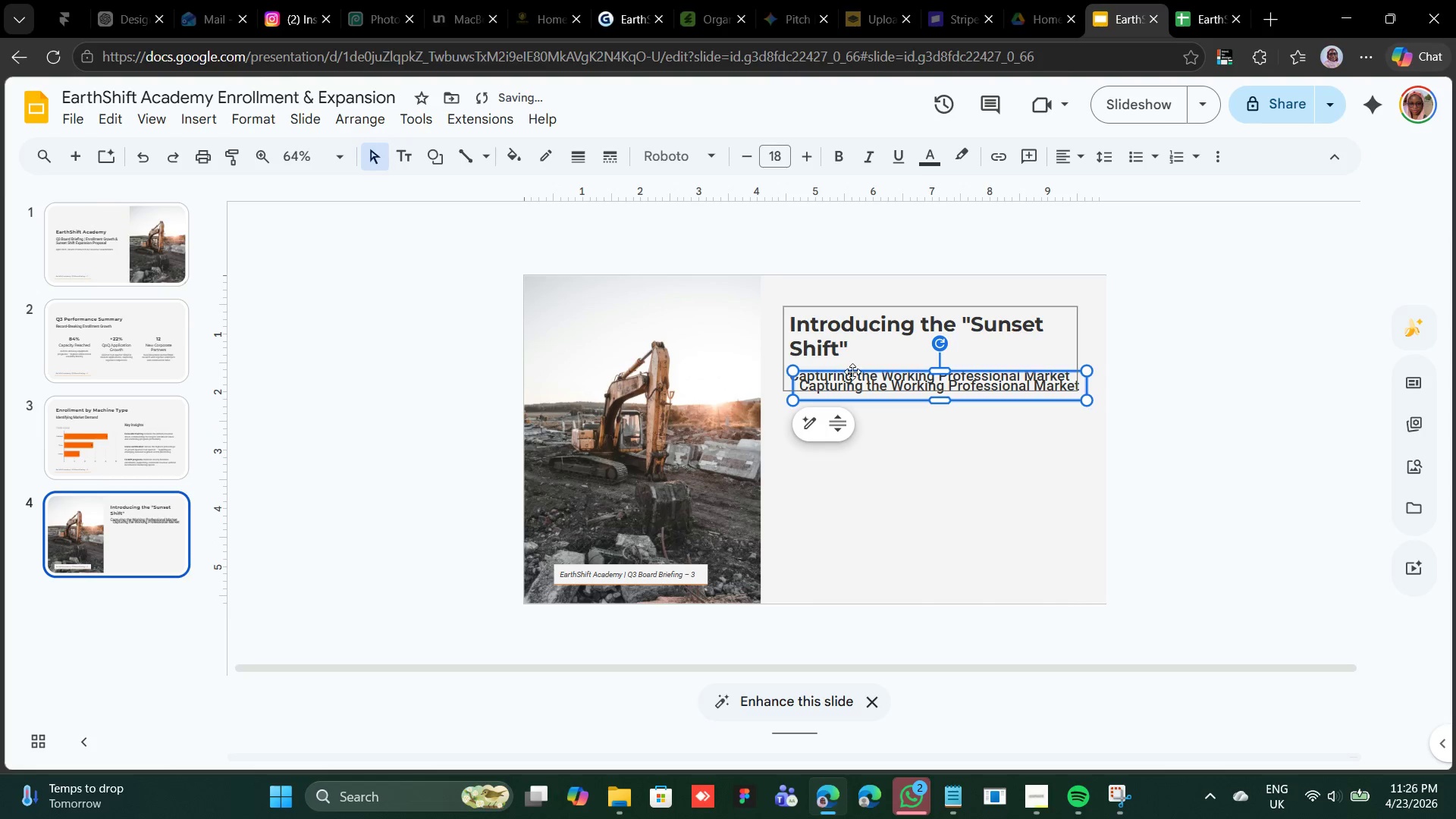 
left_click_drag(start_coordinate=[853, 372], to_coordinate=[846, 405])
 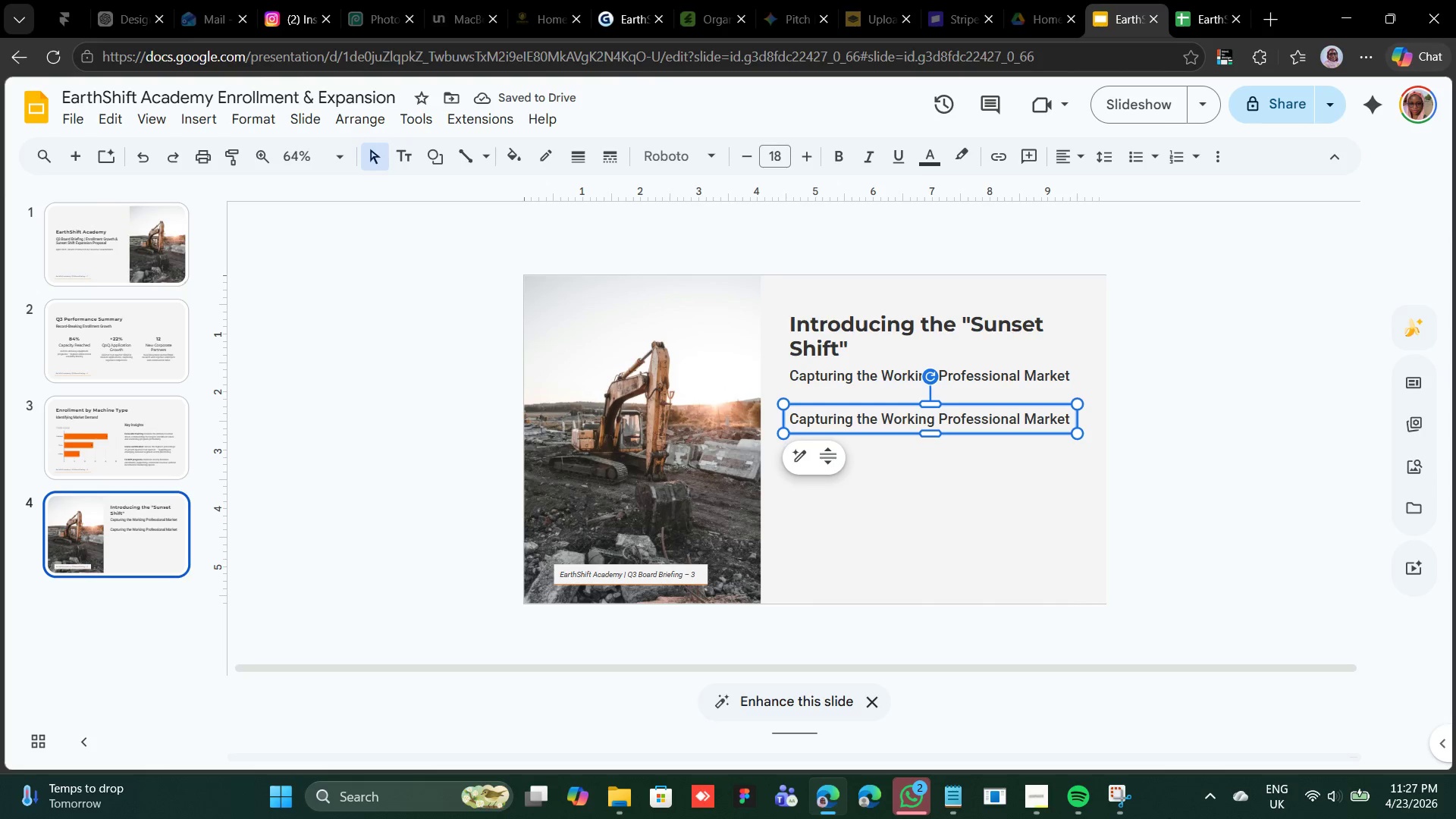 
left_click([958, 793])
 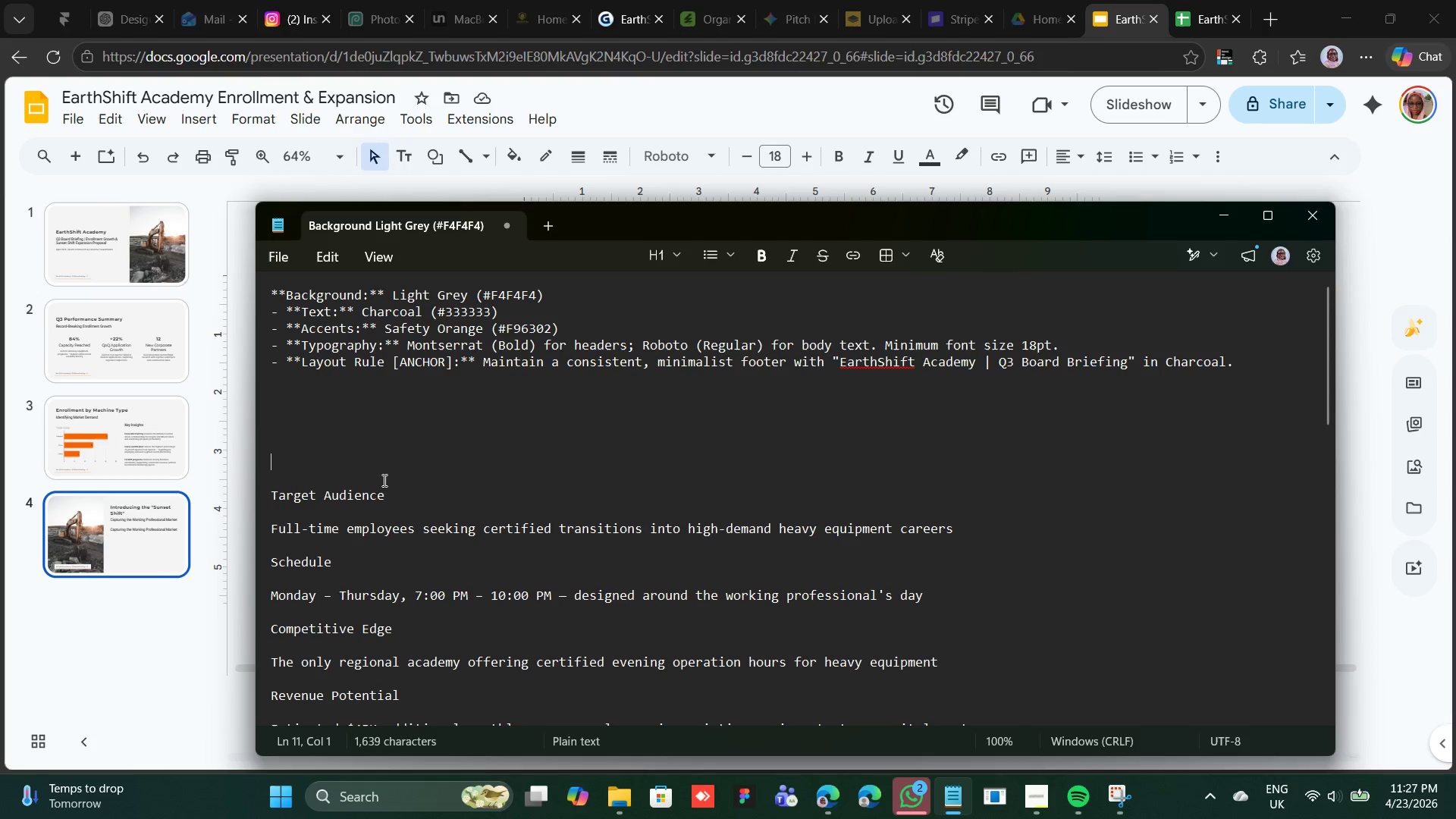 
left_click_drag(start_coordinate=[391, 495], to_coordinate=[243, 491])
 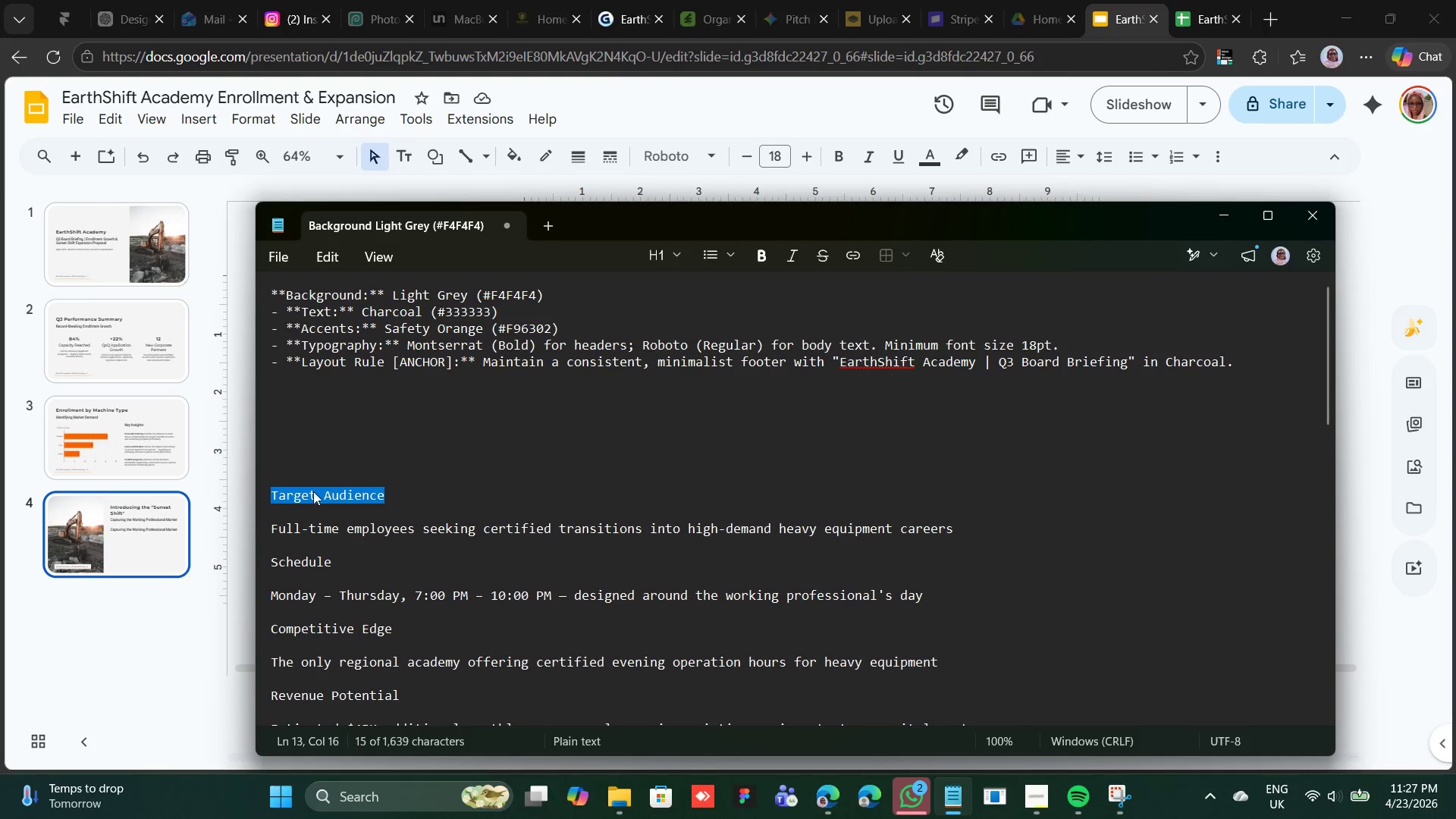 
mouse_move([334, 488])
 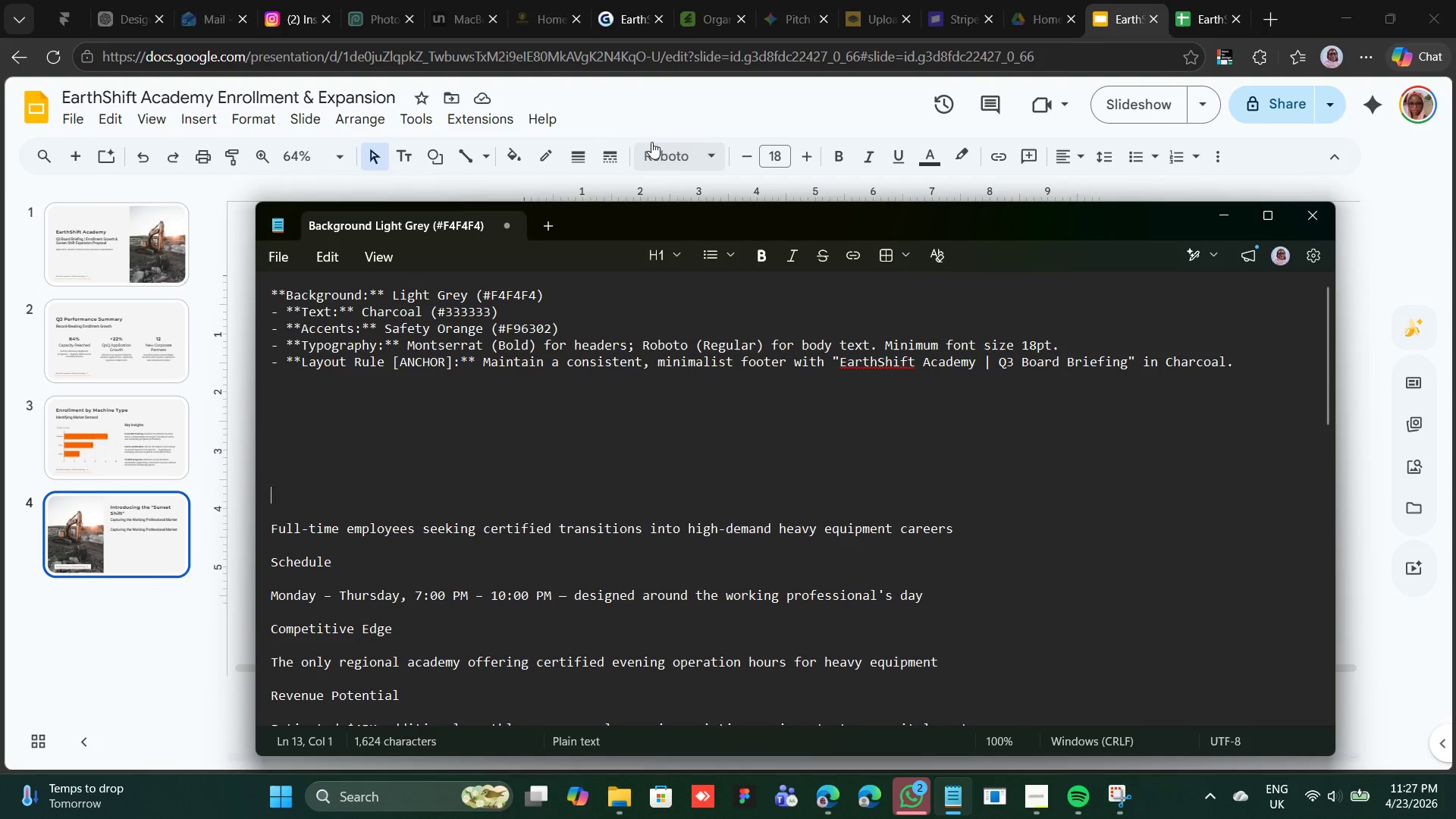 
left_click([767, 101])
 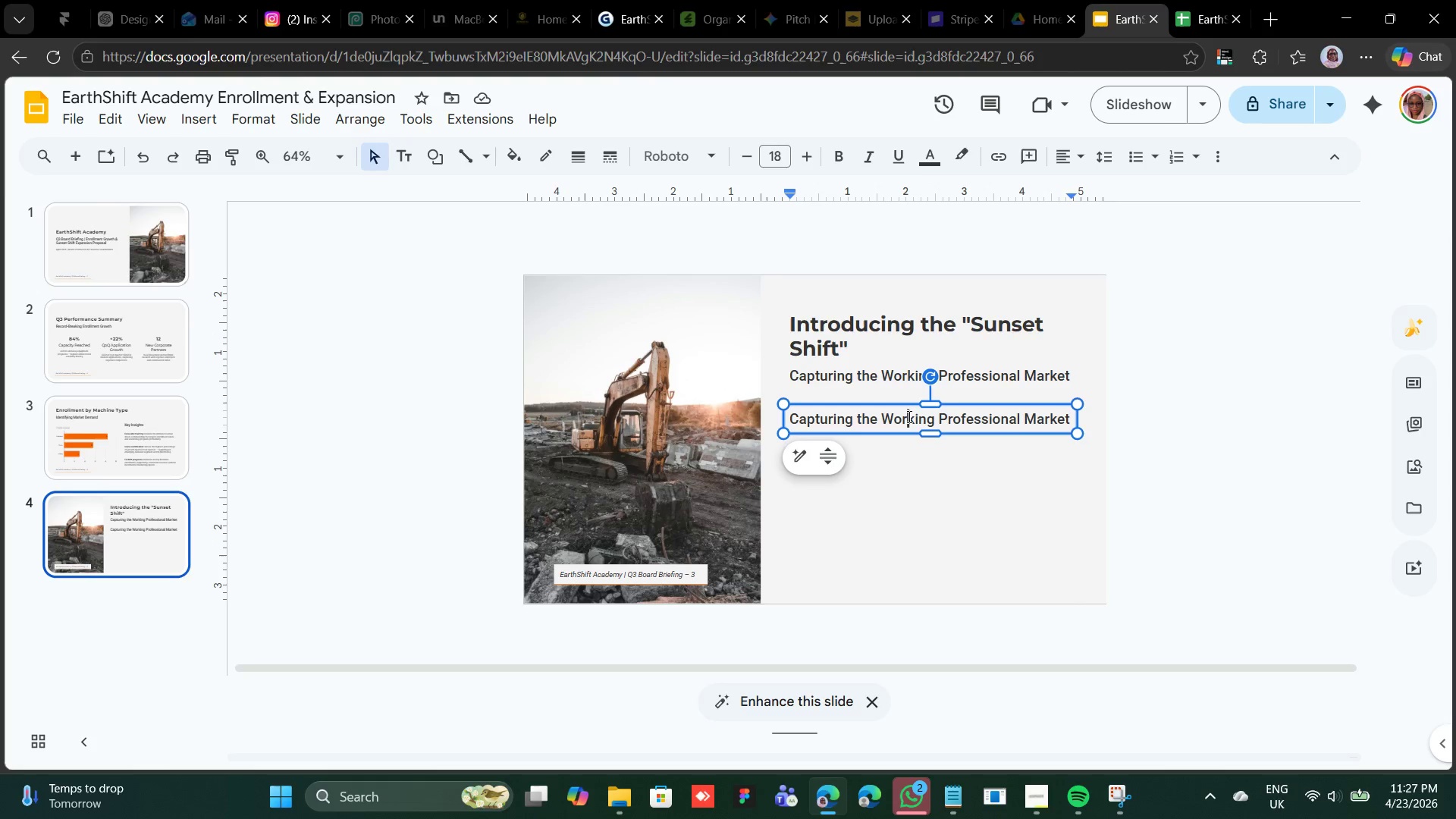 
double_click([908, 416])
 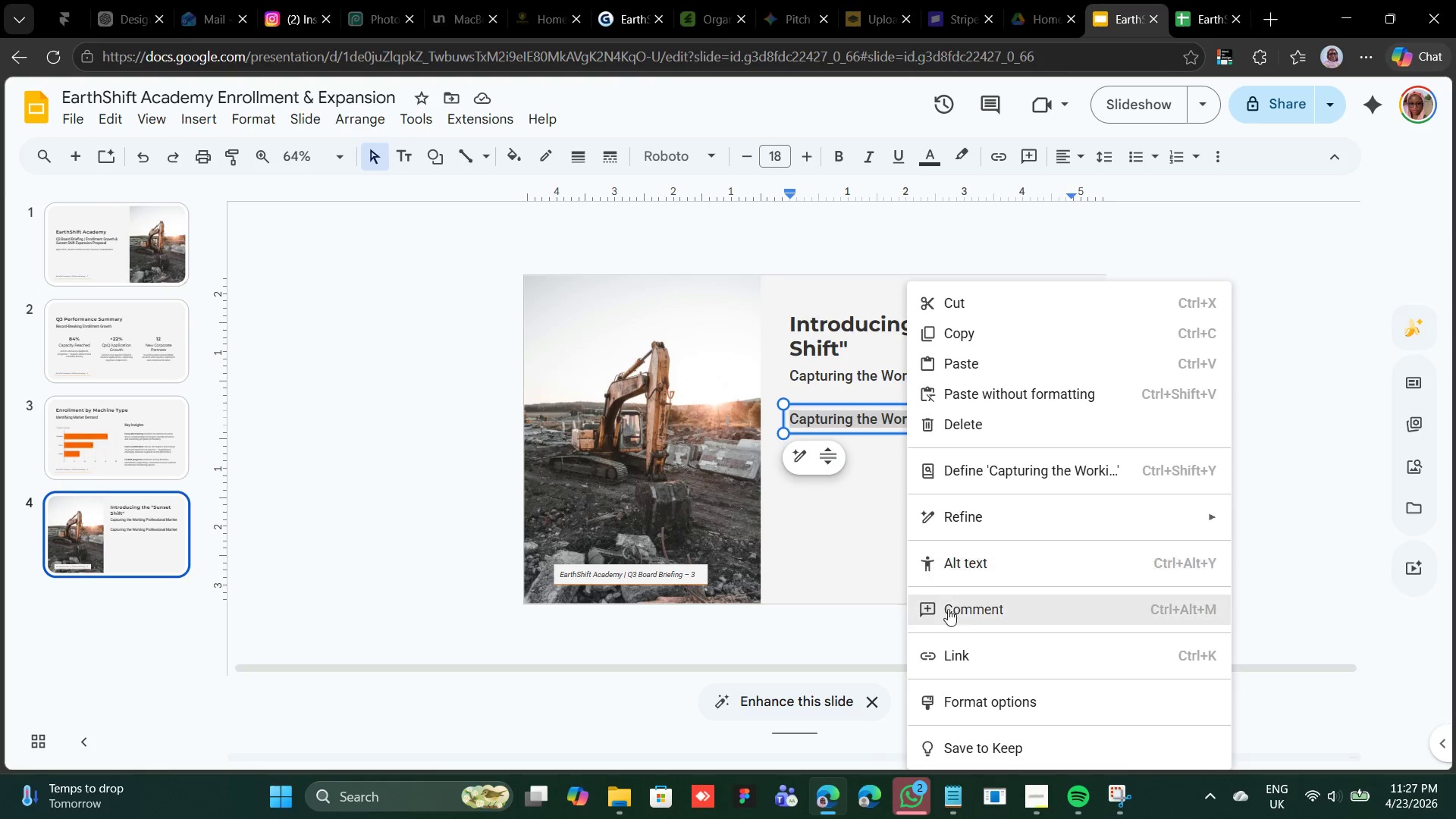 
wait(5.42)
 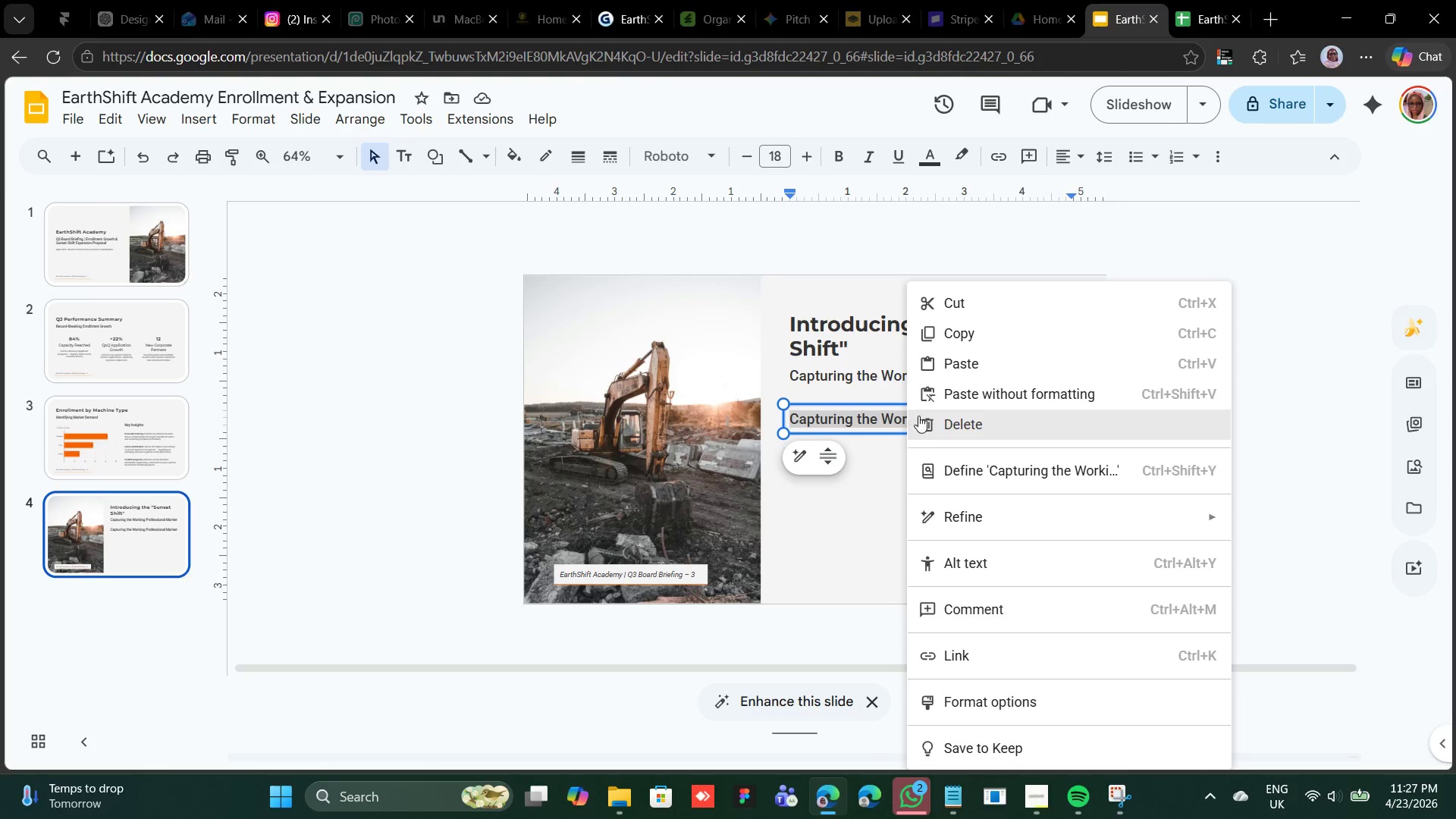 
left_click([1005, 358])
 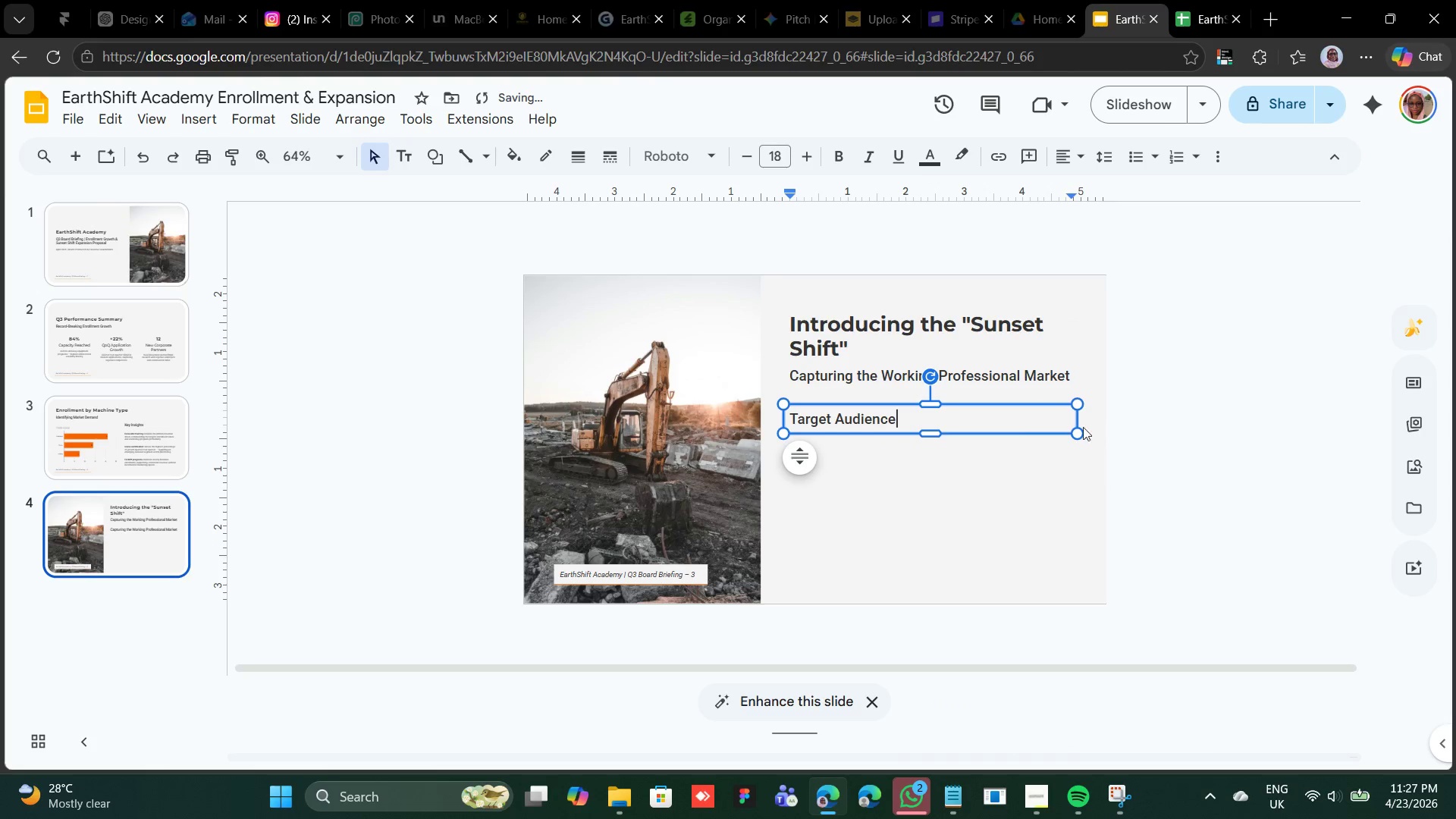 
left_click_drag(start_coordinate=[1078, 420], to_coordinate=[908, 413])
 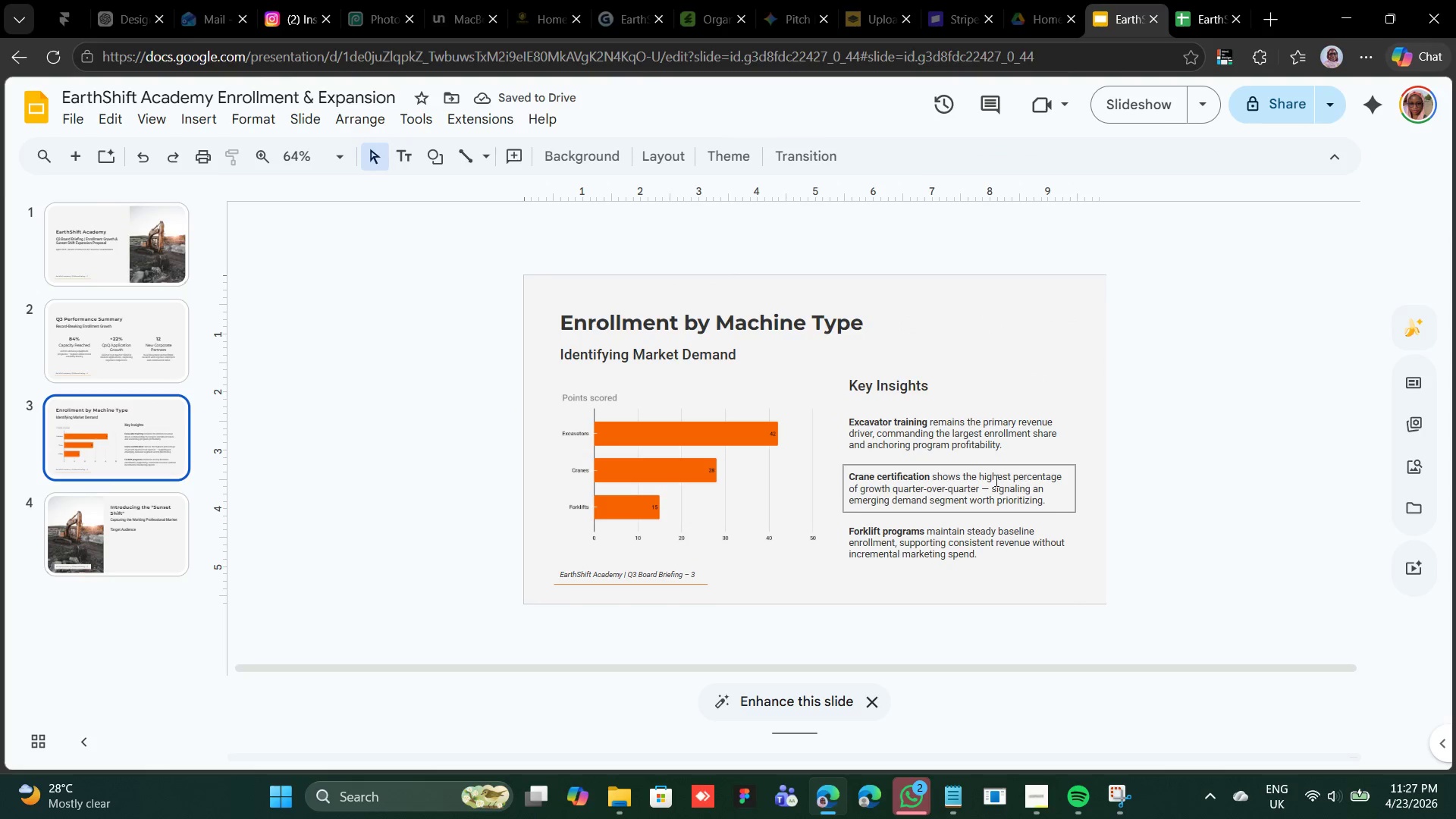 
wait(5.44)
 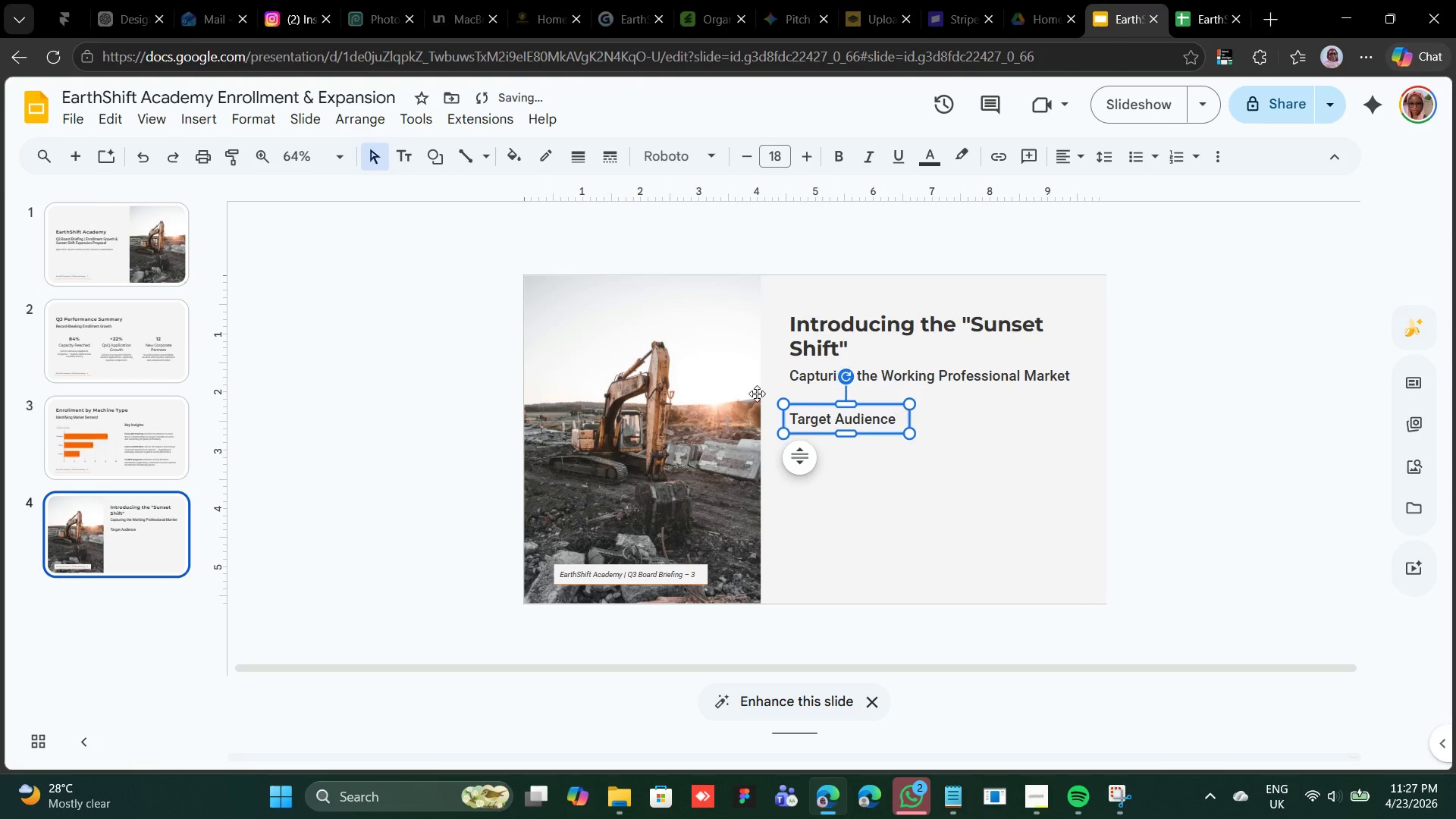 
left_click([948, 439])
 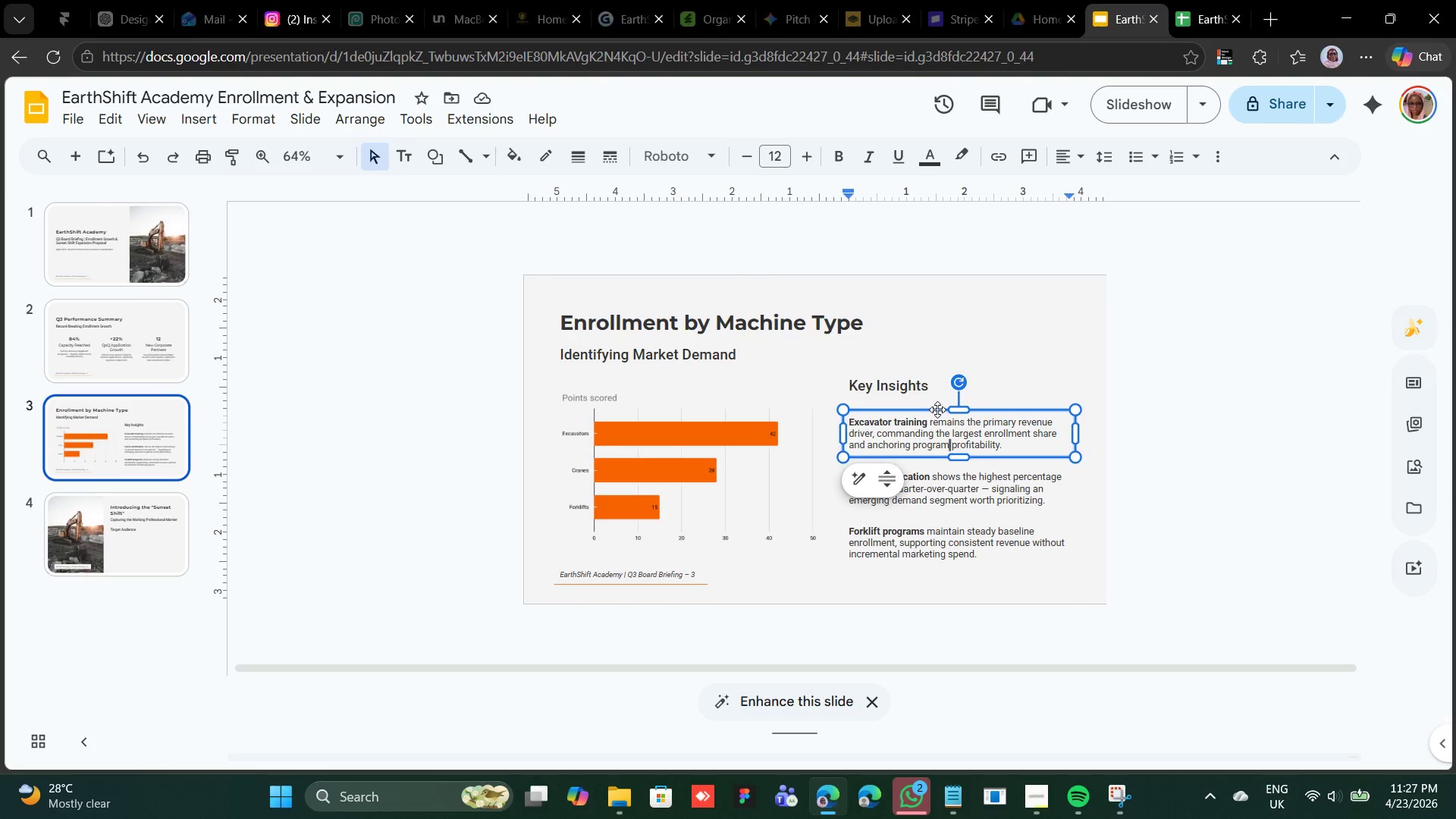 
left_click([937, 410])
 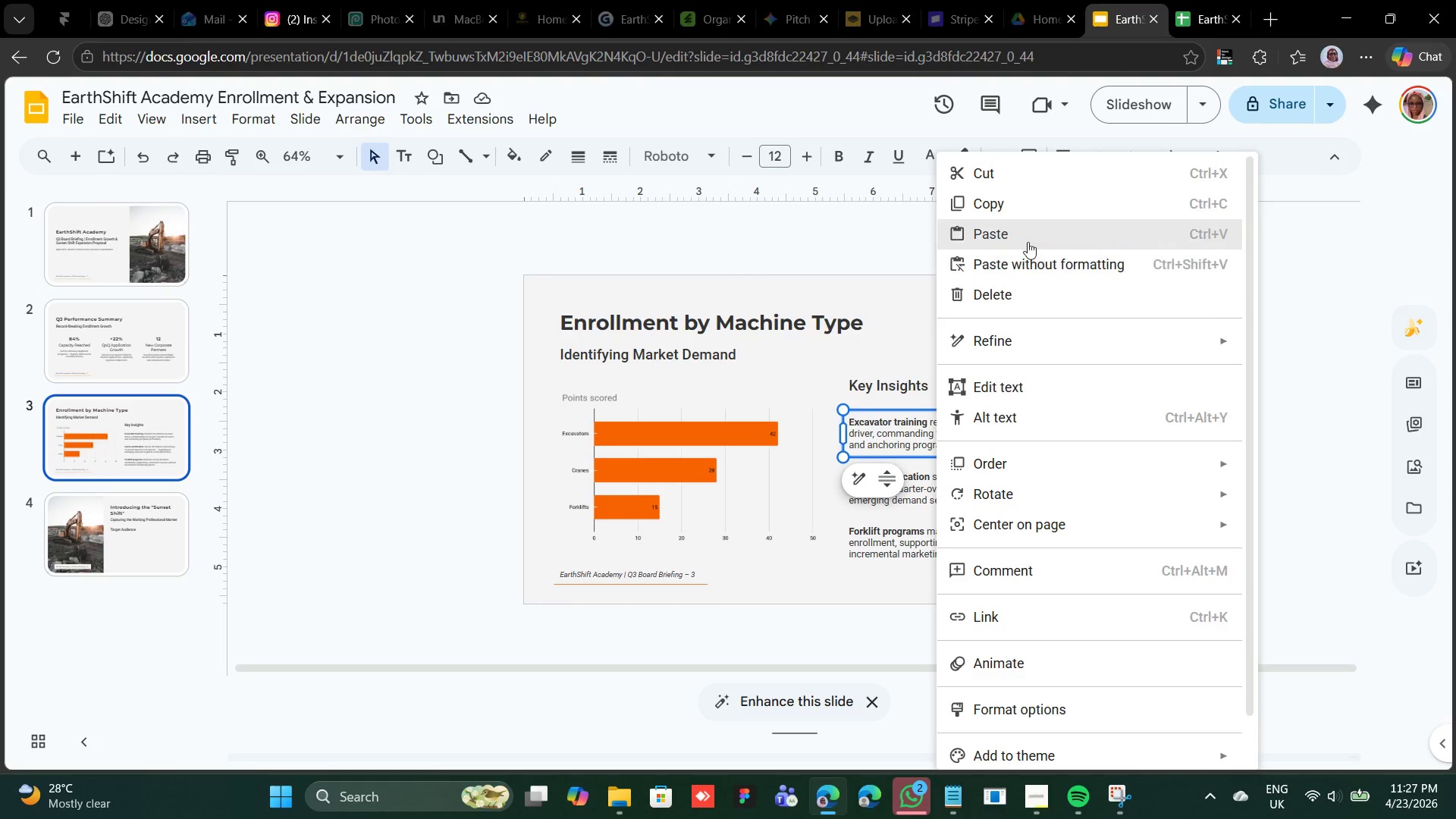 
left_click([1037, 209])
 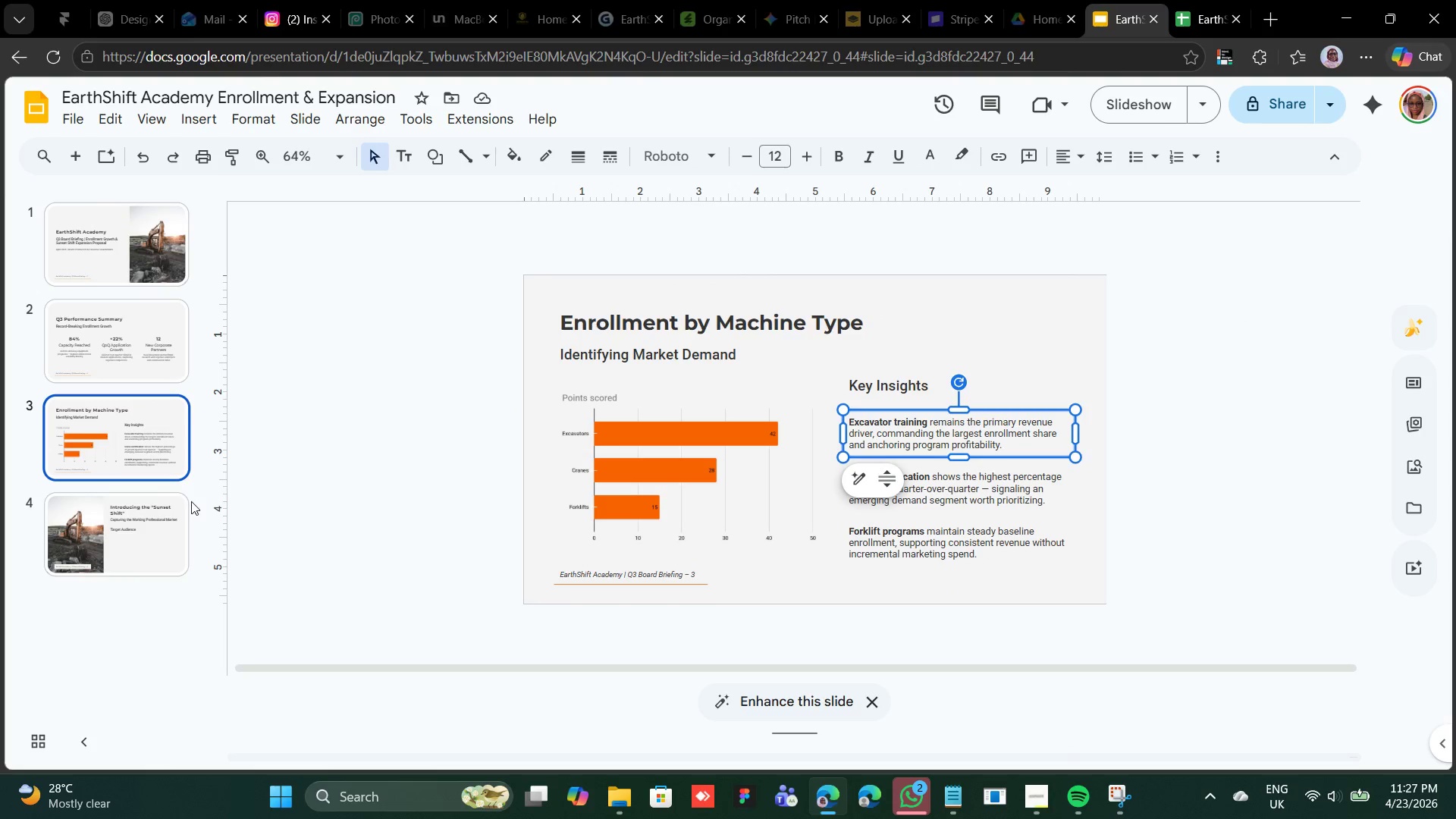 
left_click([148, 526])
 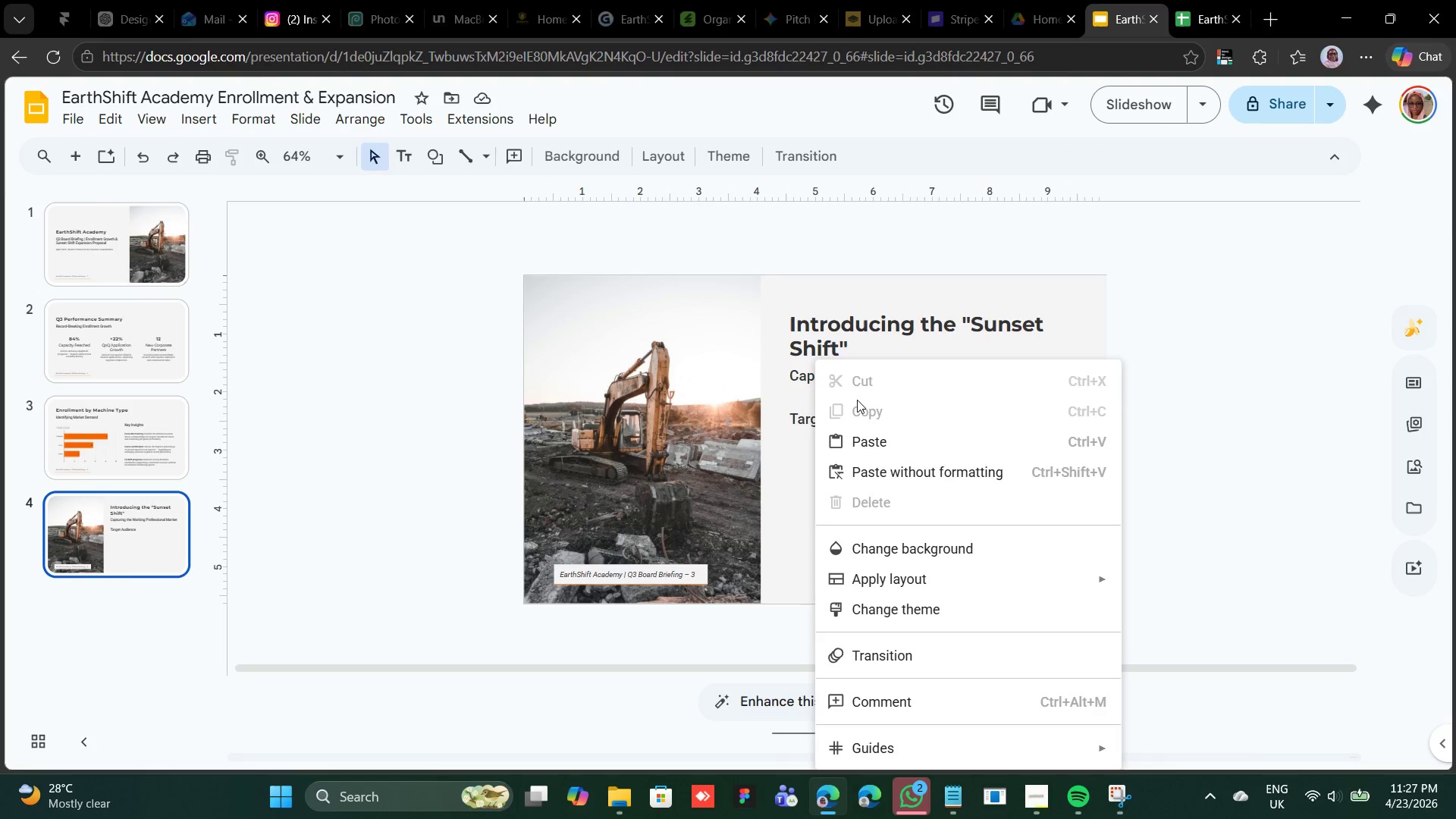 
left_click([858, 450])
 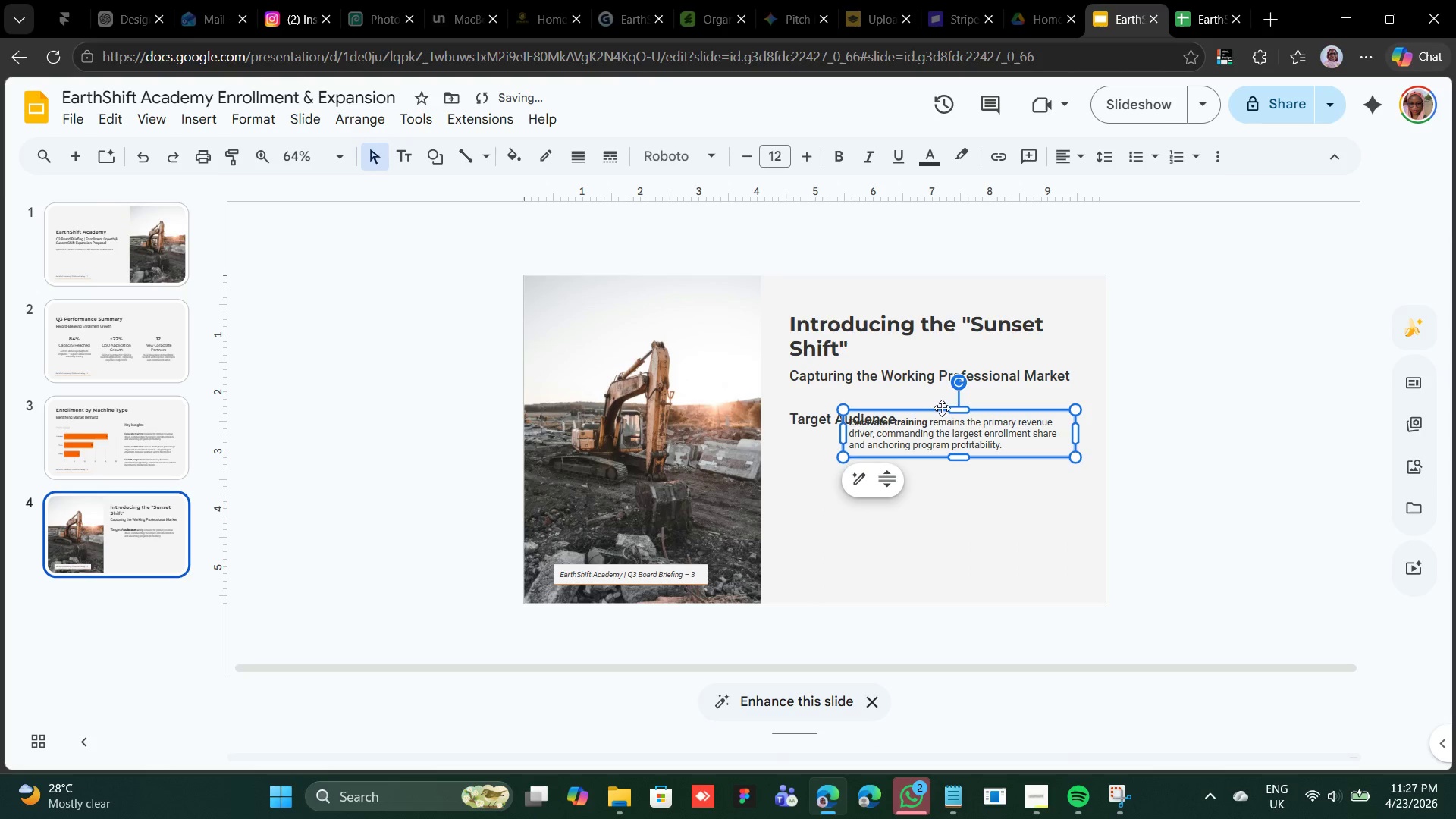 
left_click_drag(start_coordinate=[936, 407], to_coordinate=[876, 438])
 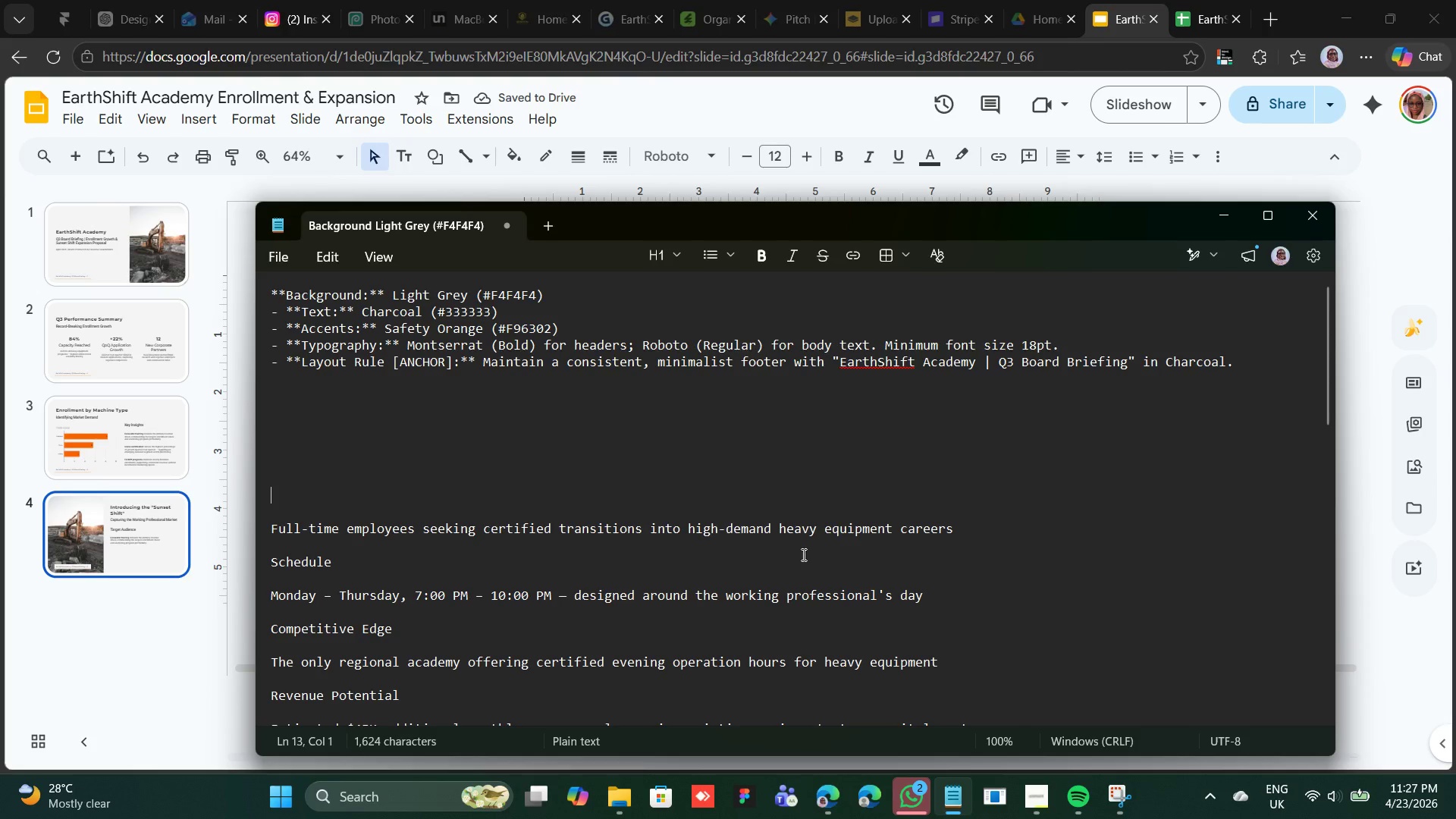 
left_click_drag(start_coordinate=[959, 528], to_coordinate=[278, 530])
 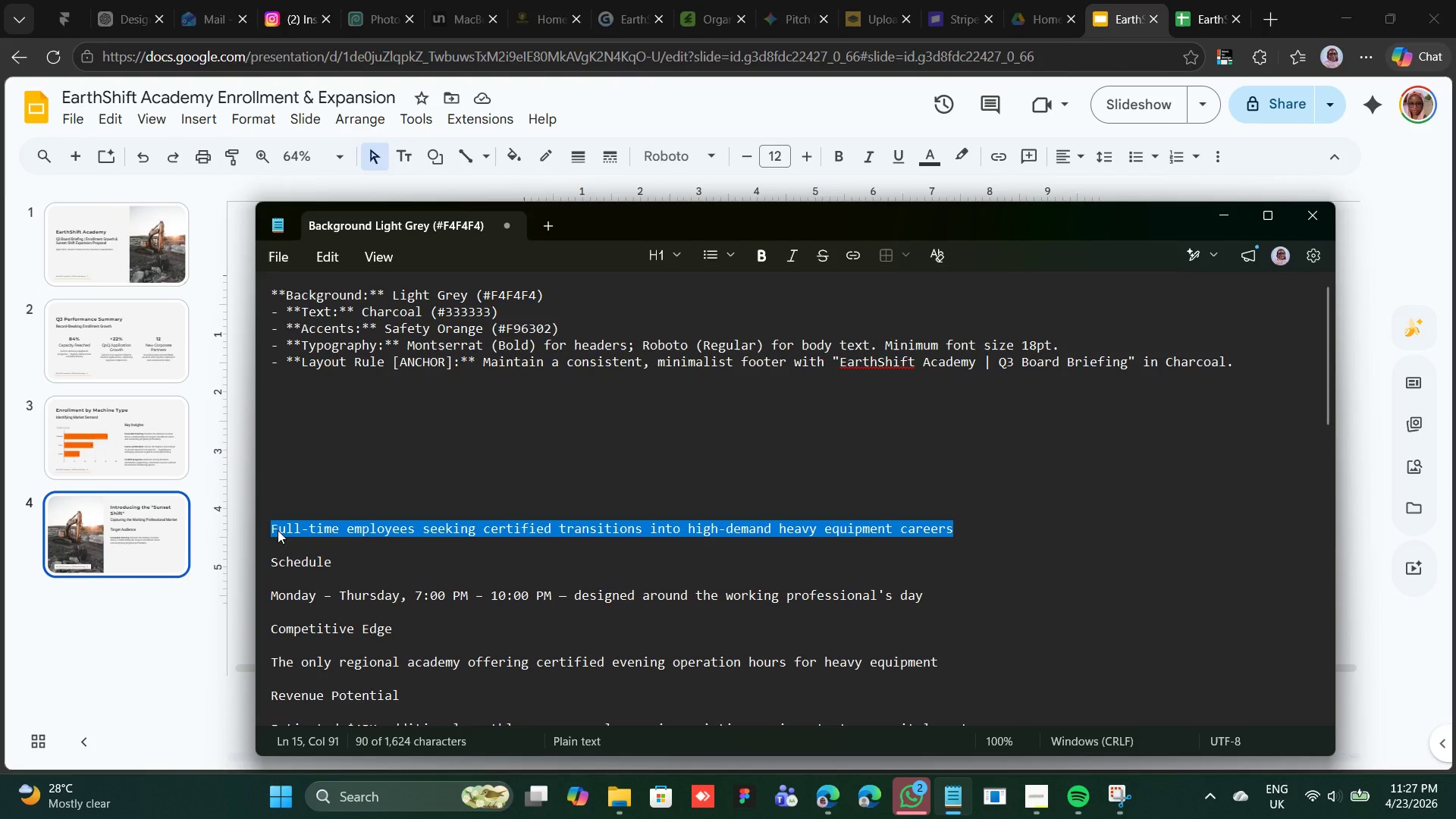 
right_click([278, 530])
 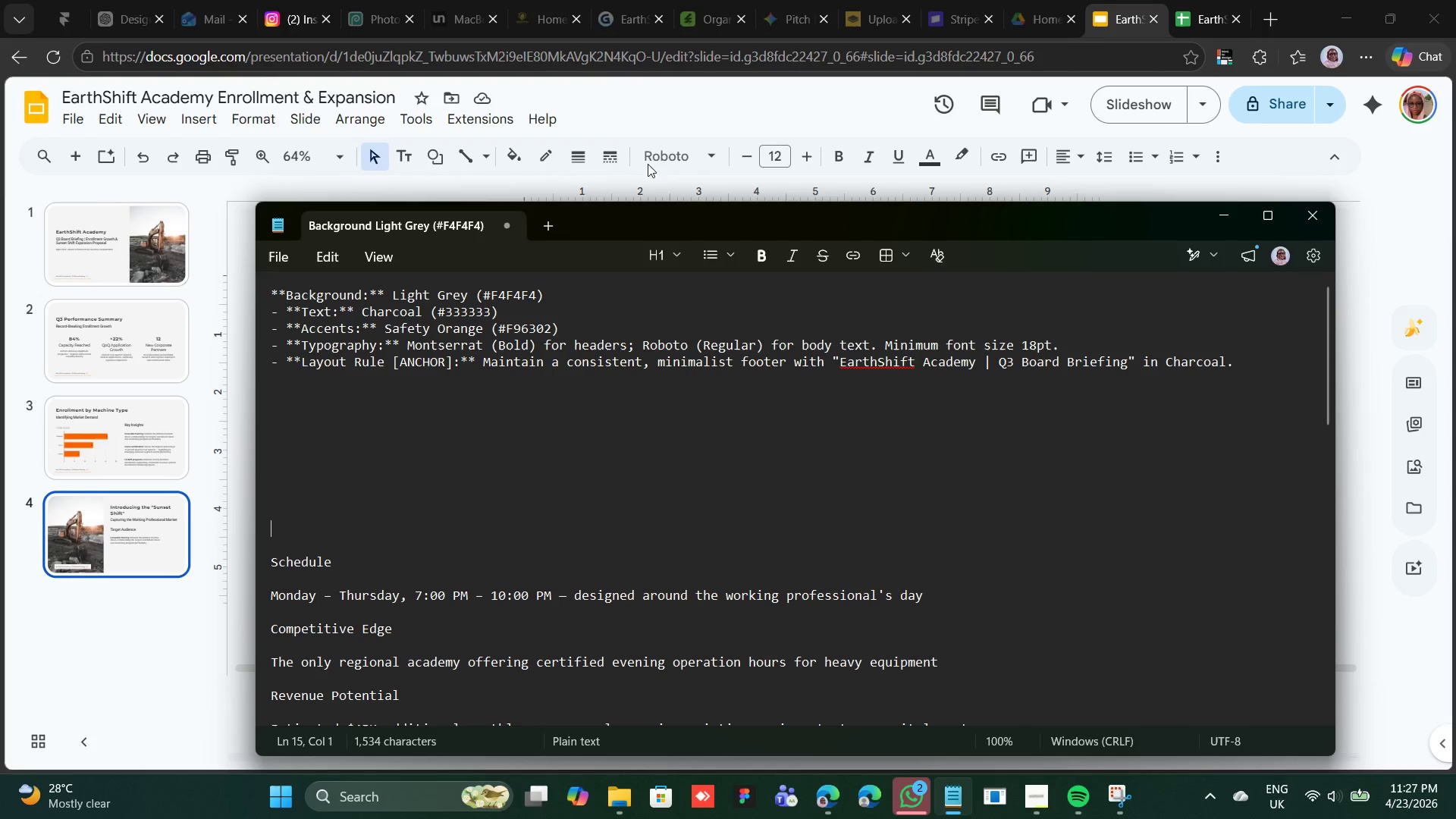 
left_click([717, 116])
 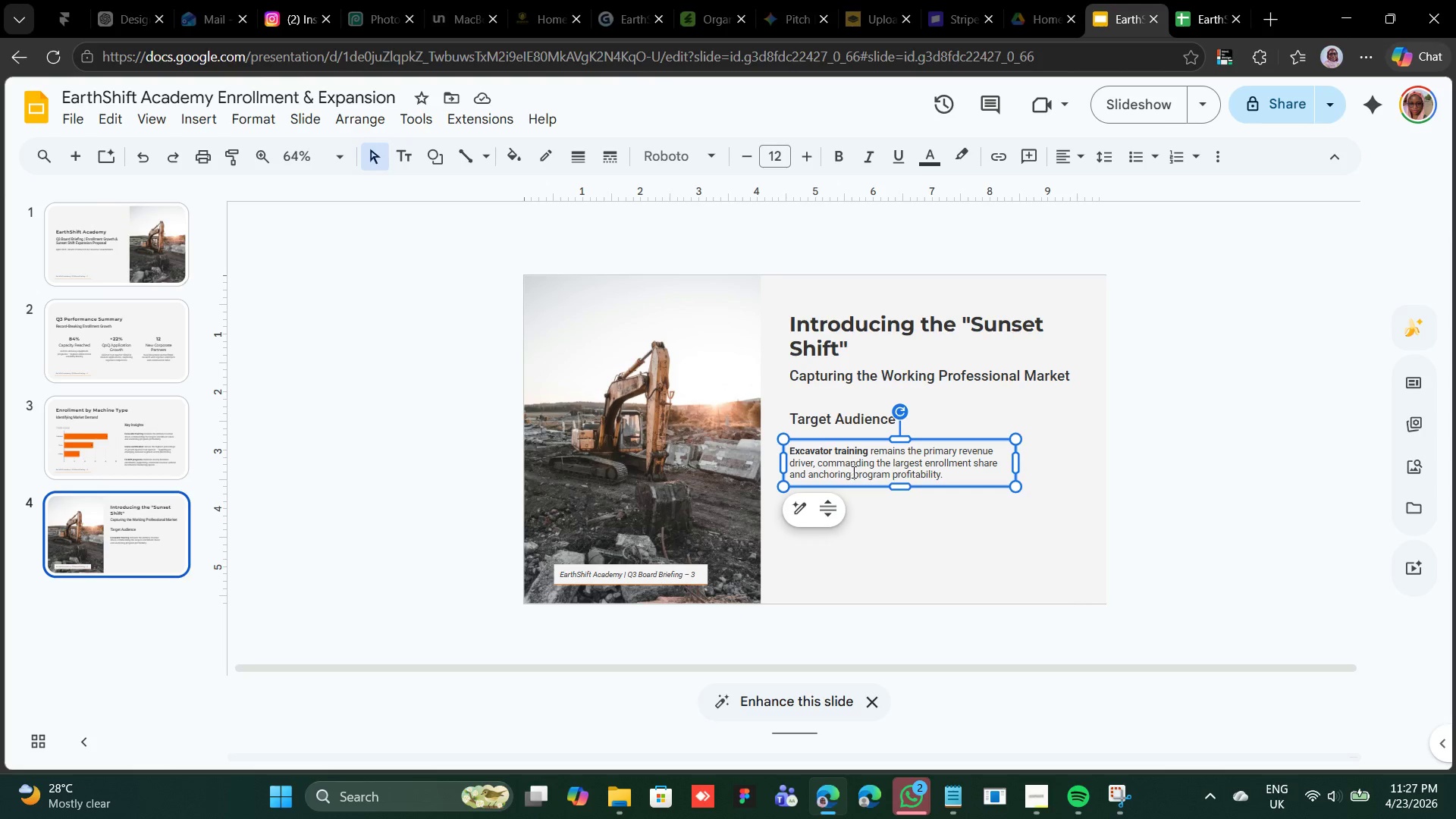 
double_click([856, 472])
 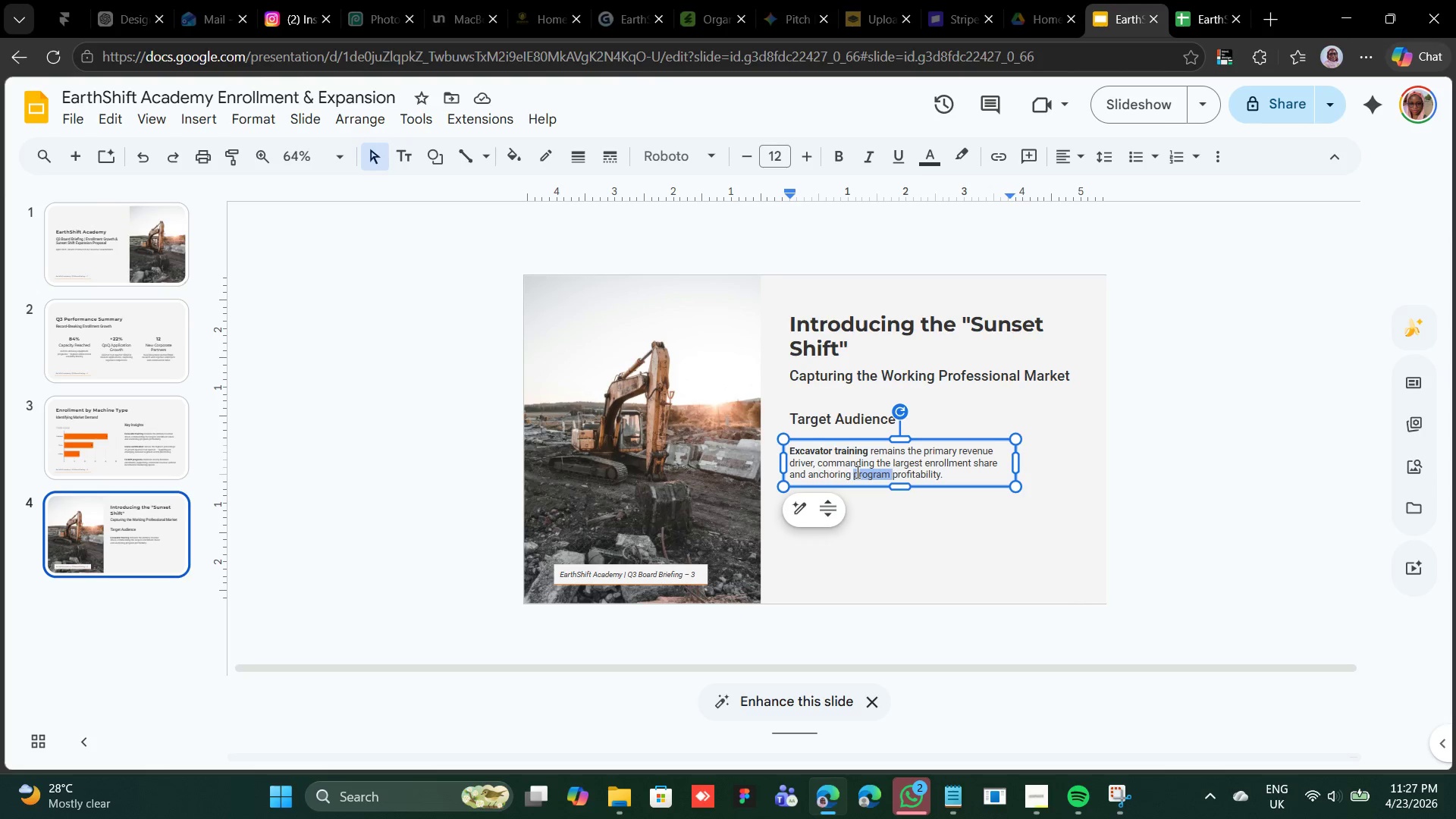 
triple_click([856, 472])
 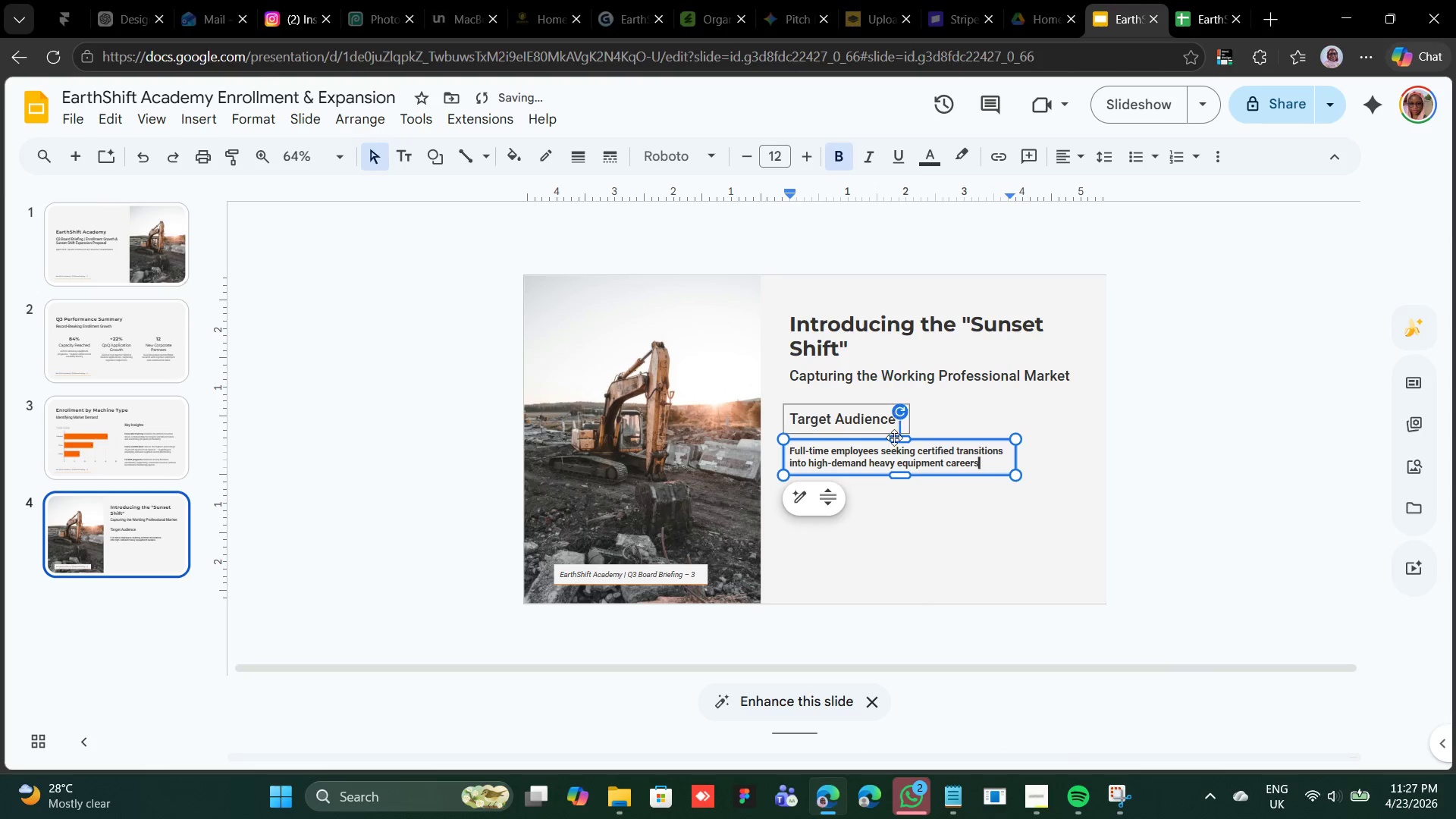 
double_click([890, 460])
 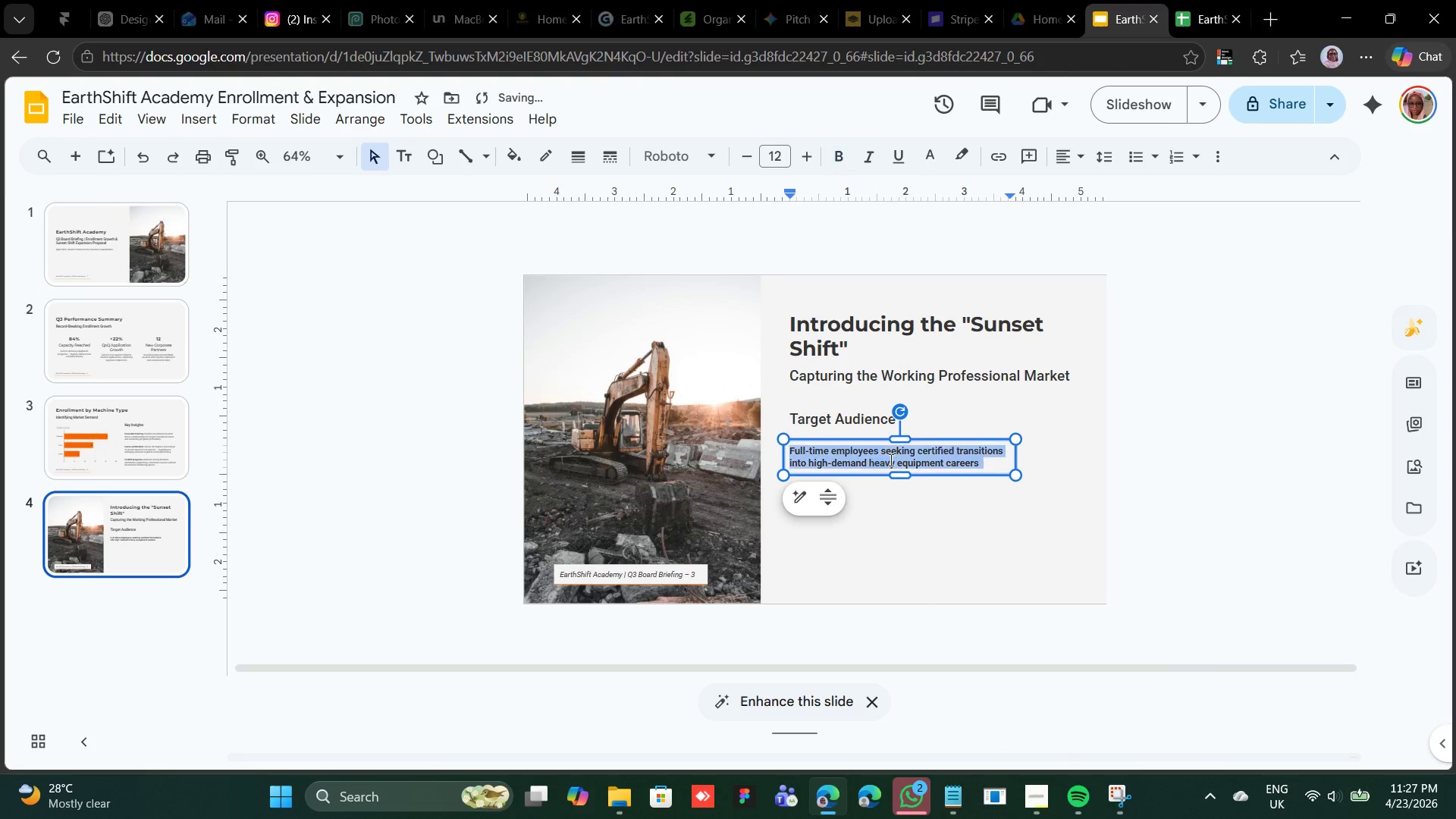 
triple_click([890, 460])
 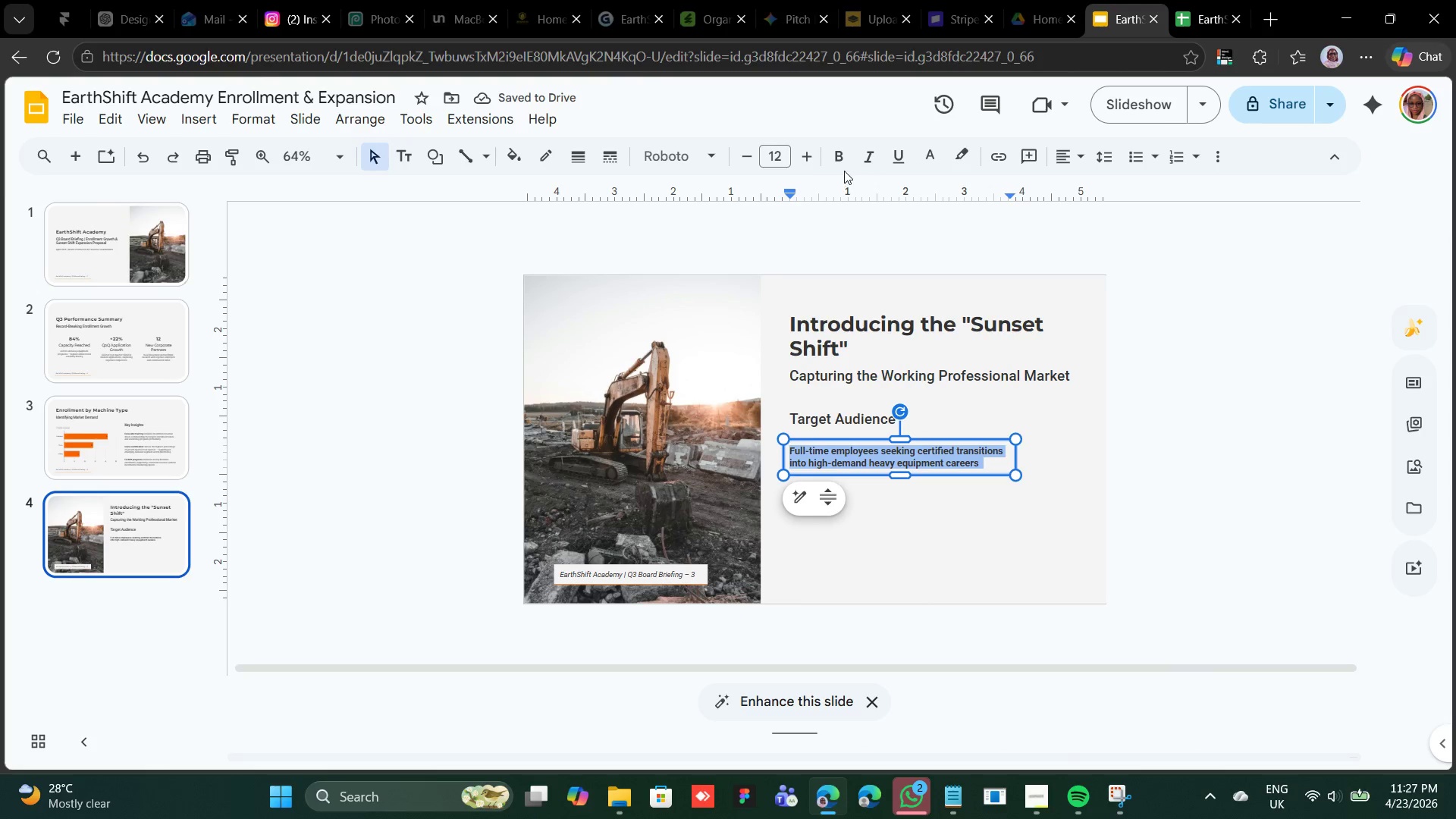 
left_click([839, 163])
 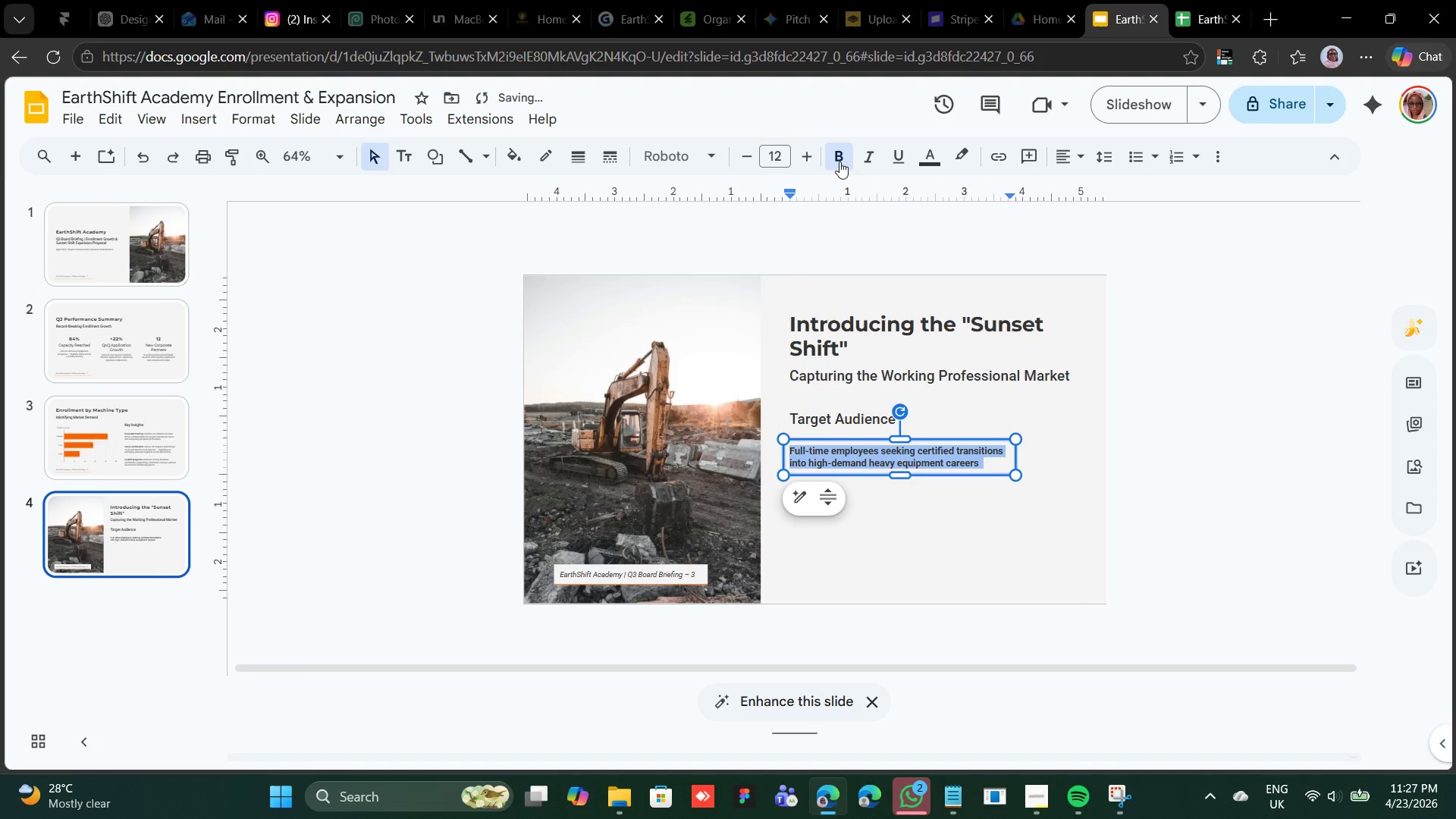 
left_click([839, 162])
 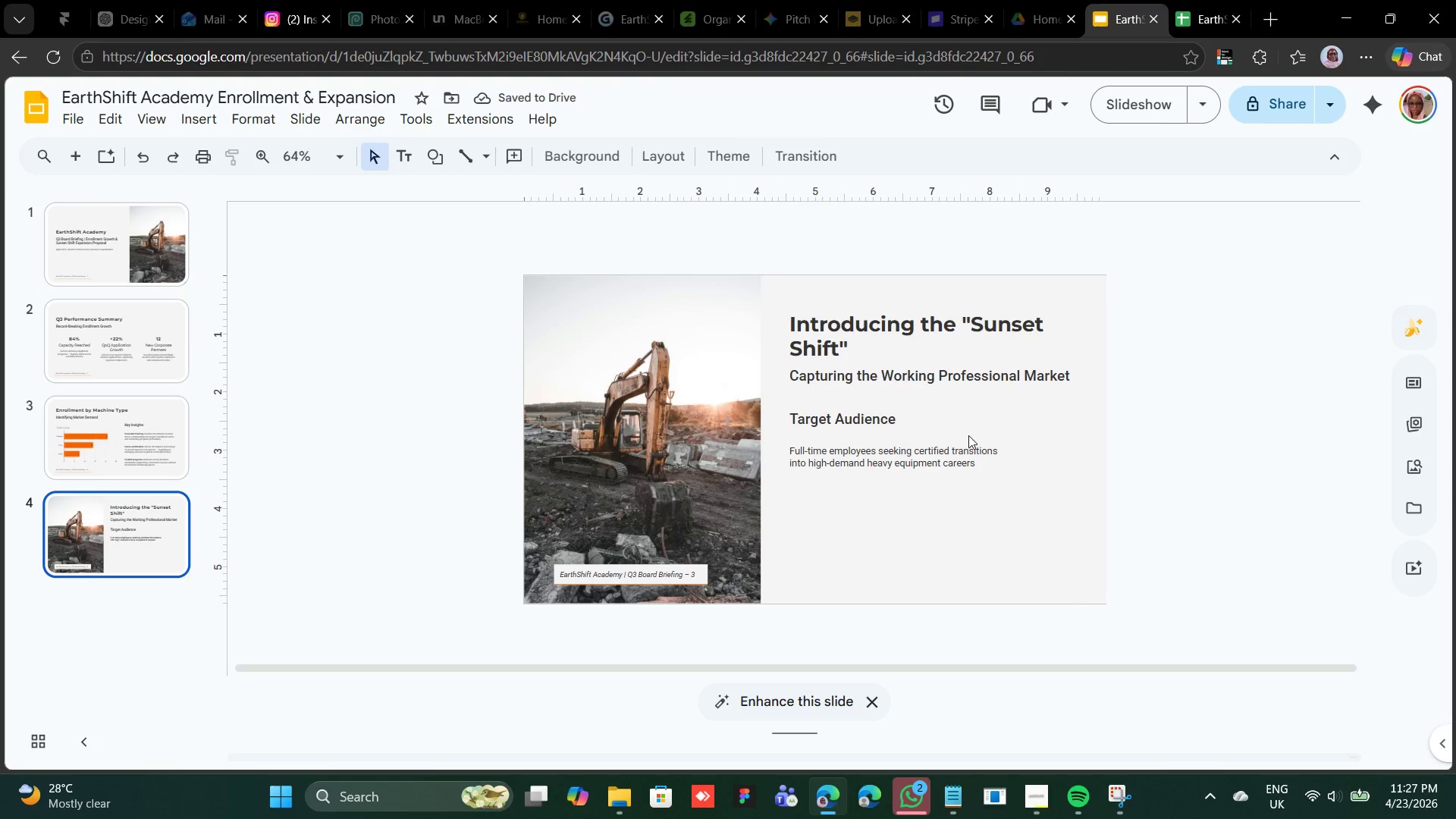 
left_click([964, 437])
 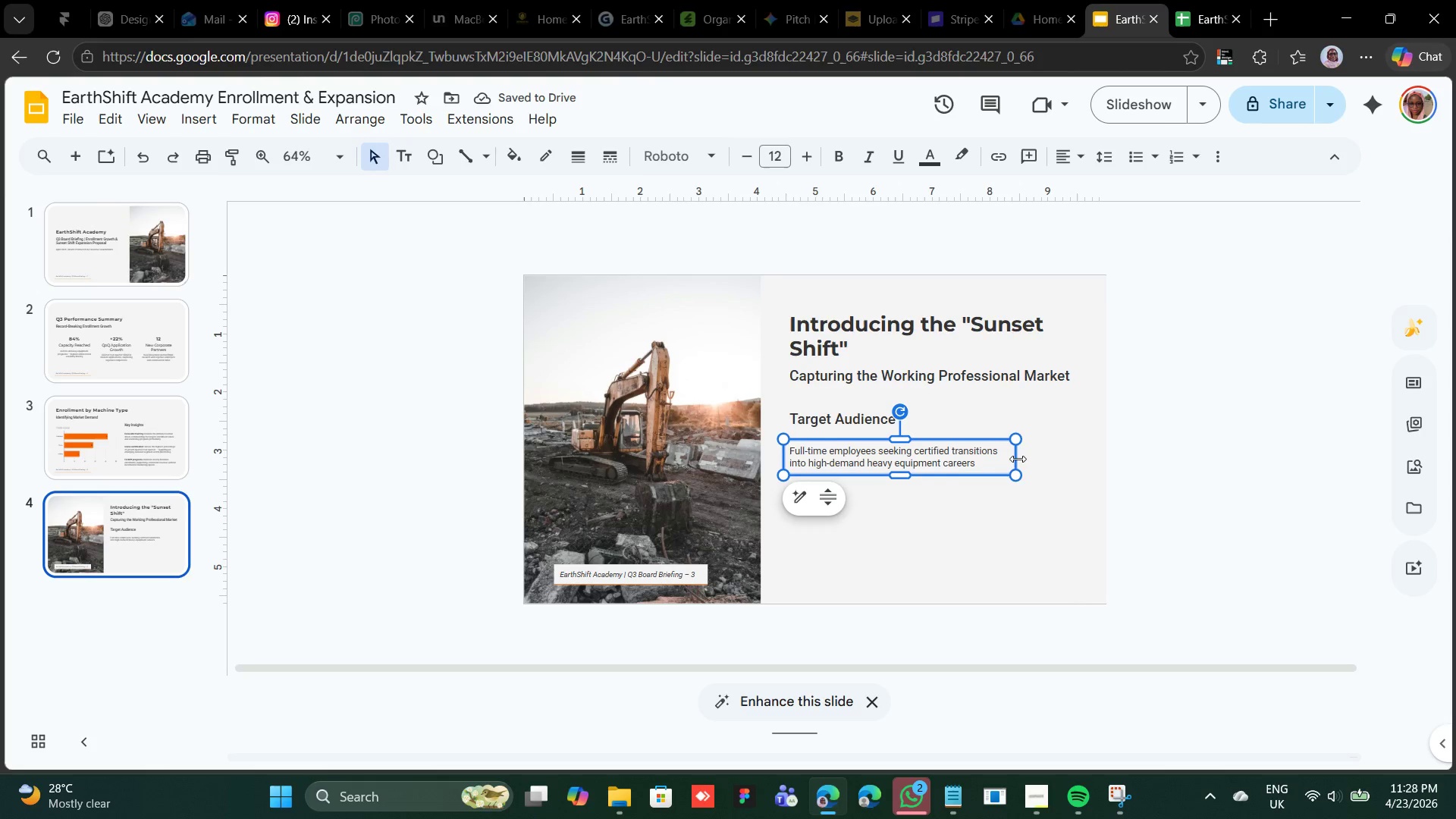 
left_click_drag(start_coordinate=[1019, 459], to_coordinate=[905, 444])
 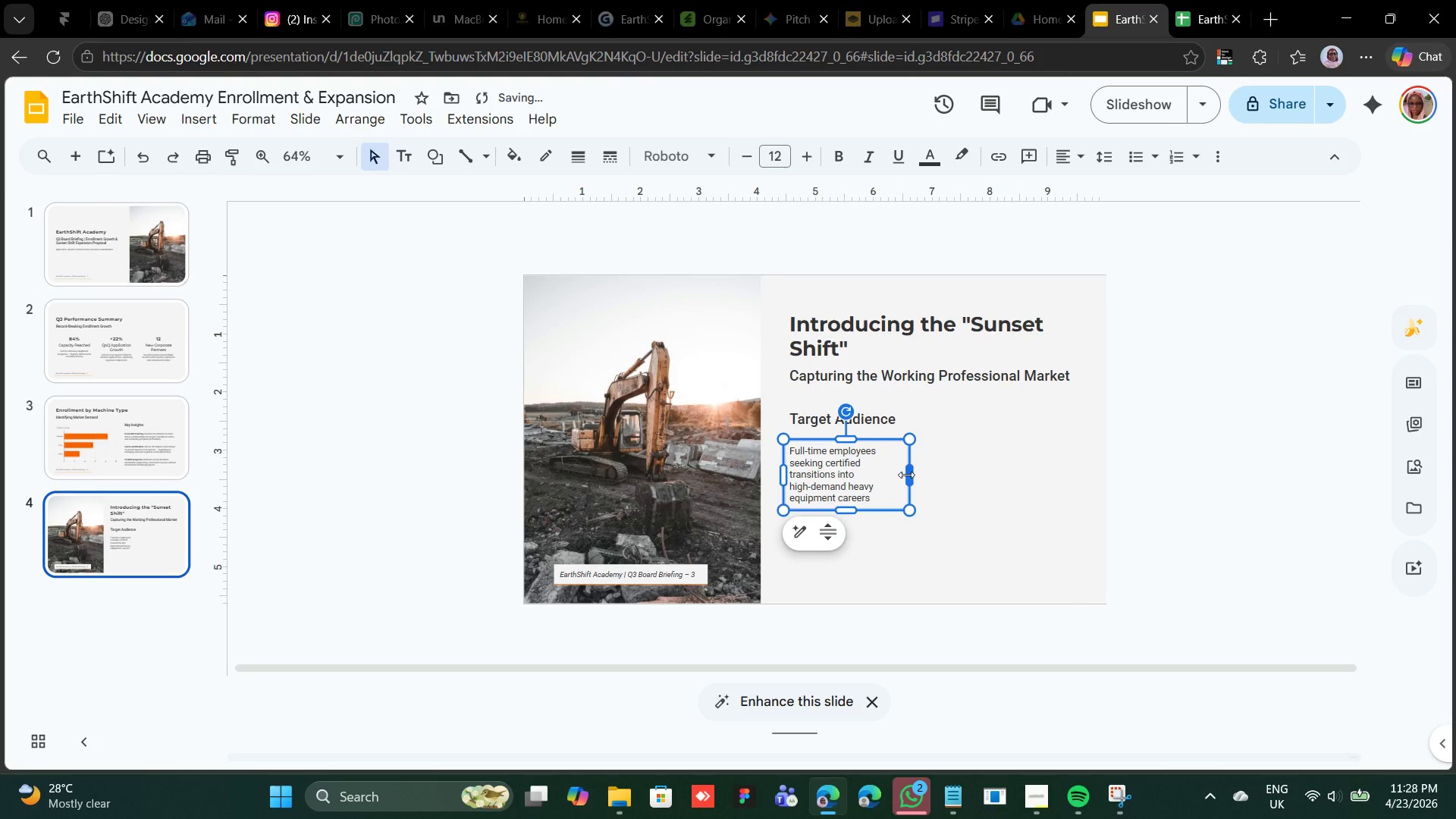 
left_click_drag(start_coordinate=[908, 475], to_coordinate=[895, 476])
 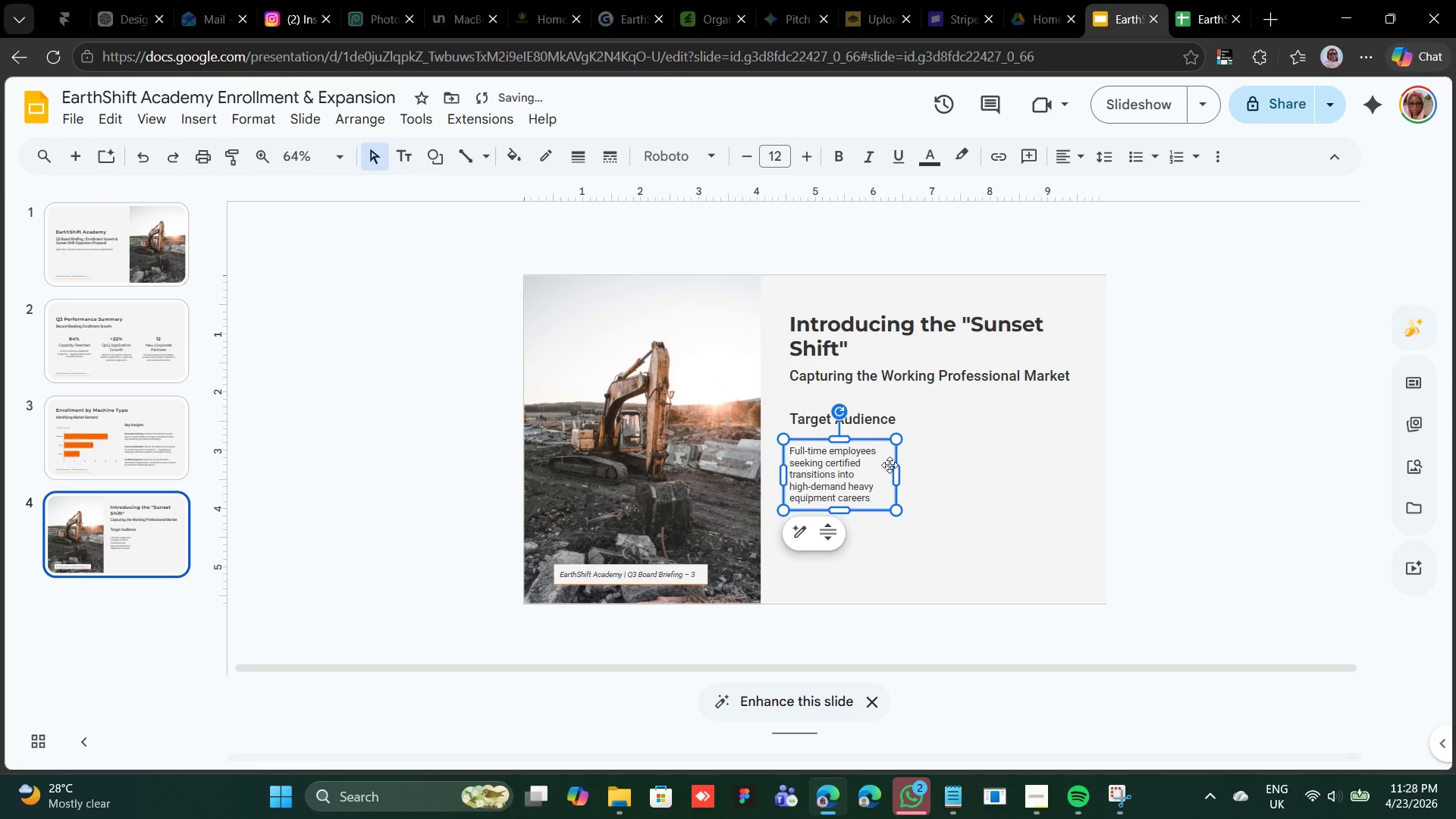 
left_click_drag(start_coordinate=[899, 470], to_coordinate=[905, 472])
 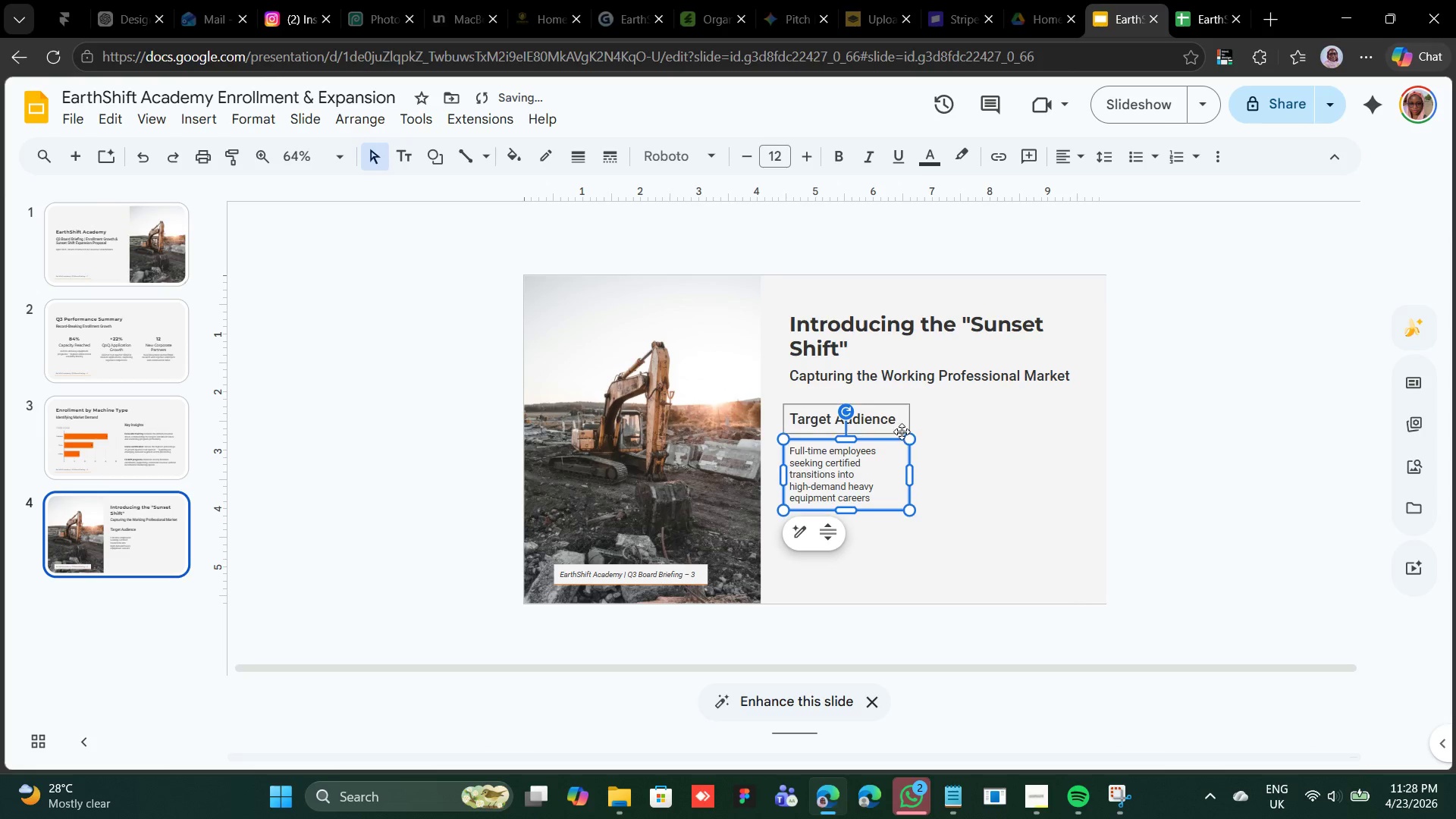 
hold_key(key=ShiftLeft, duration=0.45)
left_click([894, 419])
 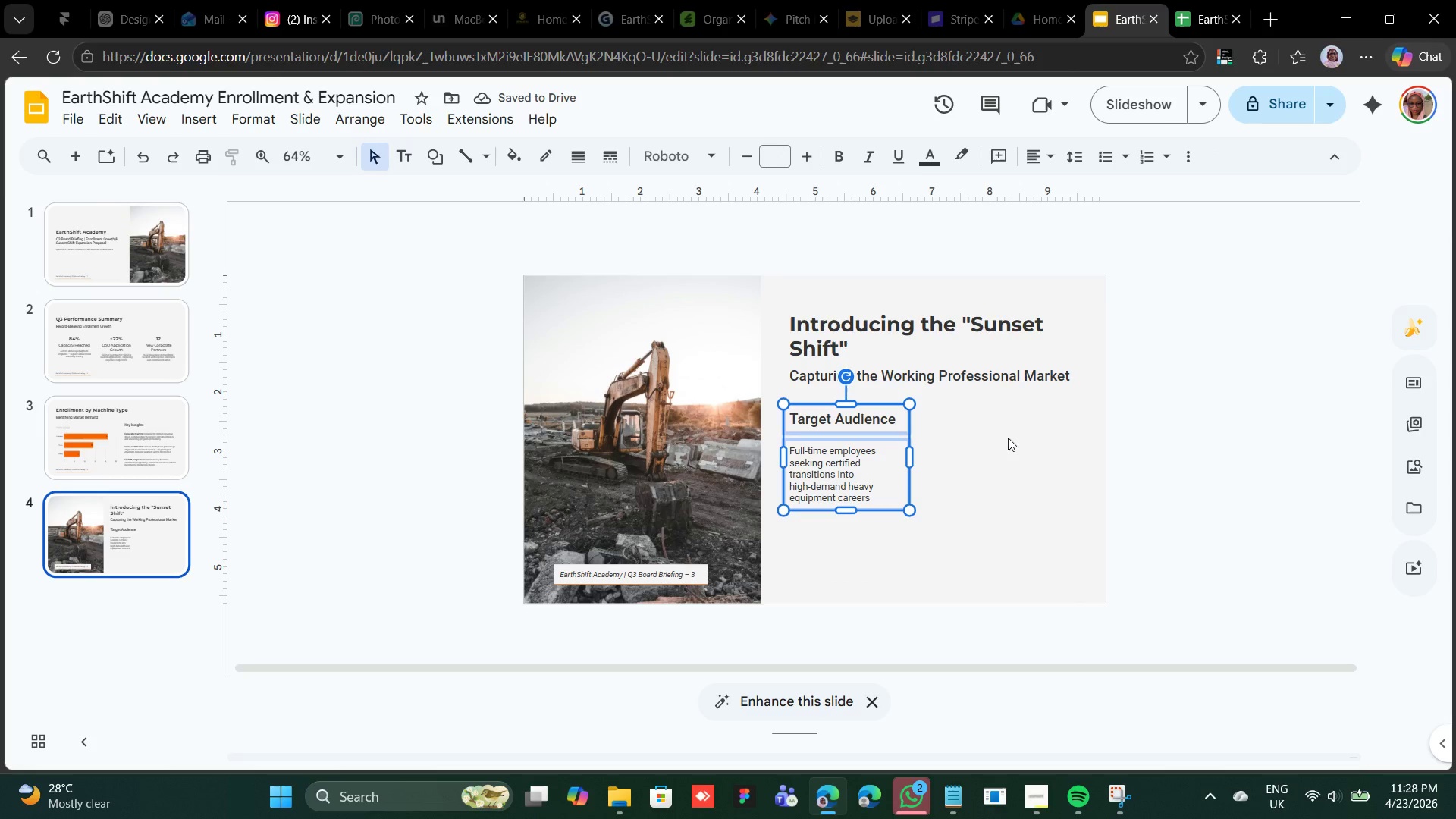 
key(Shift+ArrowRight)
 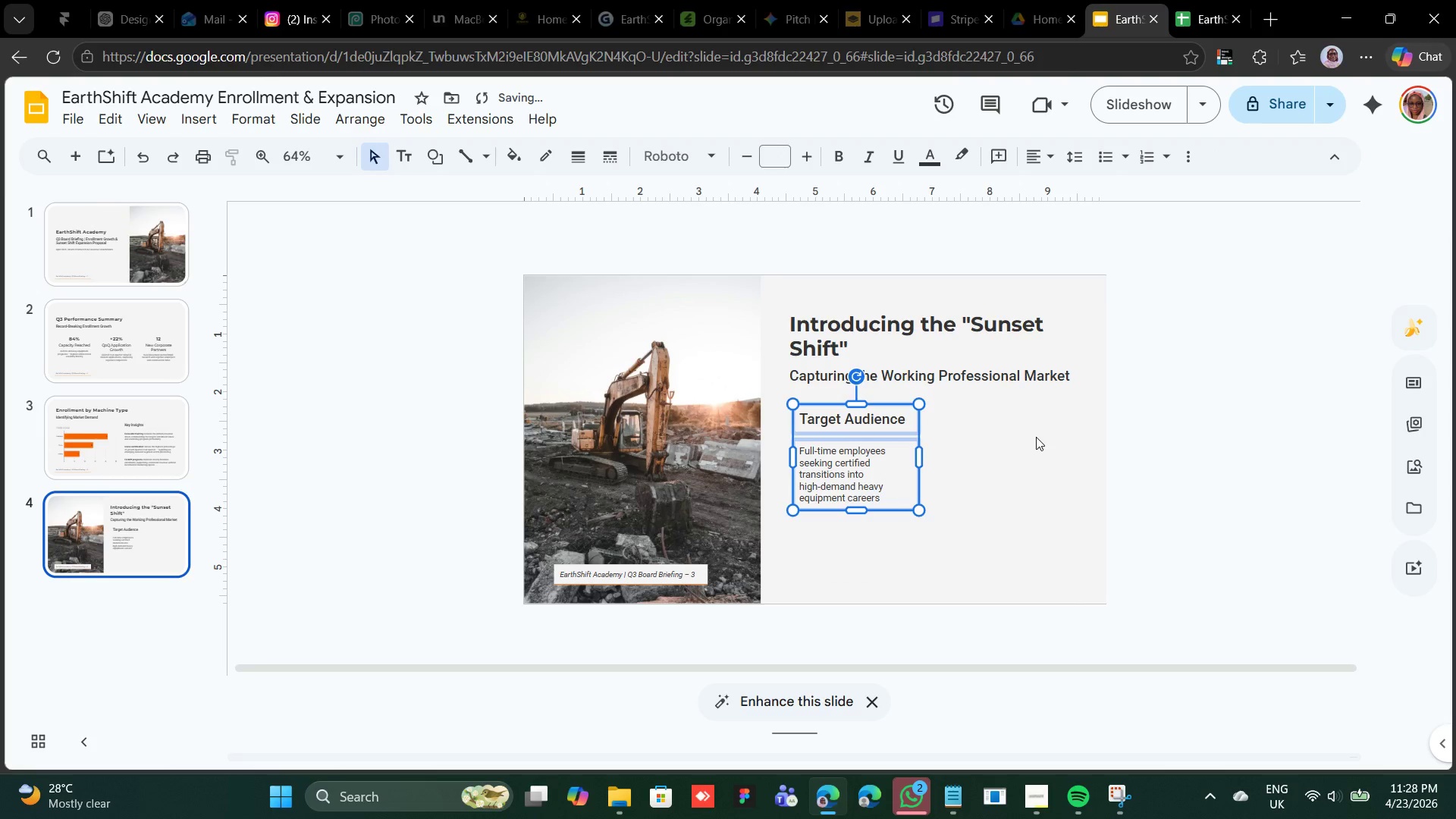 
key(Shift+ArrowRight)
 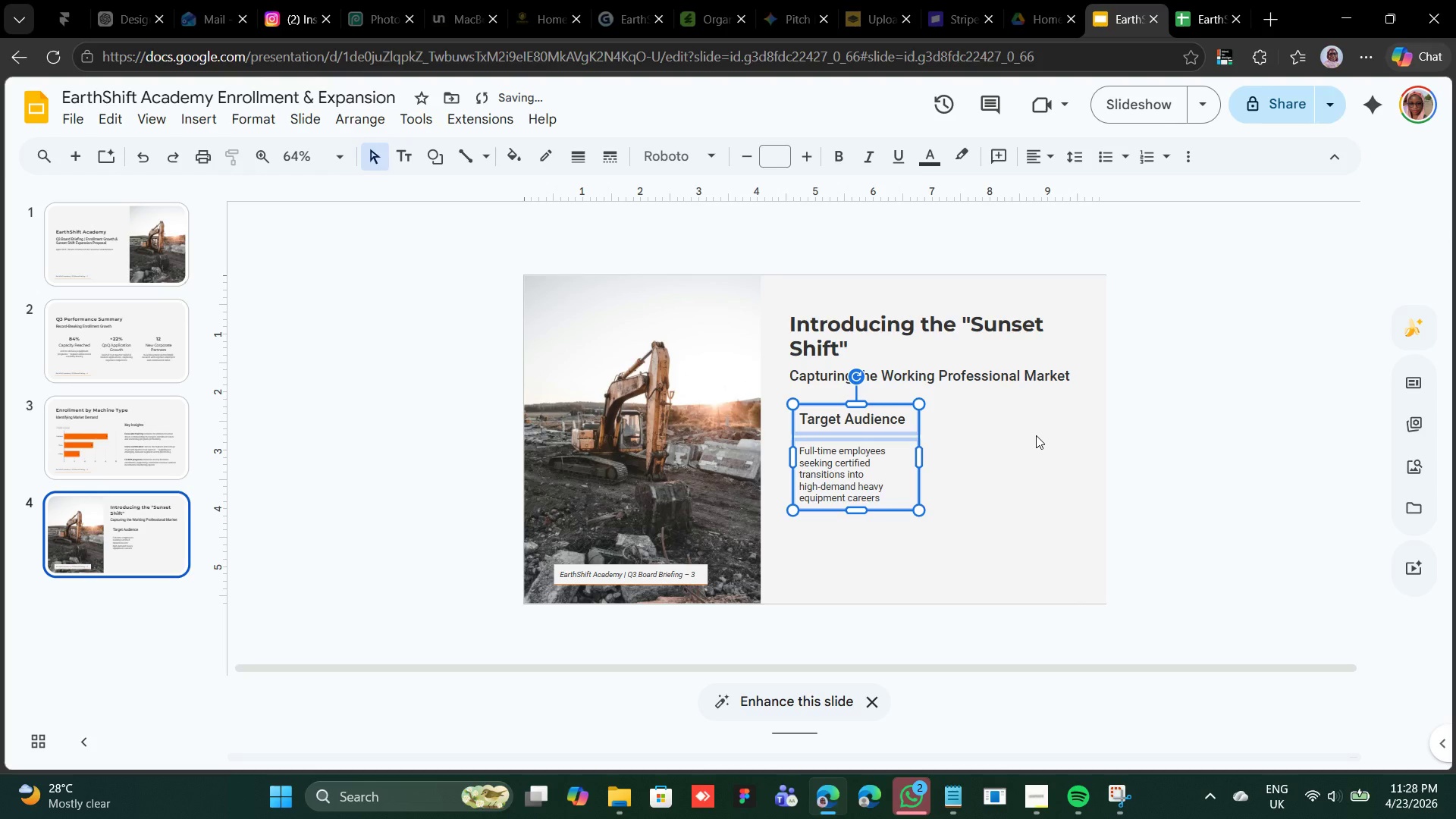 
key(Shift+ArrowRight)
 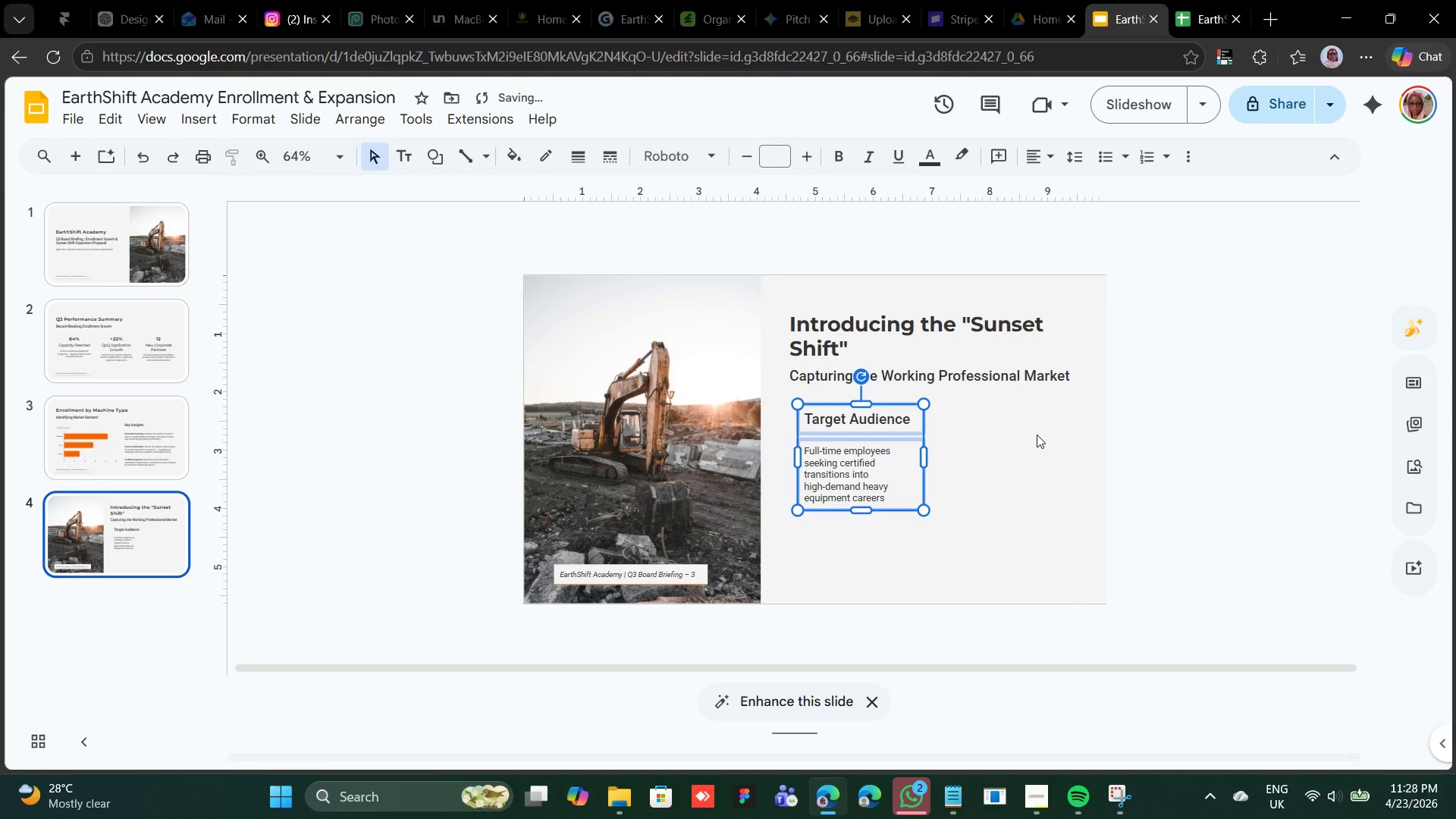 
key(Shift+ArrowDown)
 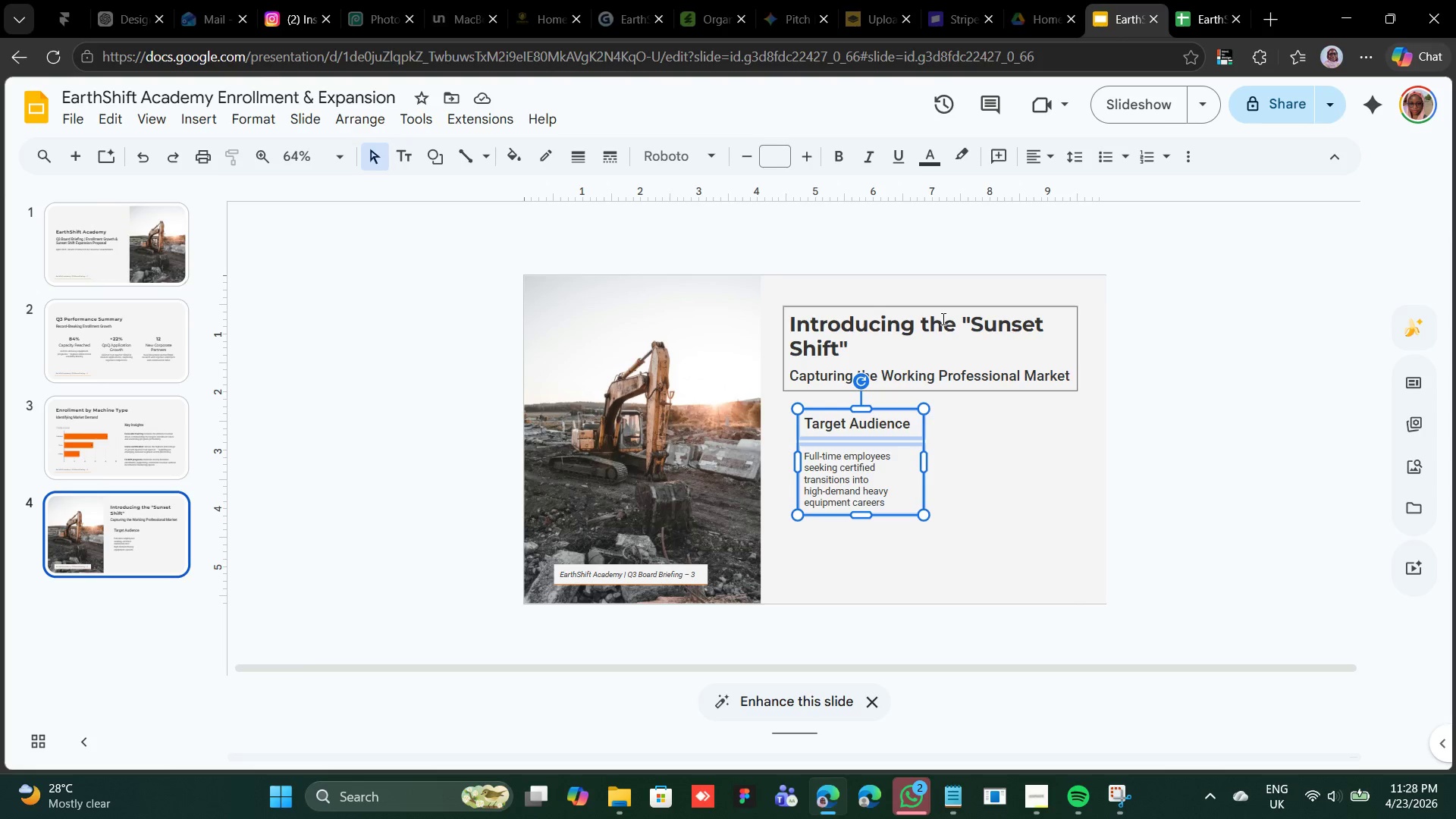 
wait(10.34)
 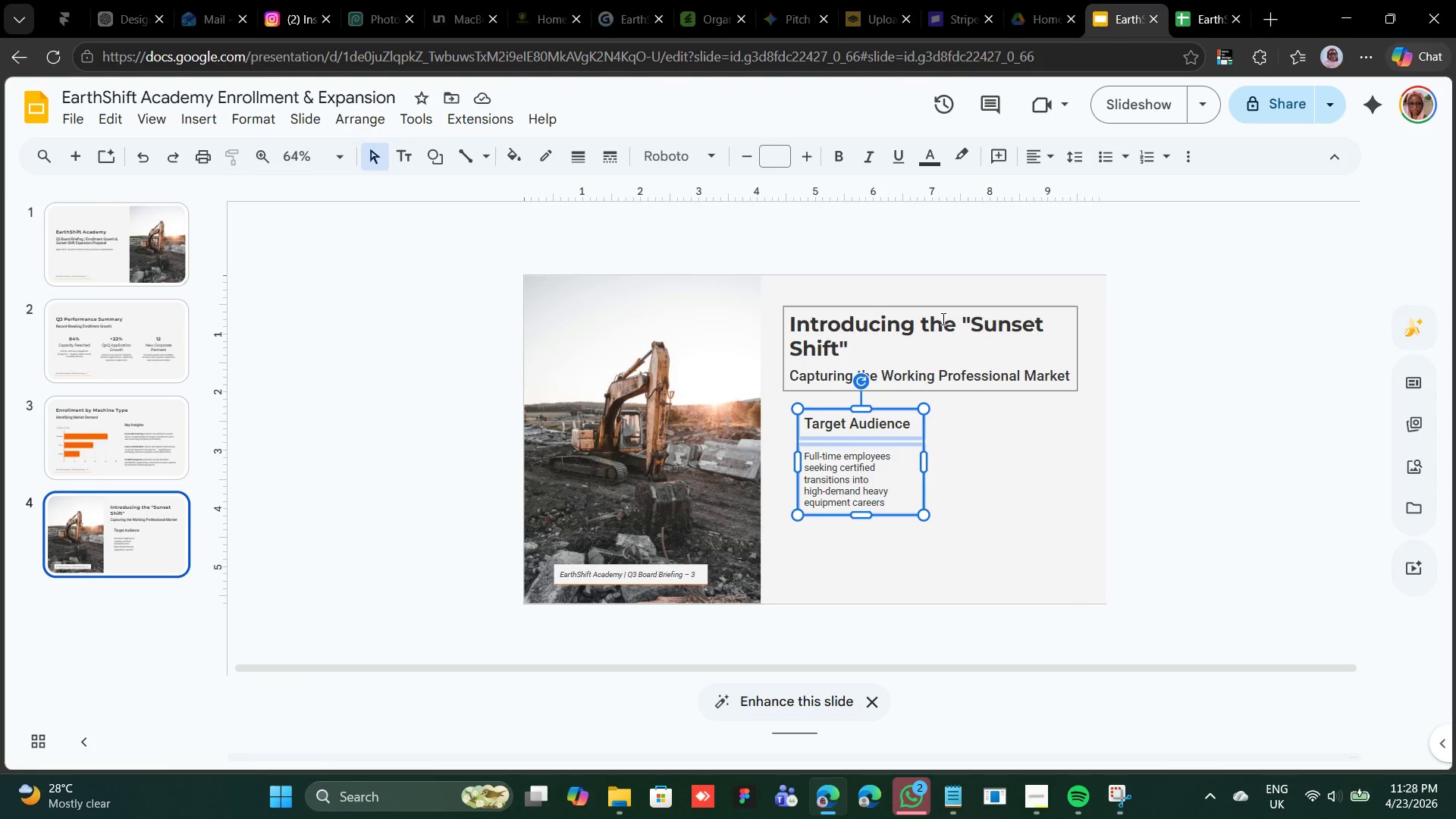 
left_click([444, 157])
 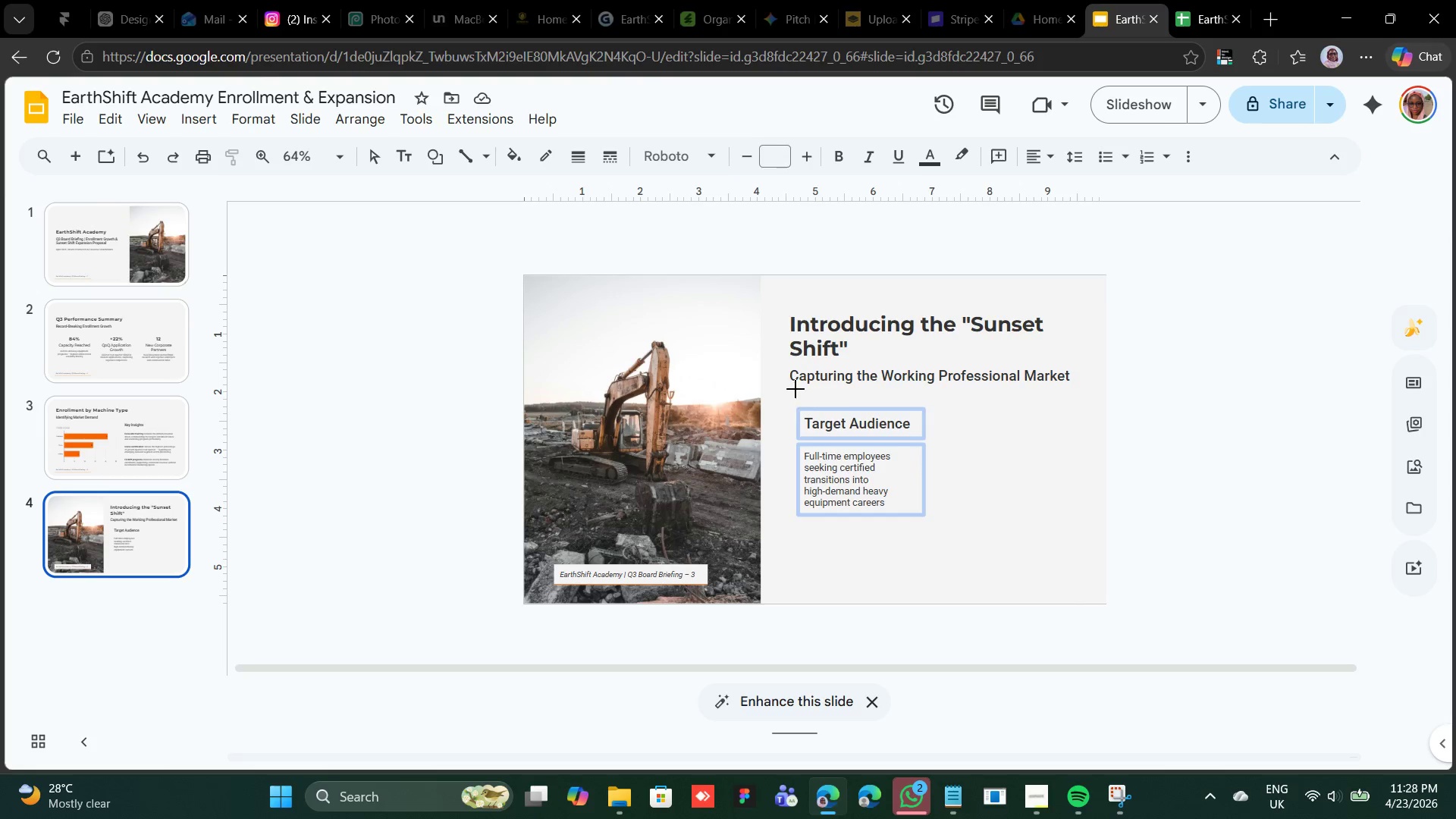 
left_click_drag(start_coordinate=[789, 395], to_coordinate=[937, 525])
 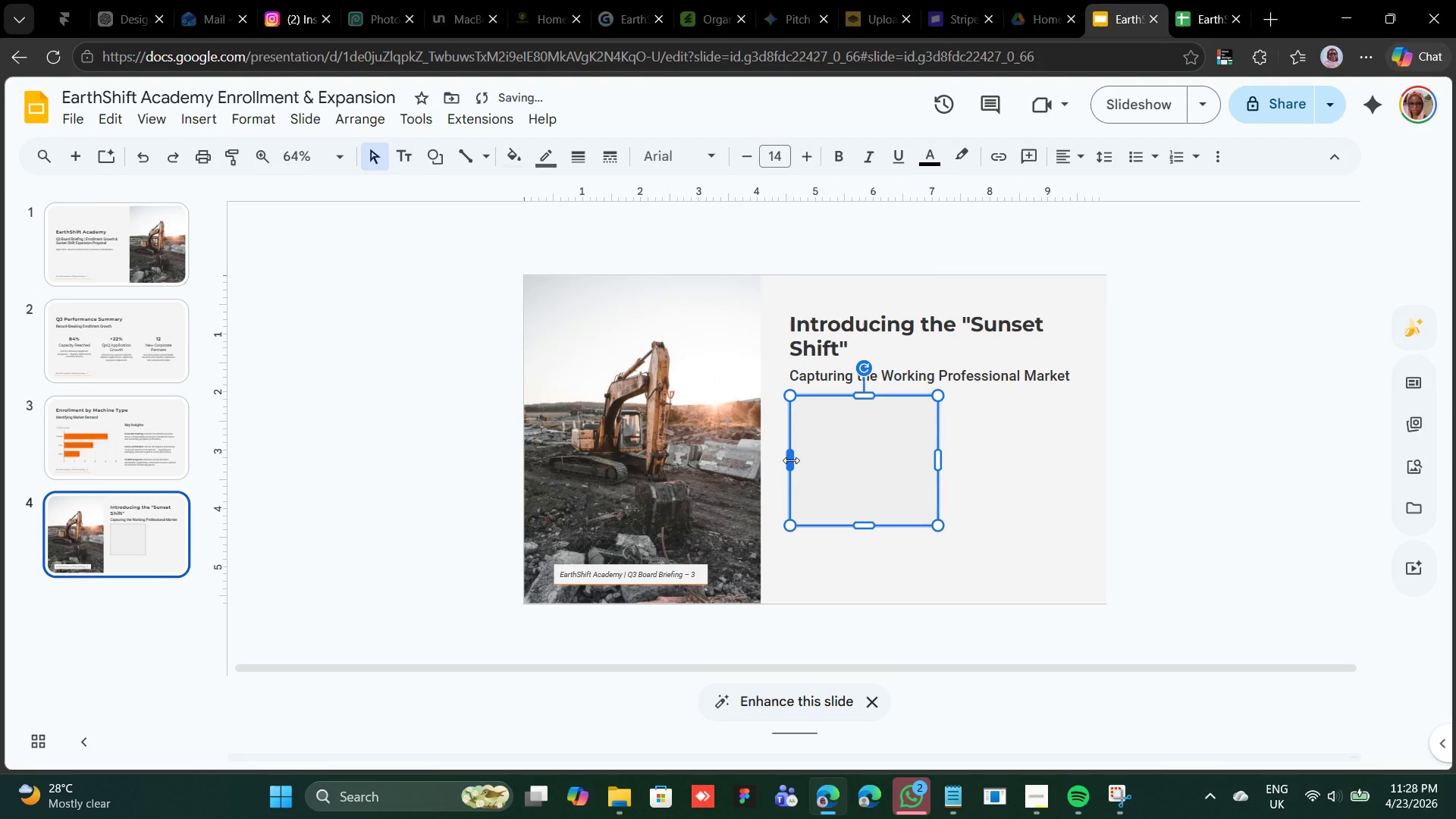 
left_click_drag(start_coordinate=[795, 462], to_coordinate=[789, 463])
 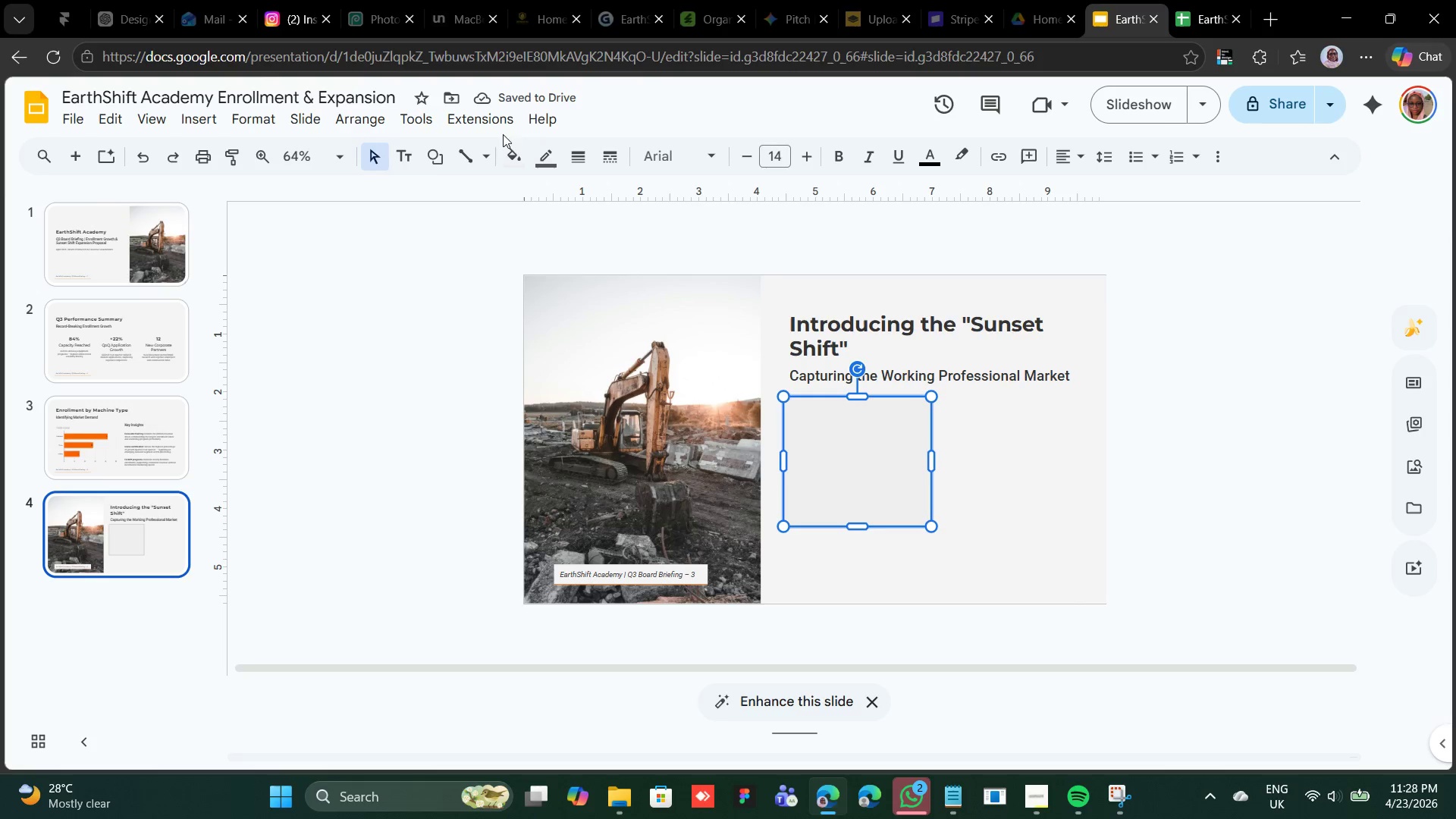 
left_click([522, 164])
 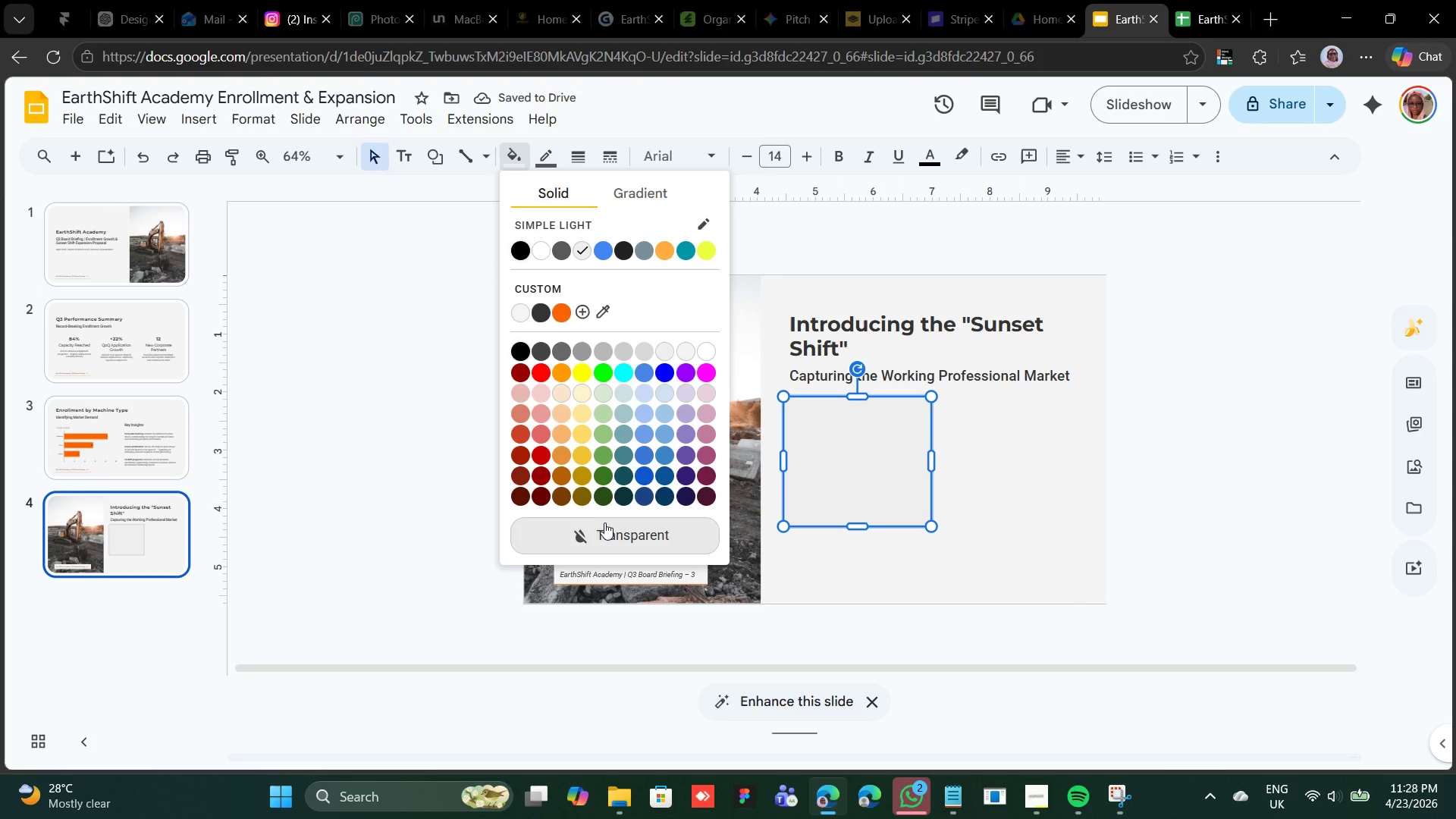 
left_click([603, 527])
 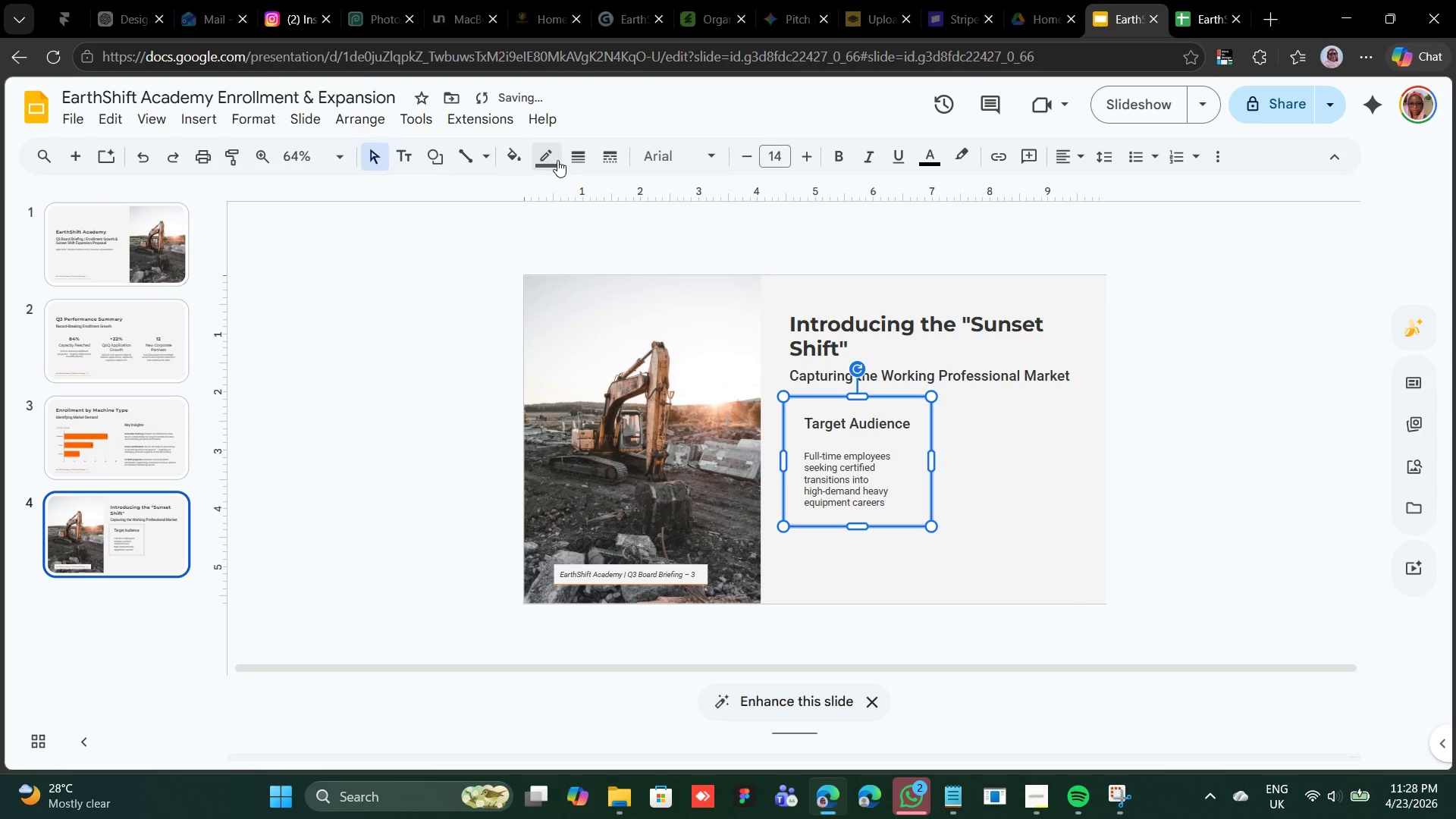 
left_click([557, 159])
 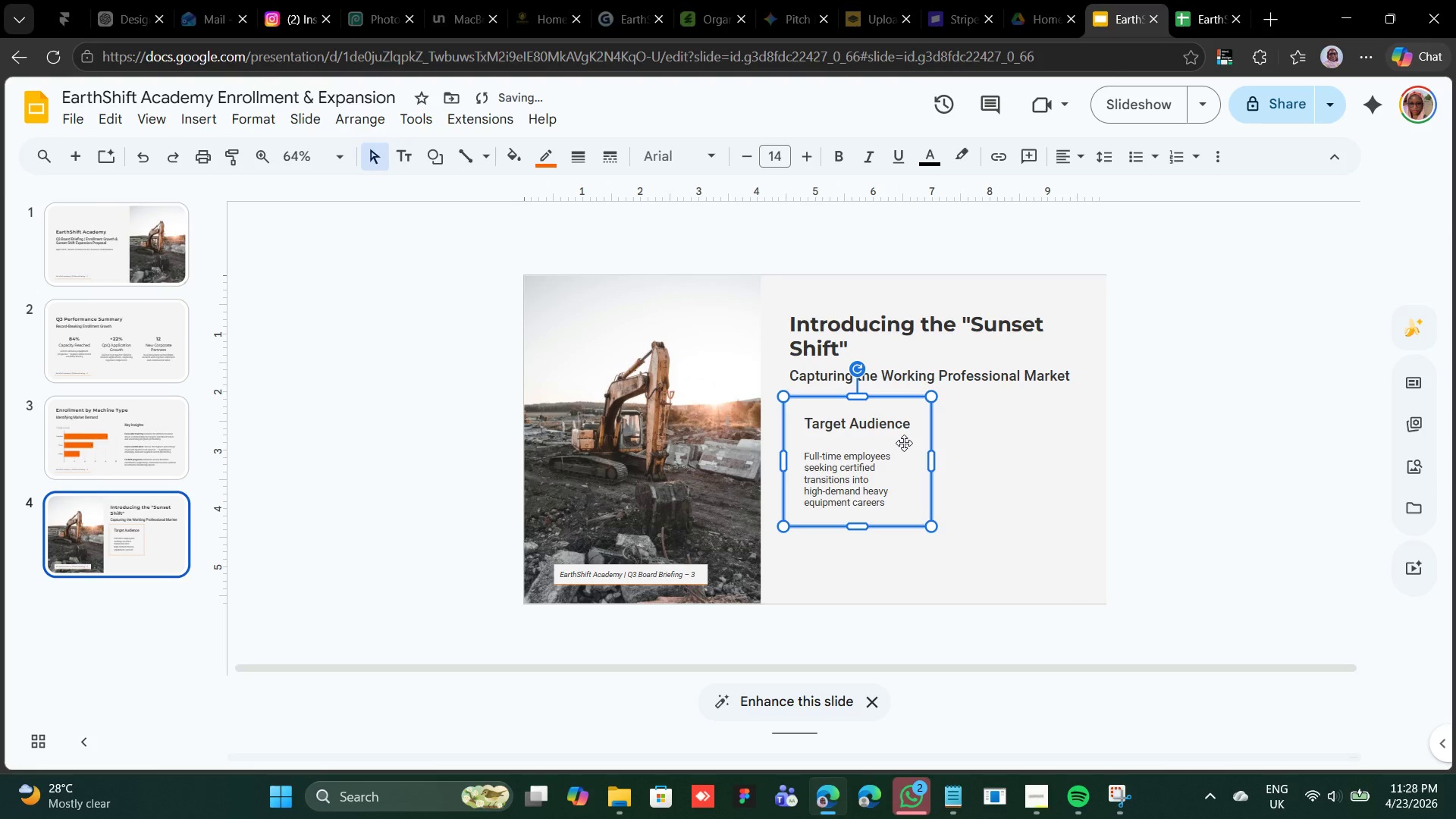 
left_click([844, 419])
 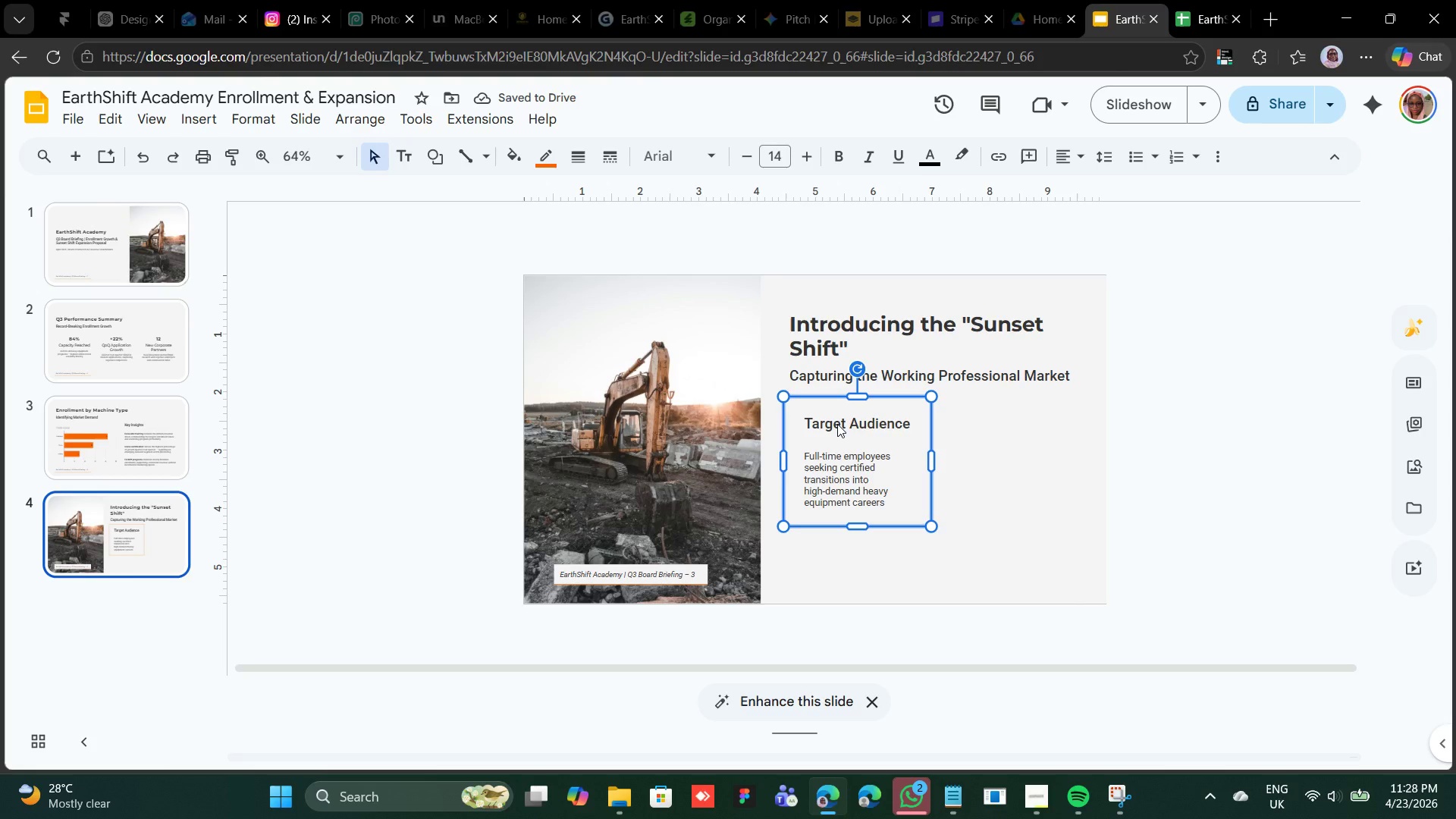 
right_click([837, 425])
 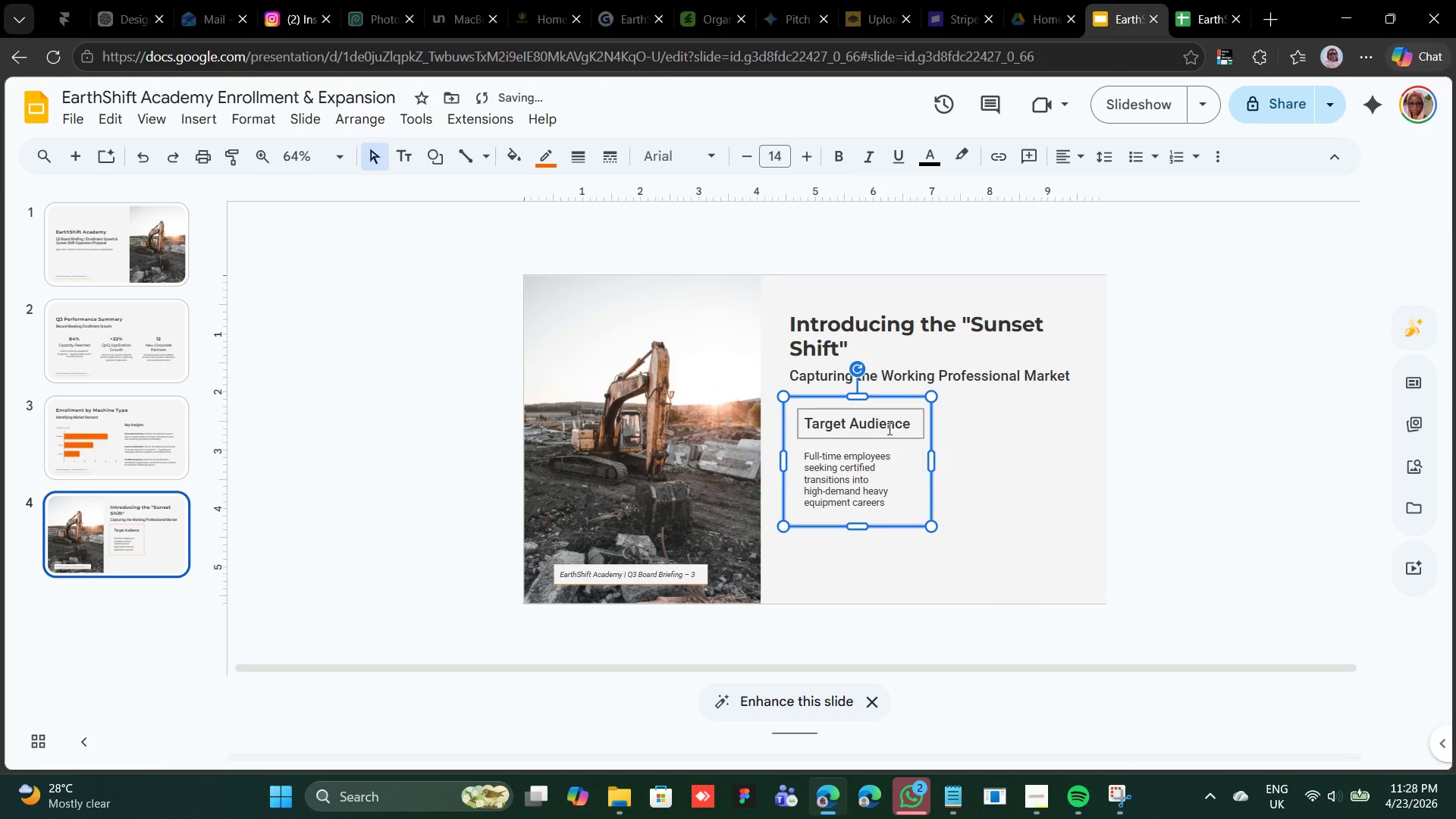 
left_click([886, 414])
 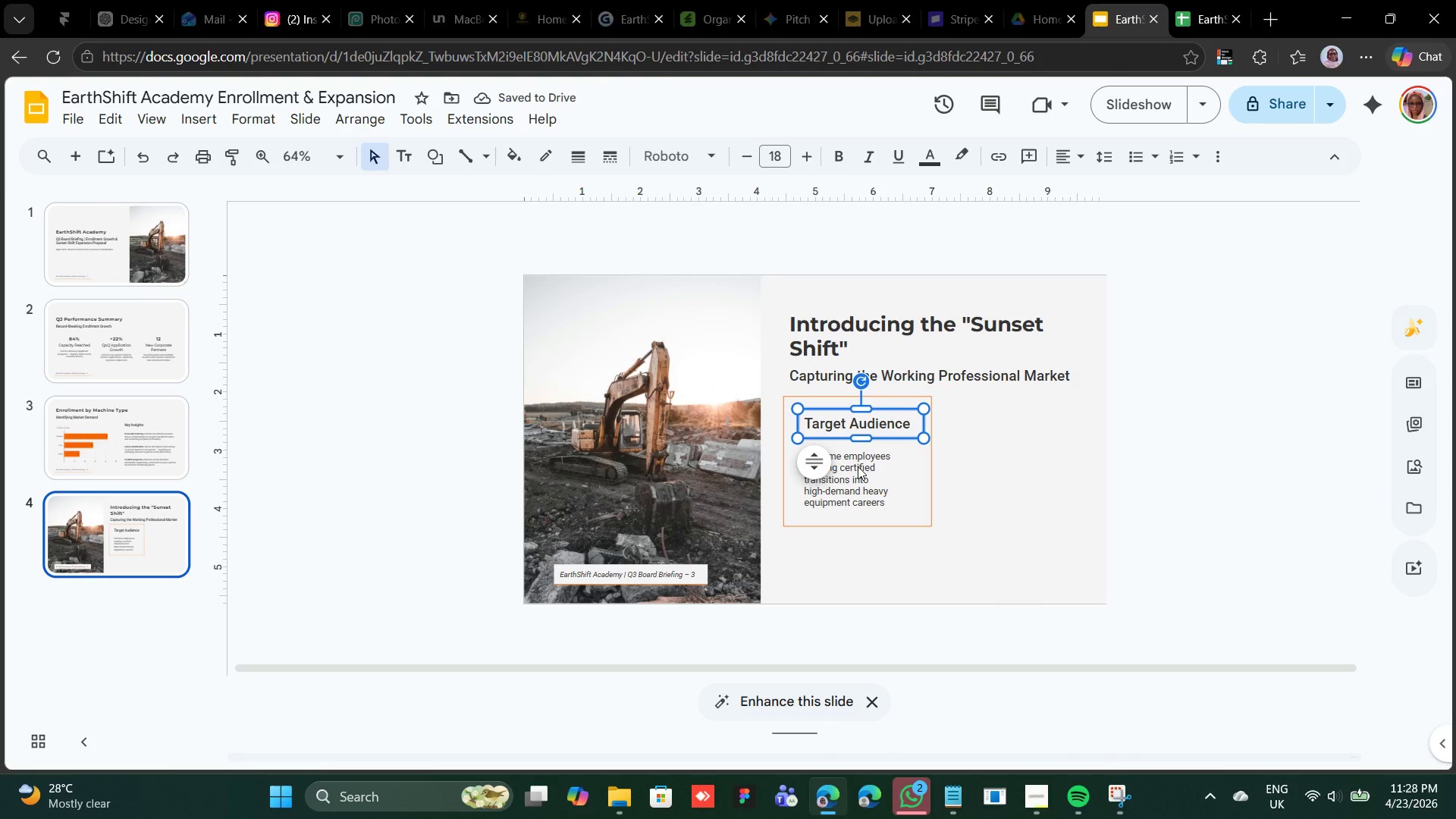 
left_click([856, 467])
 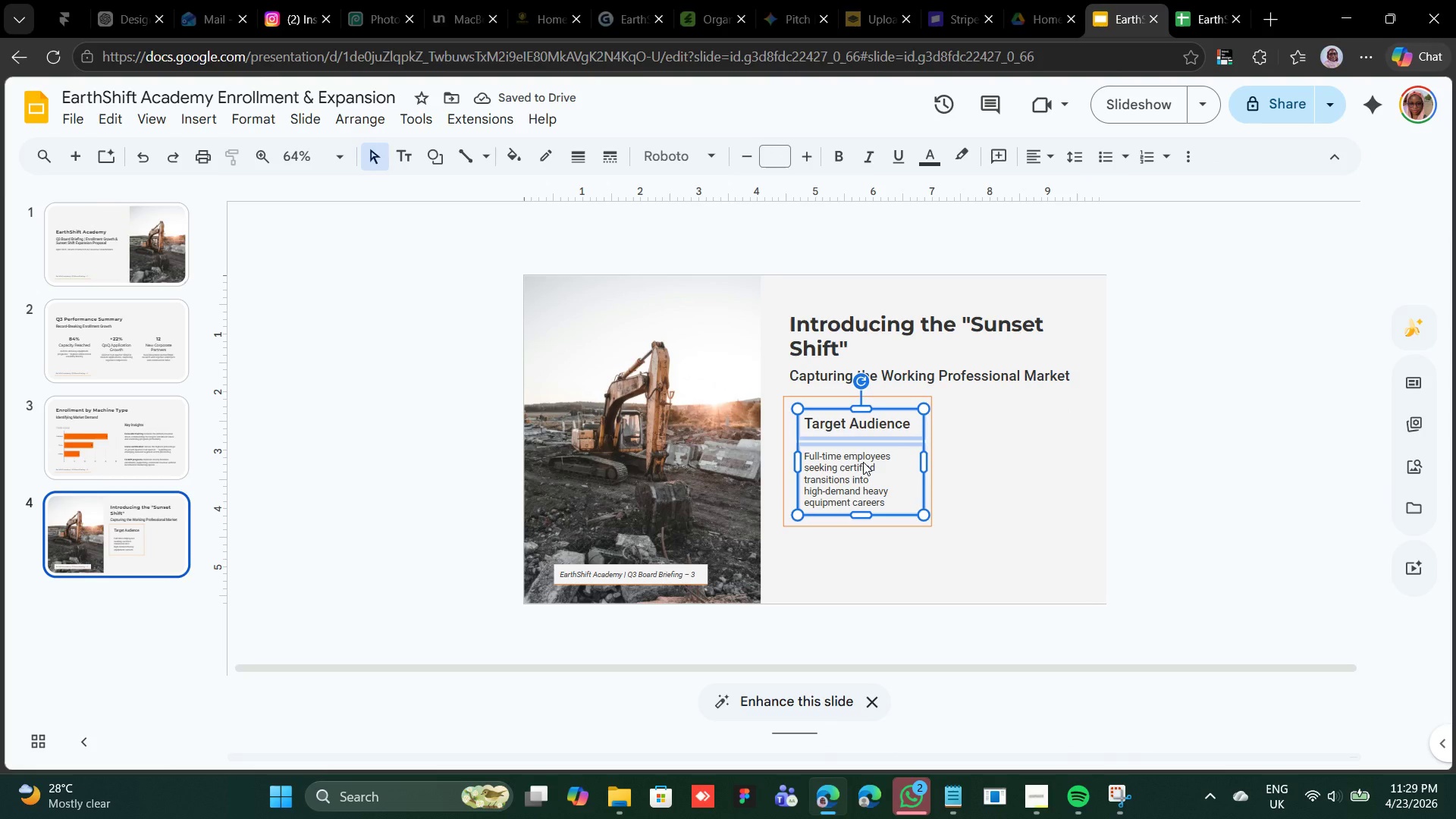 
key(Shift+ArrowLeft)
 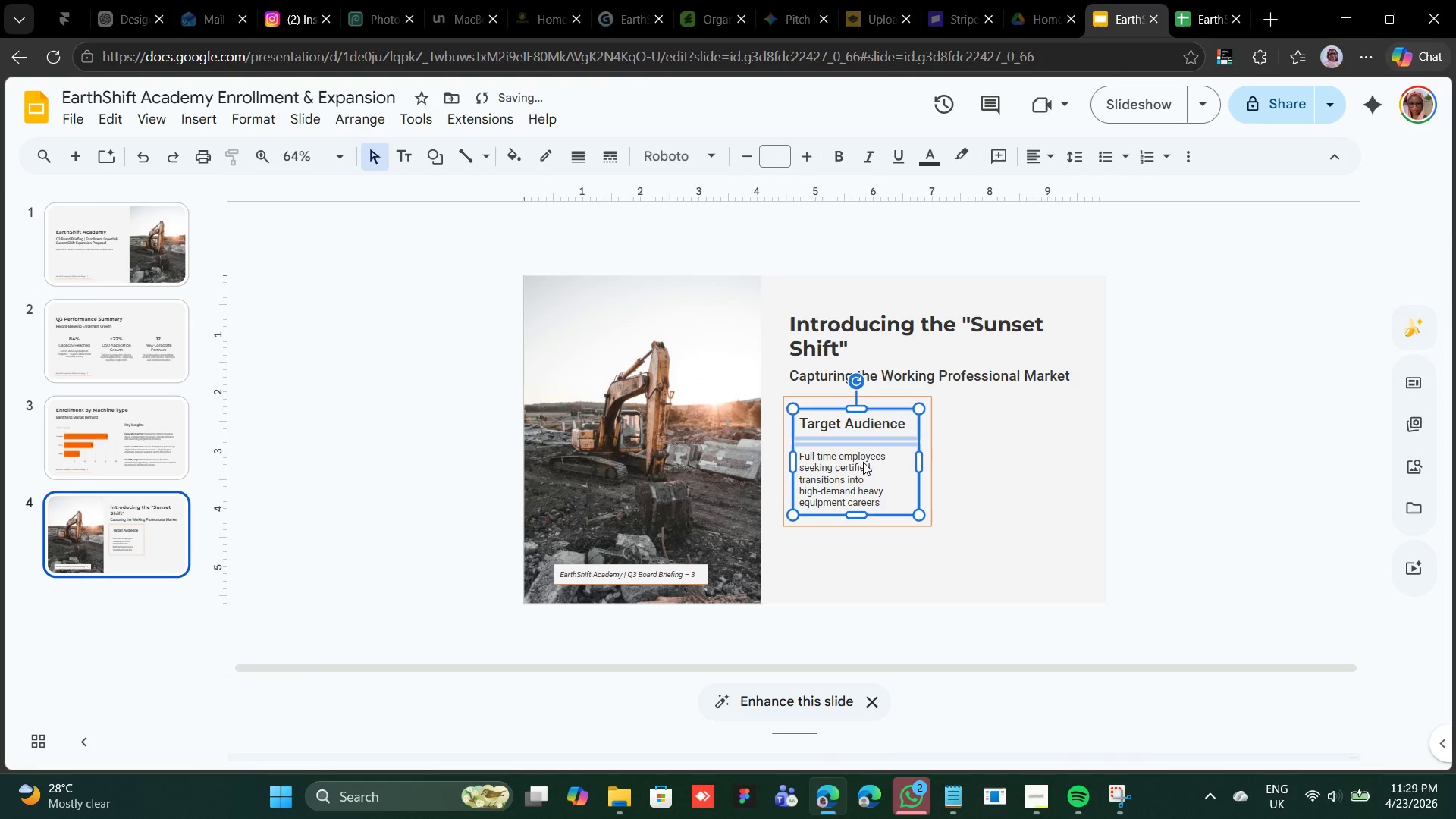 
key(Shift+ArrowUp)
 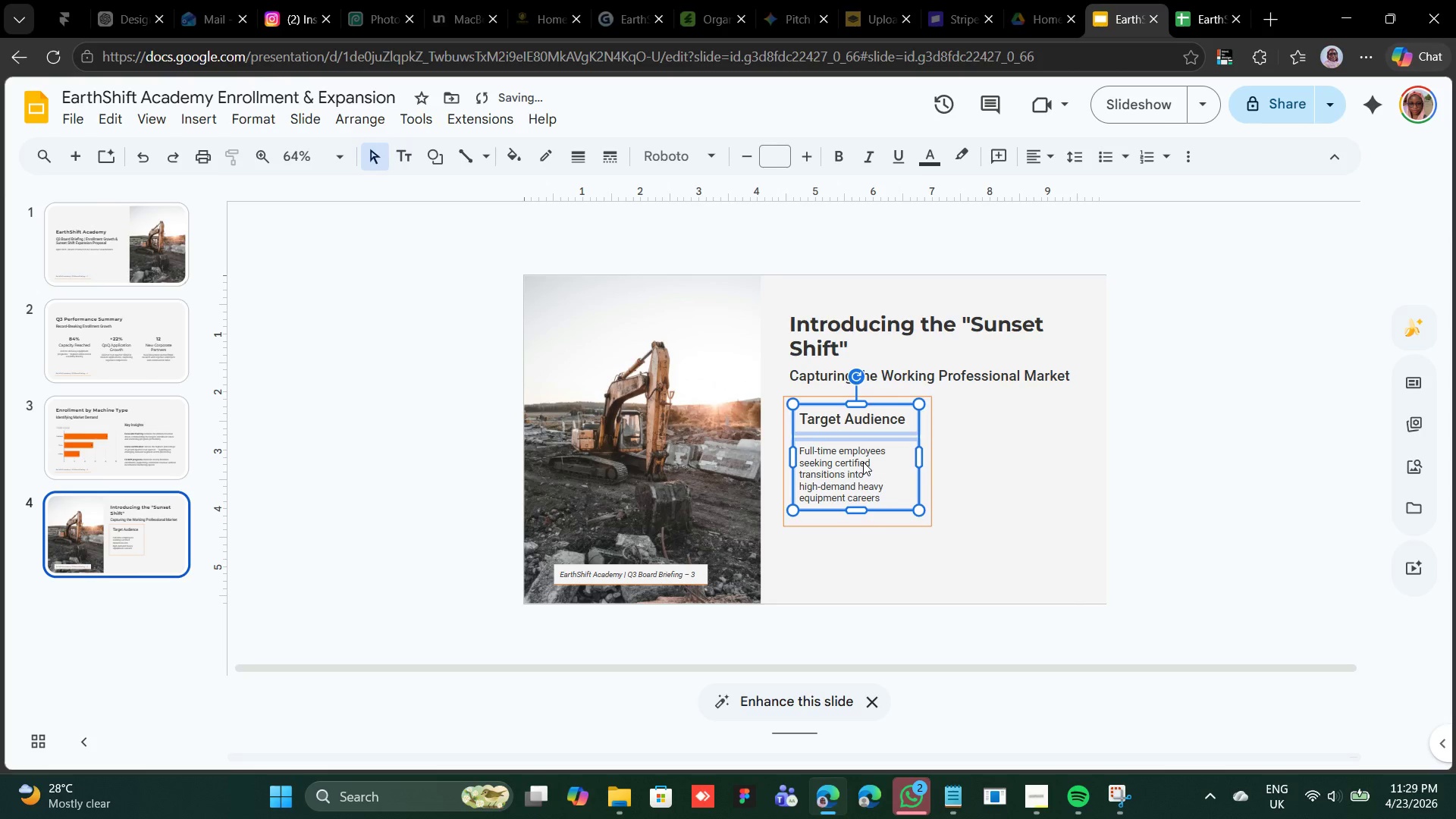 
key(Shift+ArrowLeft)
 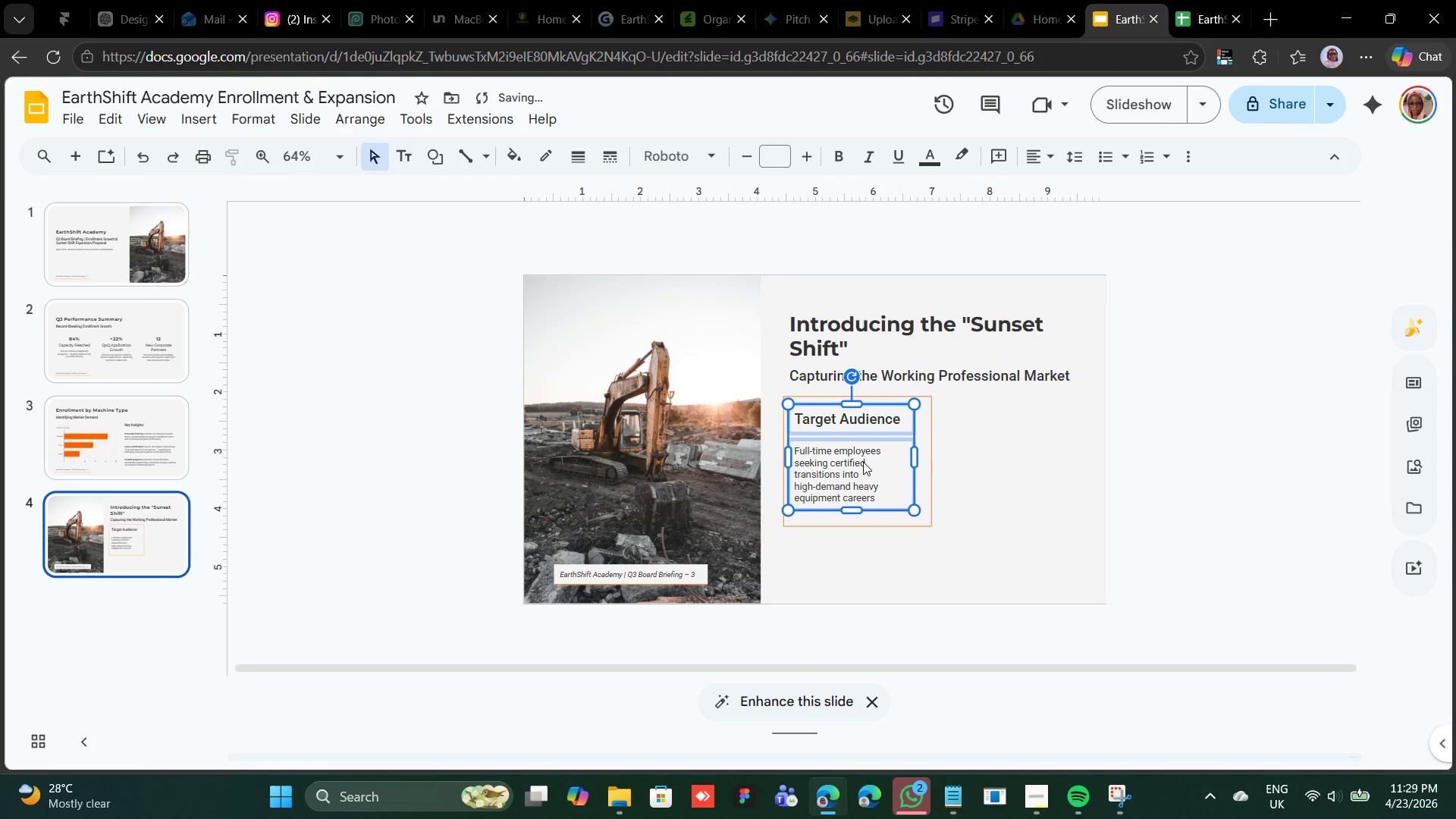 
key(Shift+ArrowUp)
 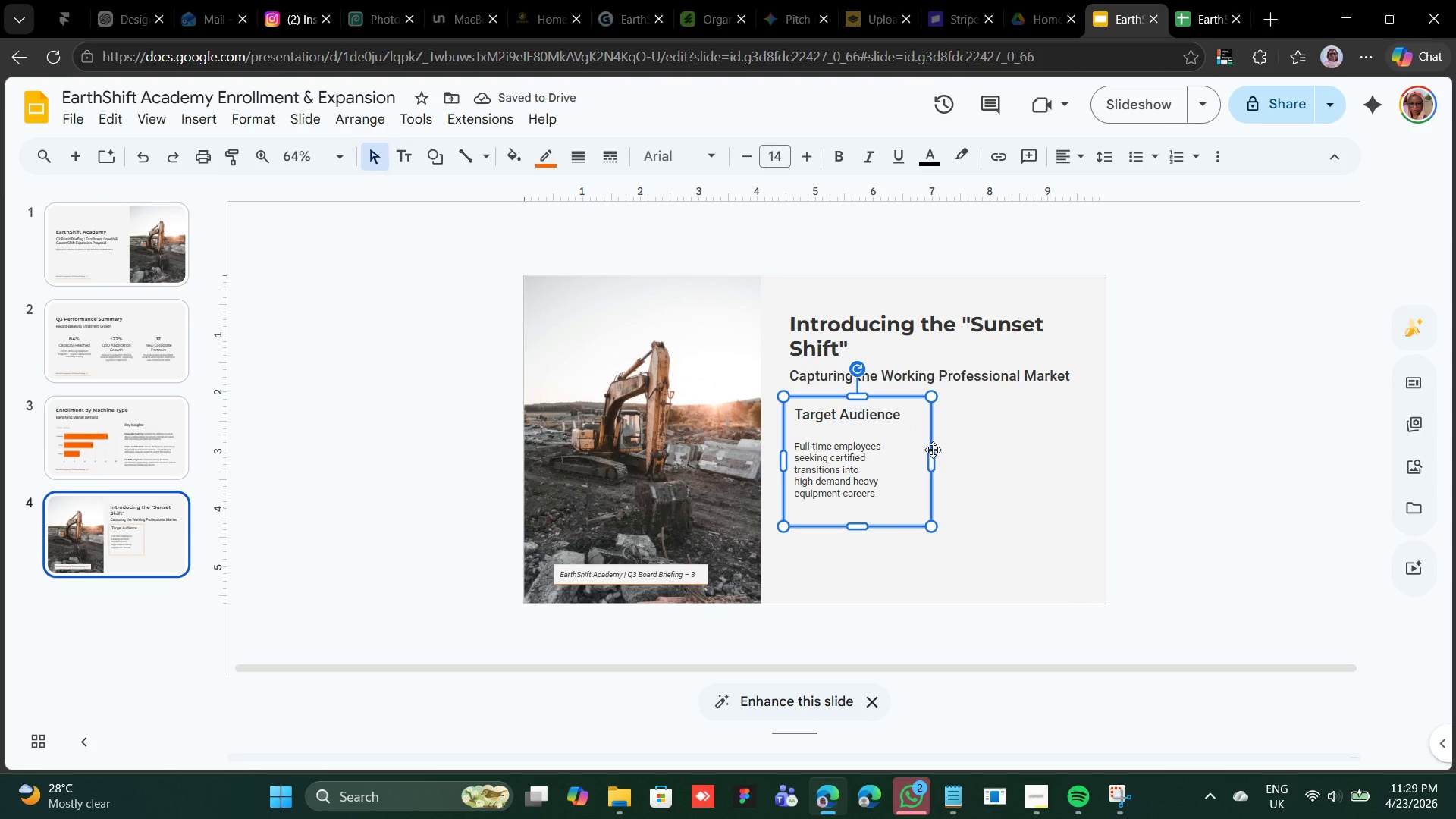 
left_click_drag(start_coordinate=[932, 463], to_coordinate=[923, 463])
 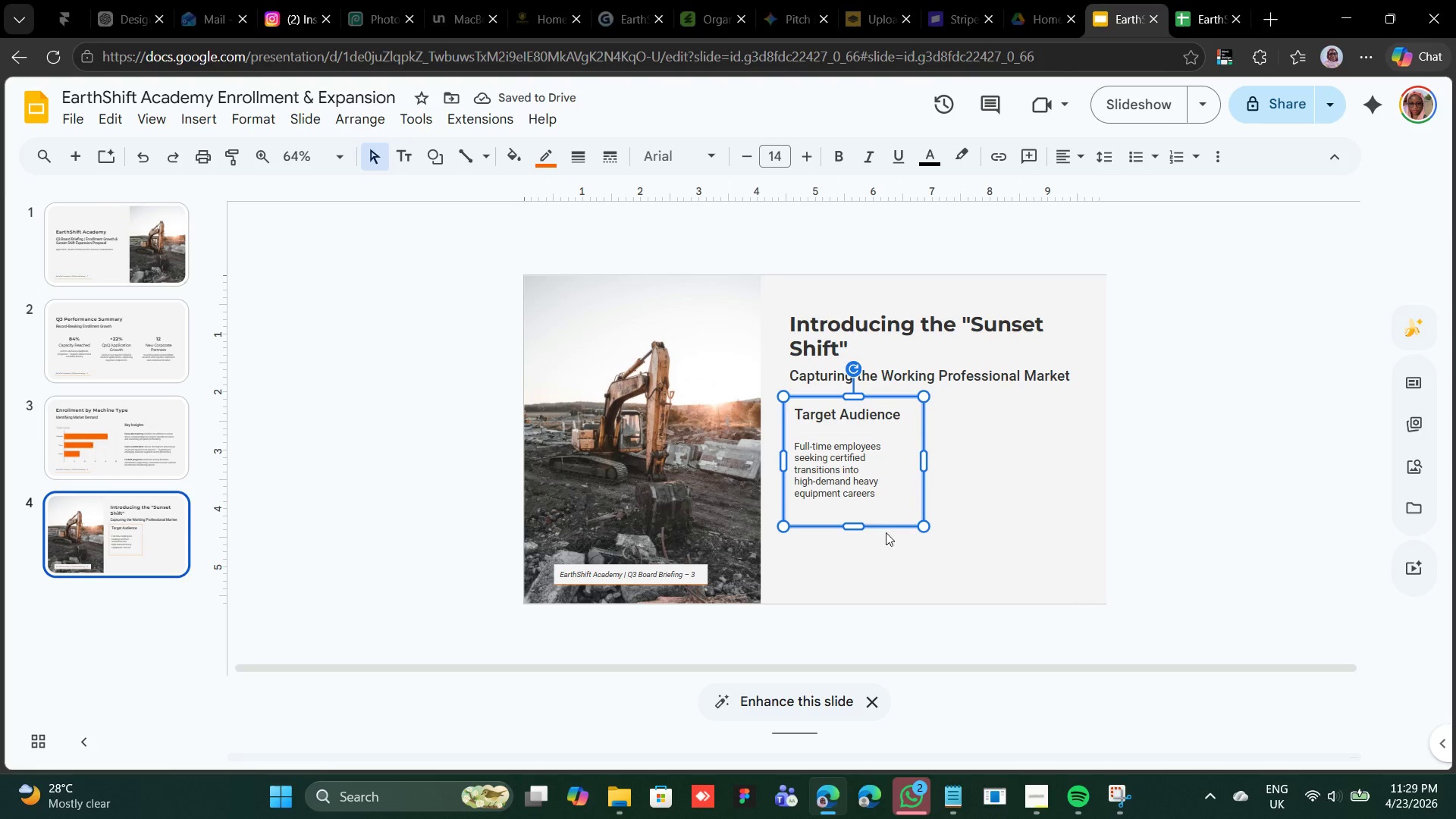 
left_click_drag(start_coordinate=[857, 528], to_coordinate=[859, 510])
 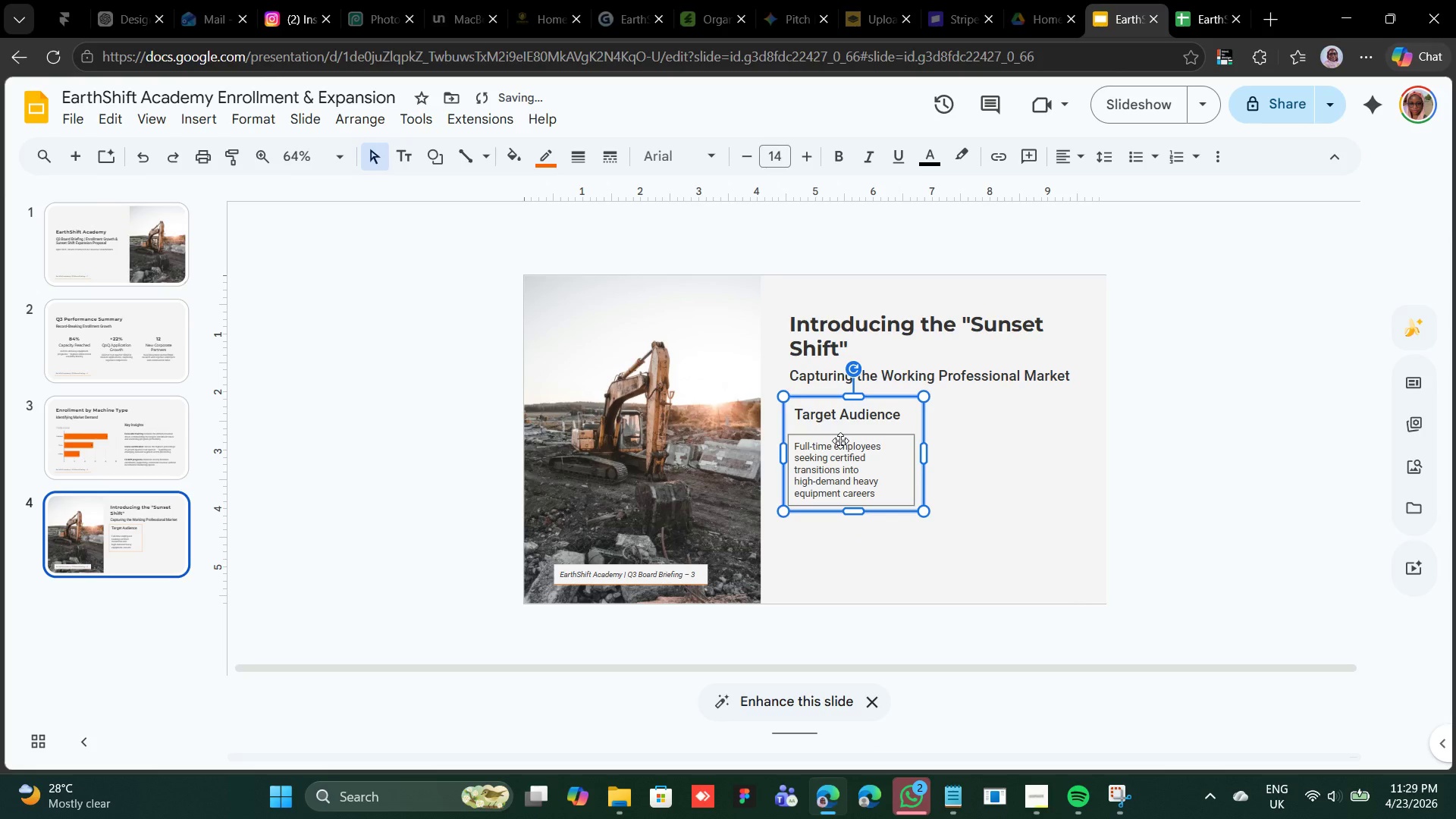 
hold_key(key=ShiftLeft, duration=1.27)
left_click([848, 412])
 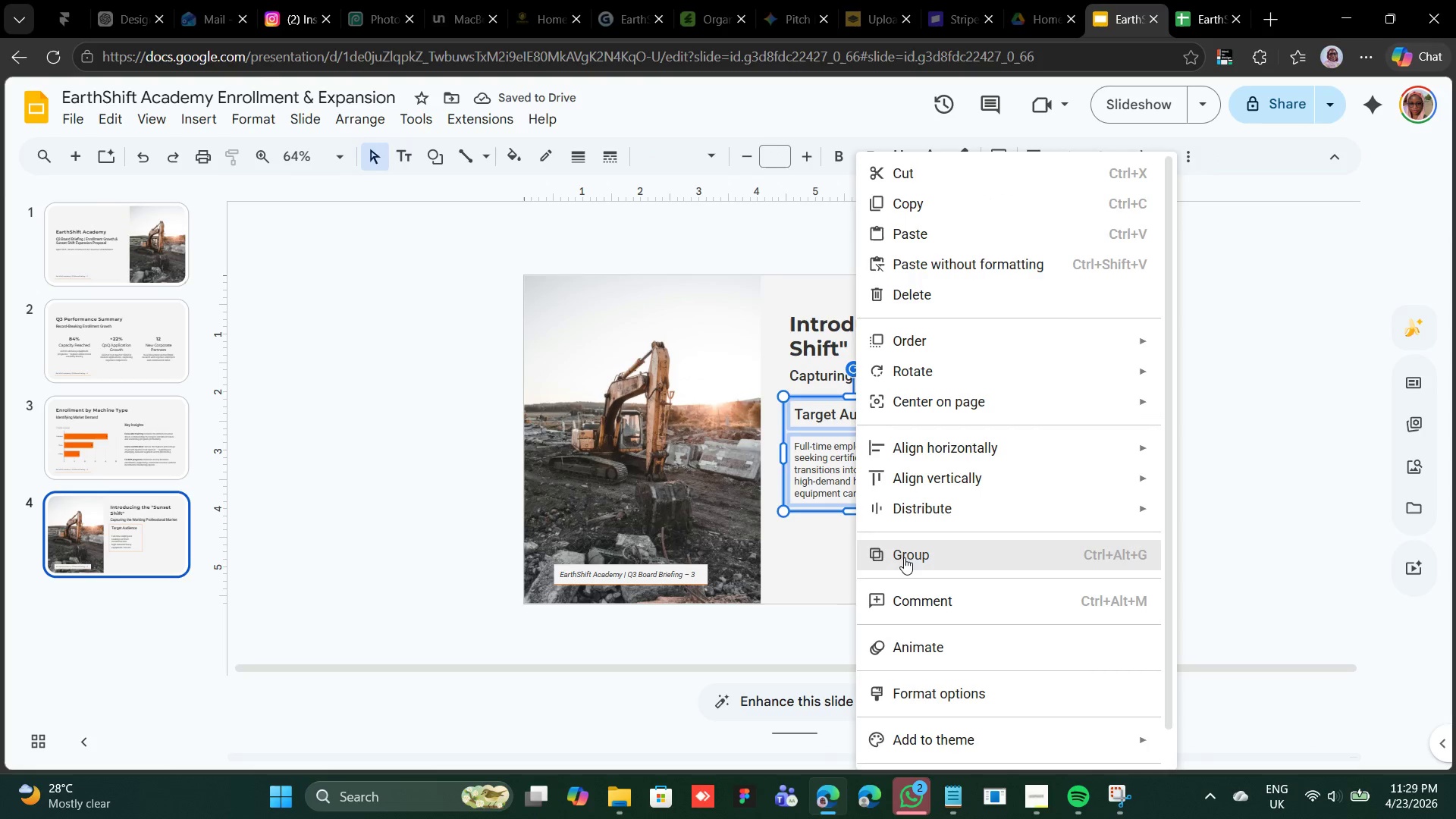 
left_click([910, 544])
 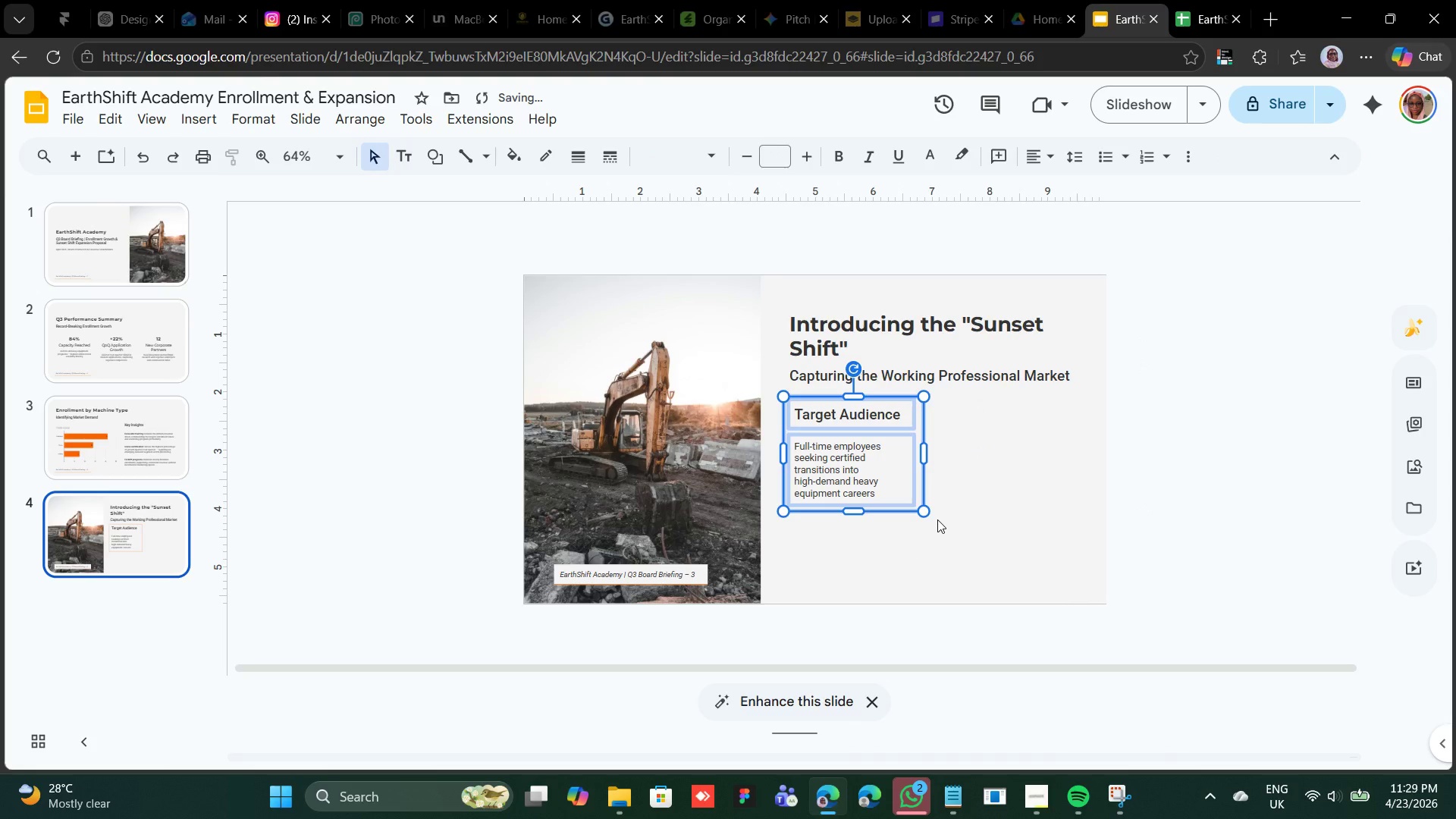 
key(Control+D)
 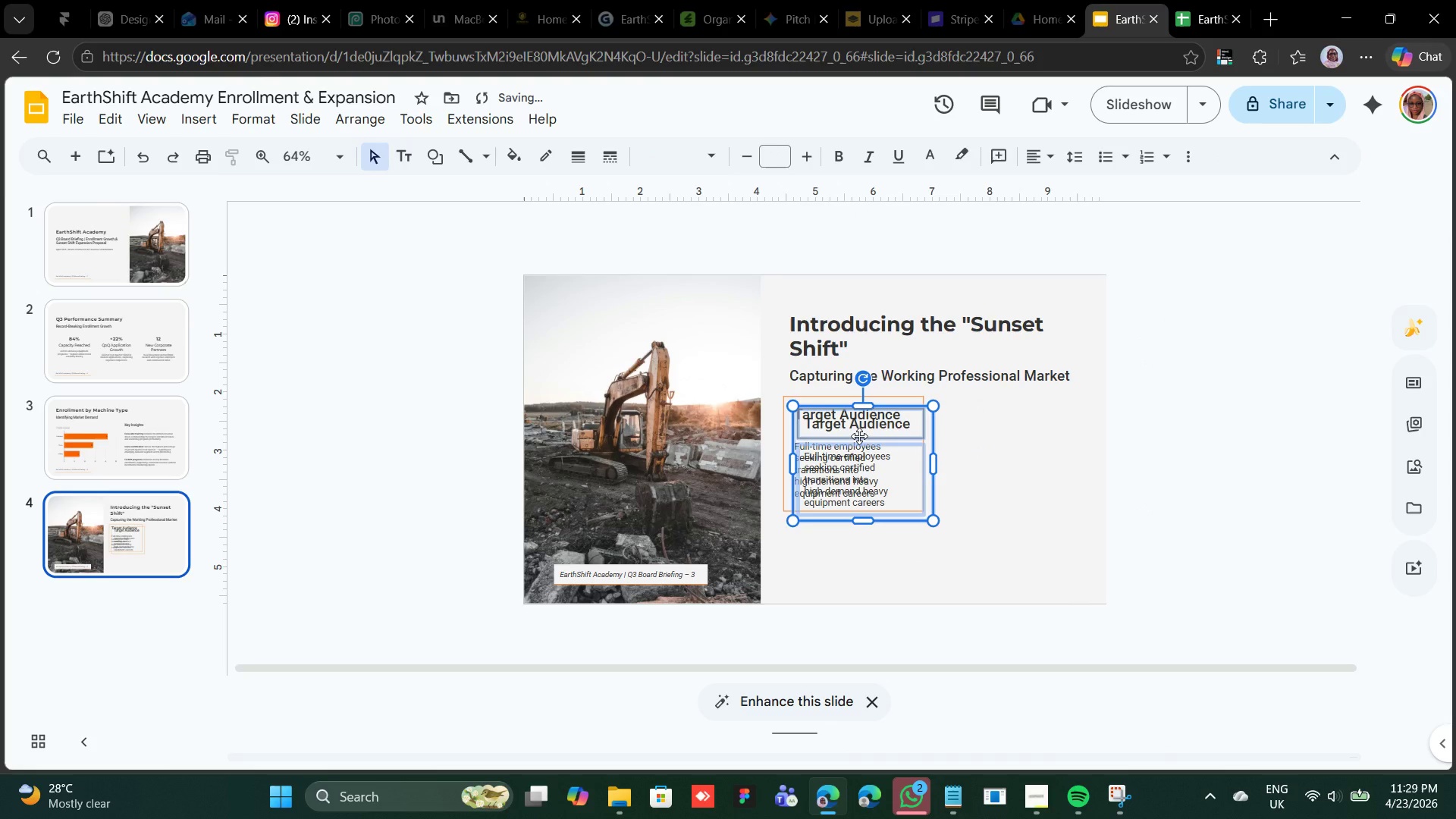 
left_click_drag(start_coordinate=[862, 438], to_coordinate=[1009, 424])
 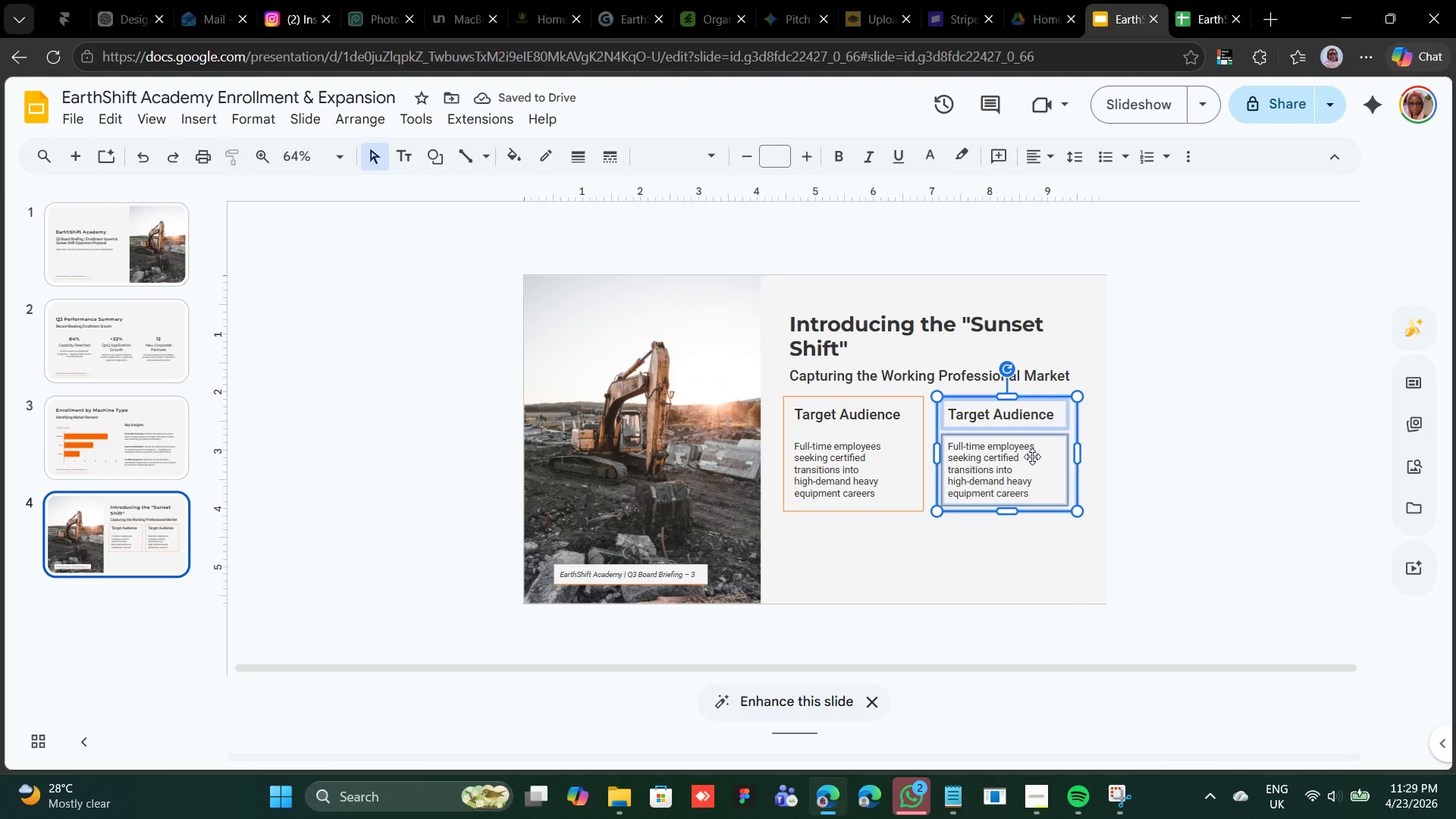 
wait(5.33)
 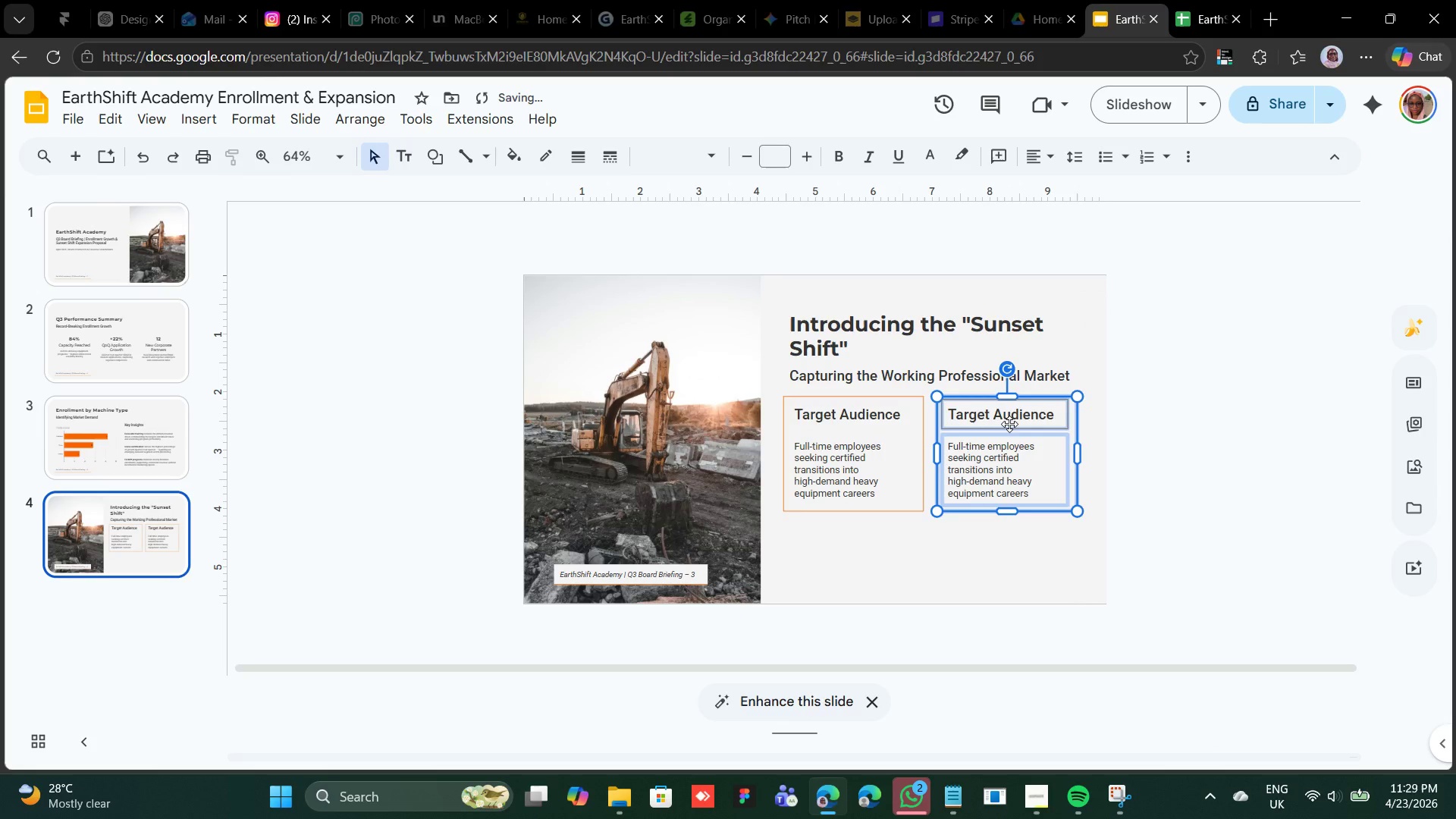 
left_click_drag(start_coordinate=[974, 434], to_coordinate=[970, 430])
 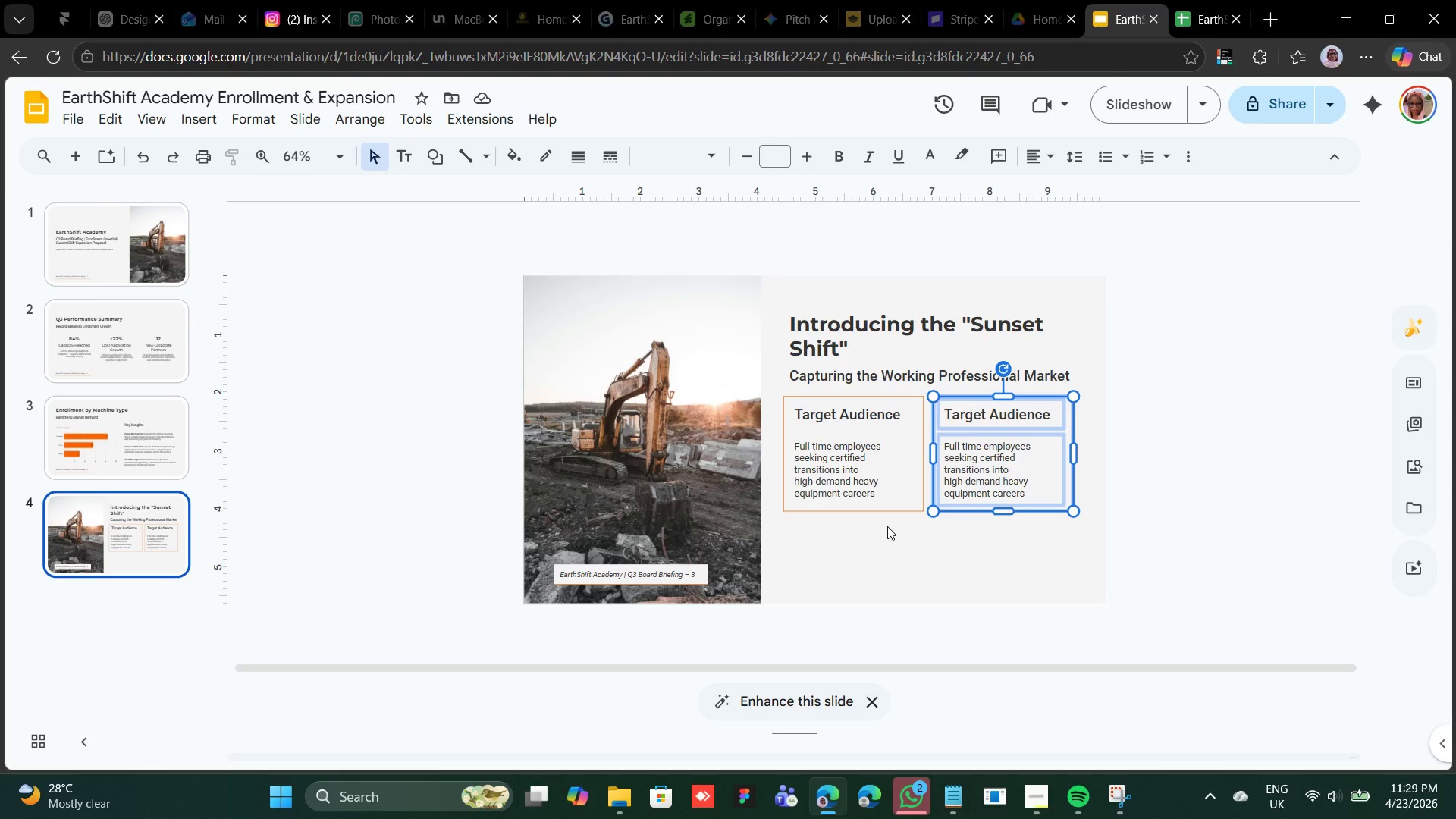 
wait(13.34)
 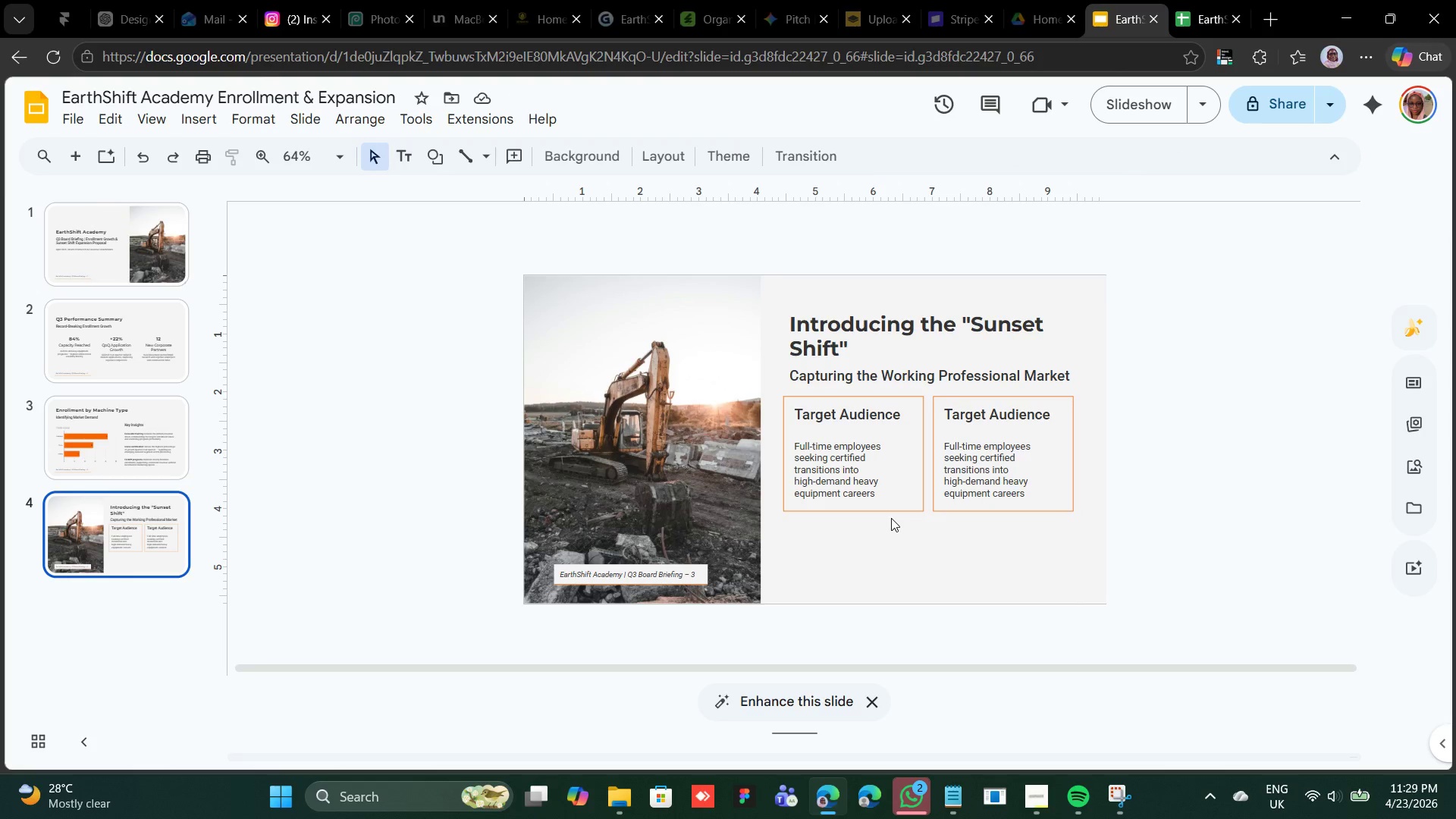 
key(Shift+ArrowDown)
 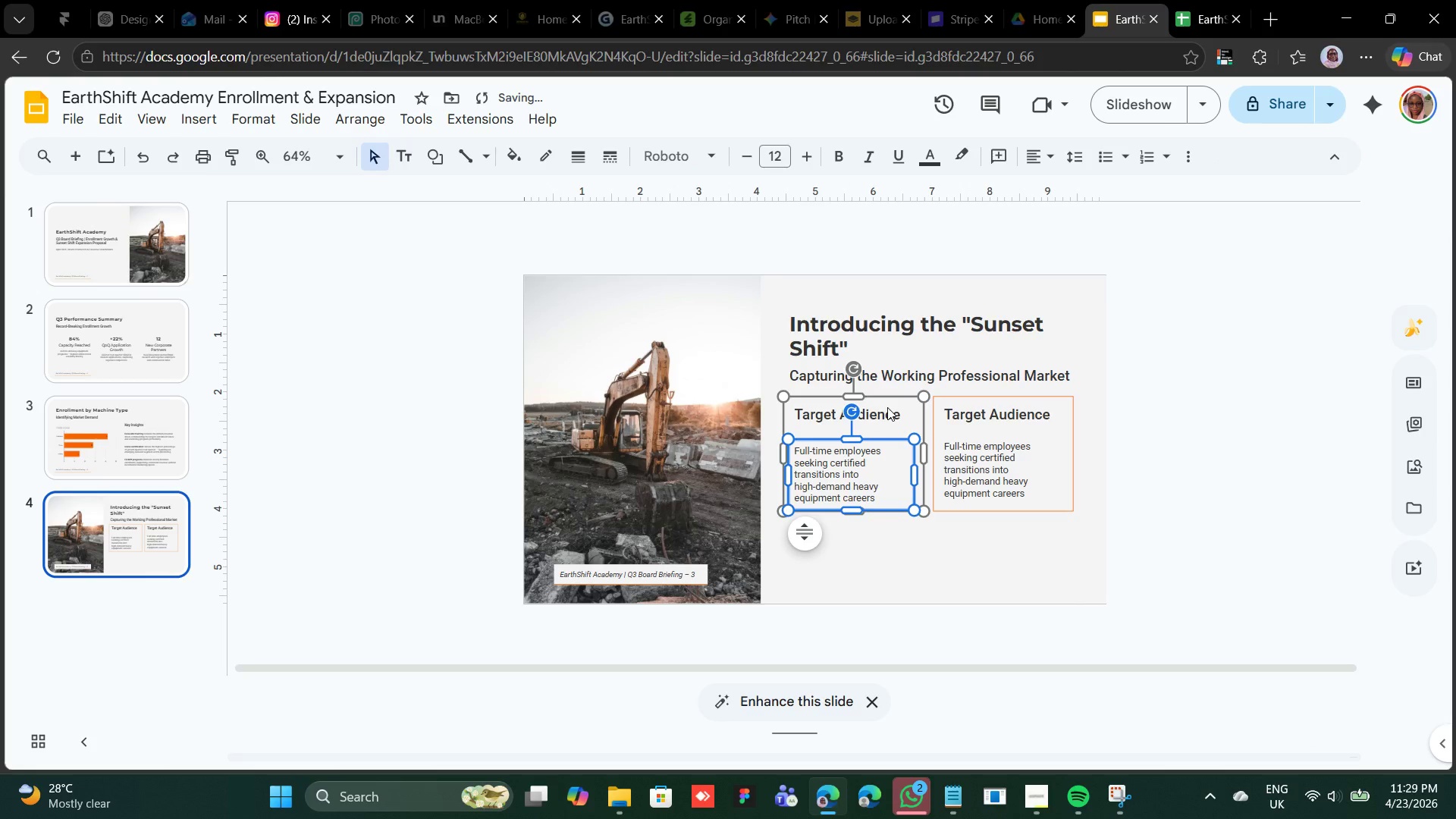 
key(Shift+ArrowUp)
 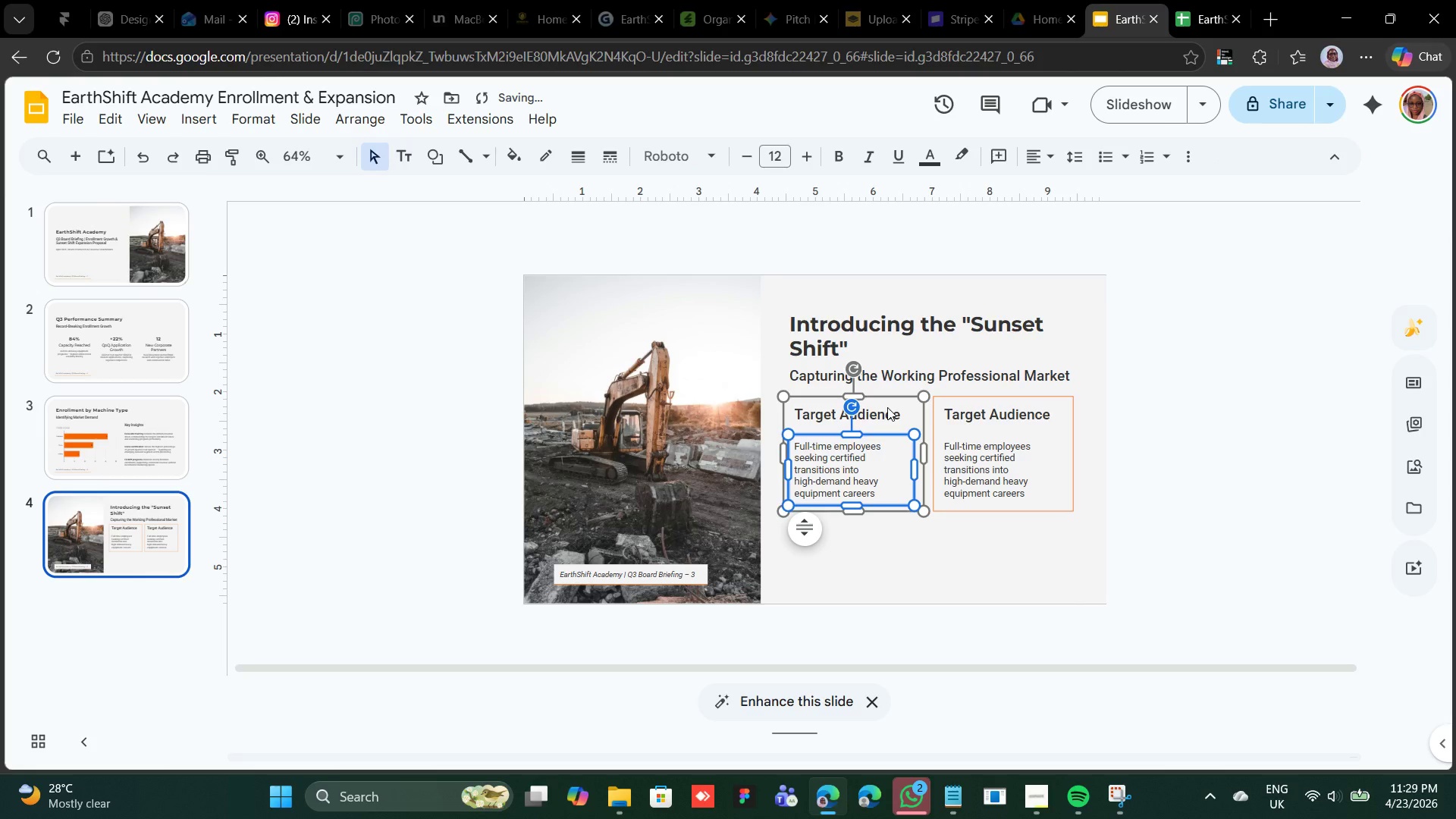 
key(Shift+ArrowUp)
 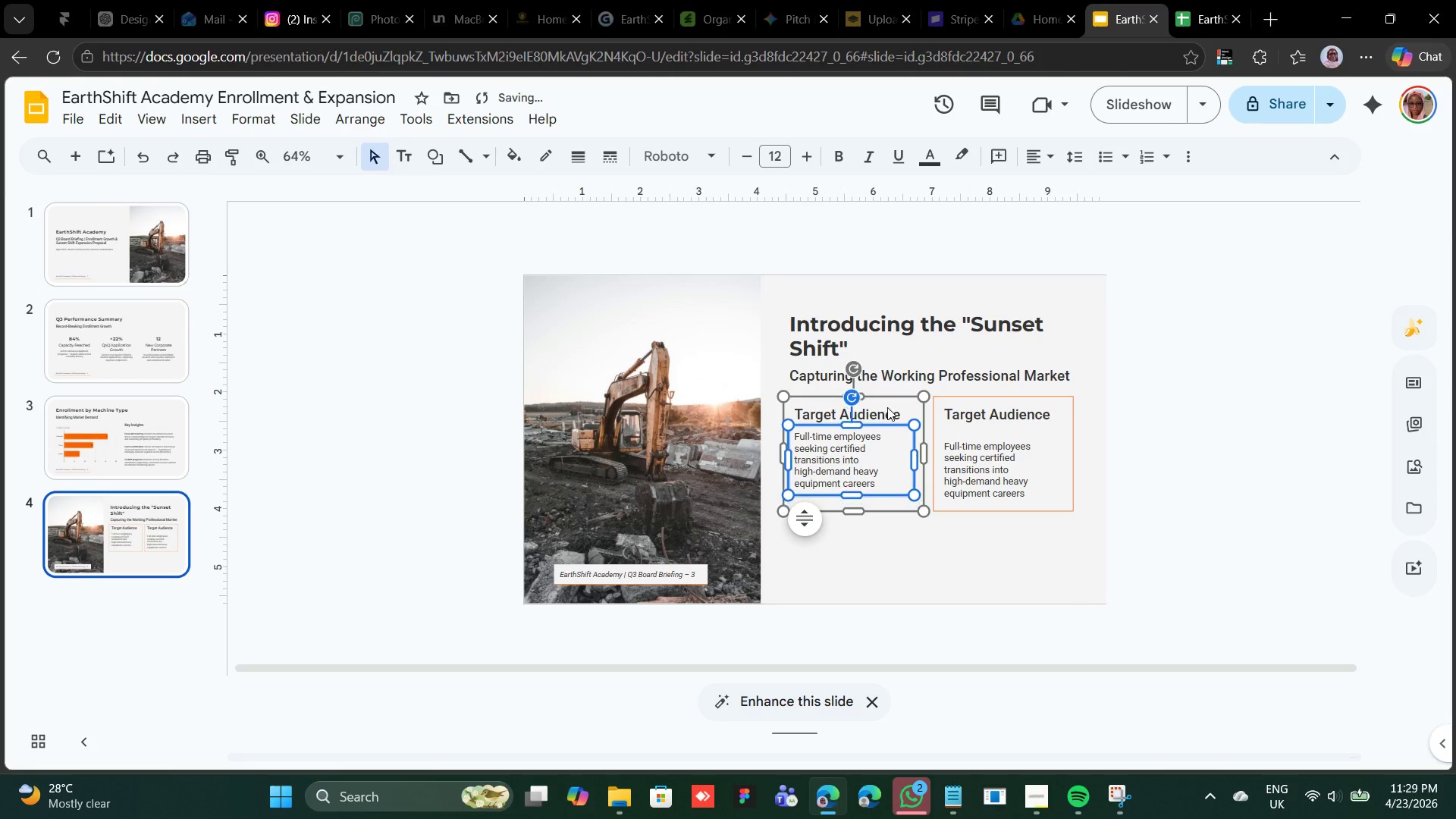 
key(Shift+ArrowUp)
 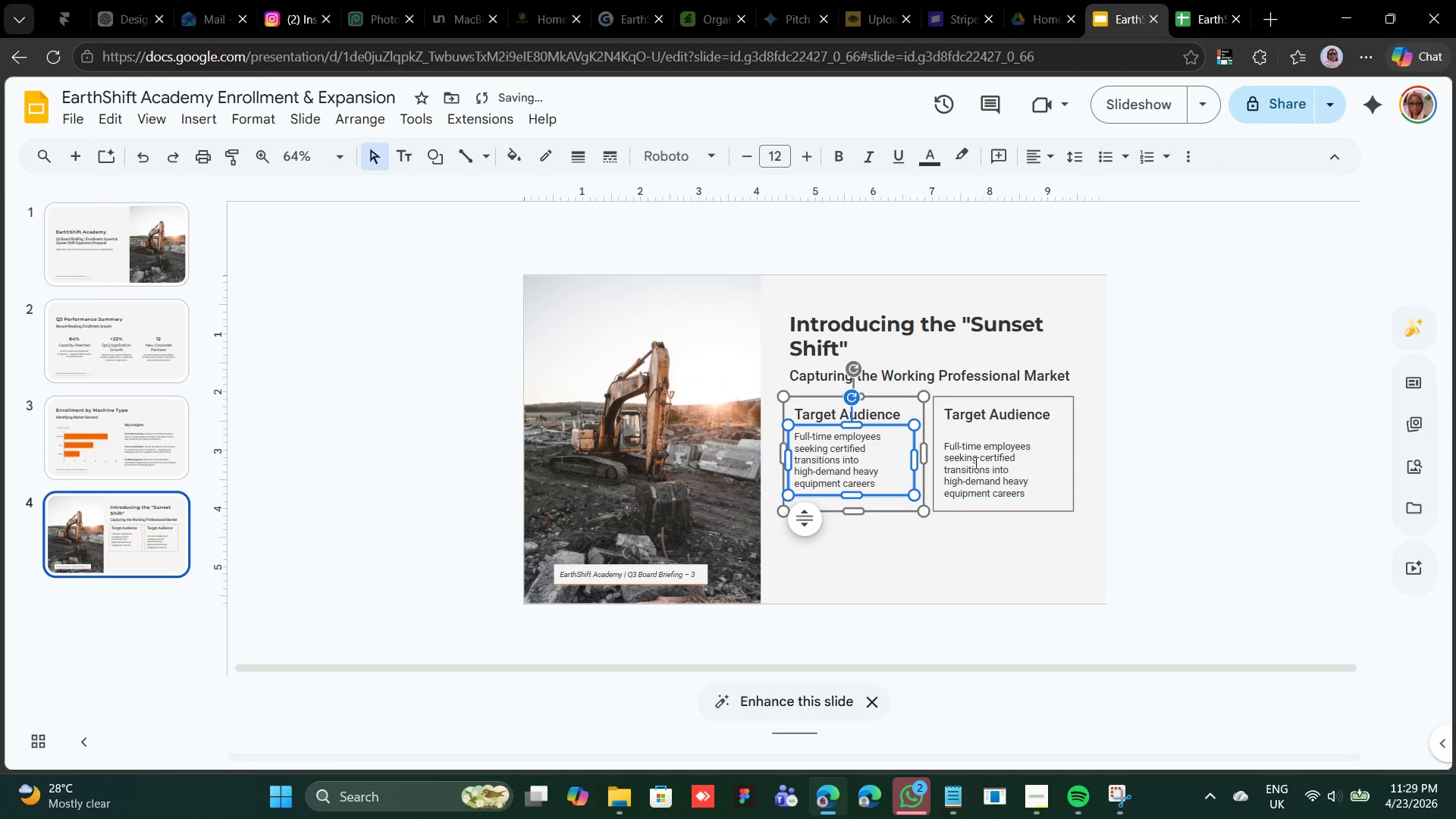 
left_click([977, 455])
 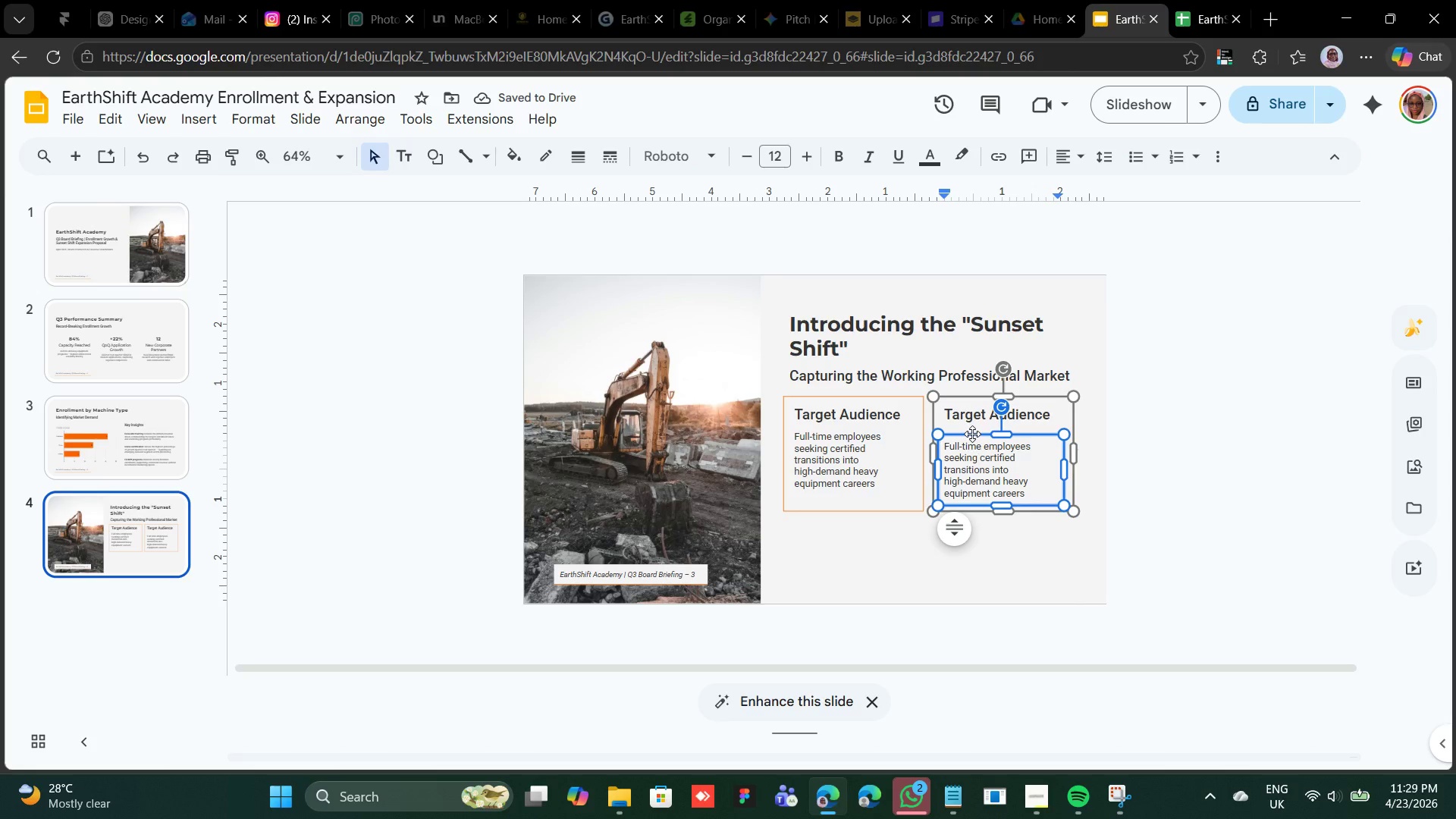 
left_click([972, 434])
 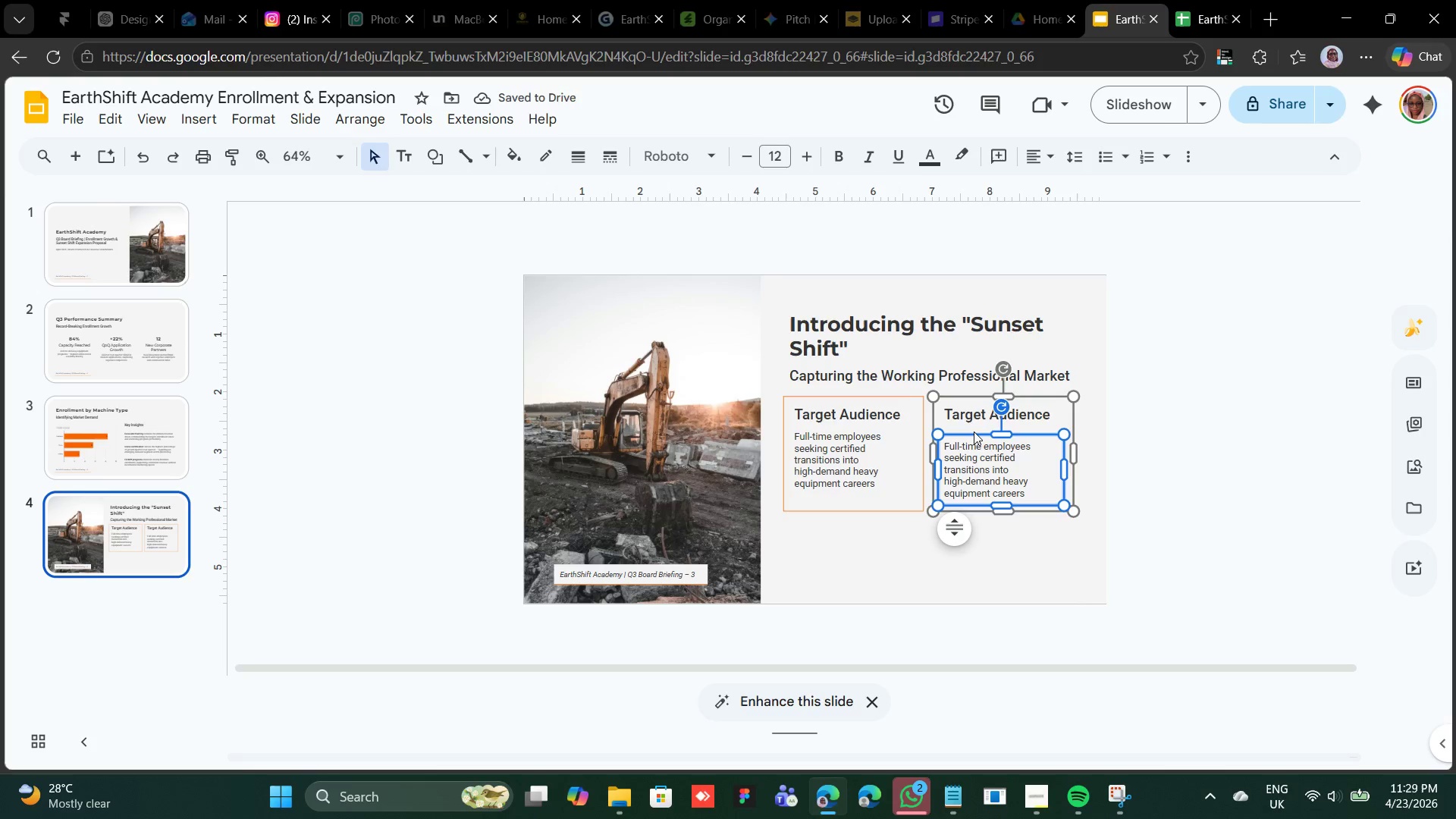 
key(Shift+ArrowUp)
 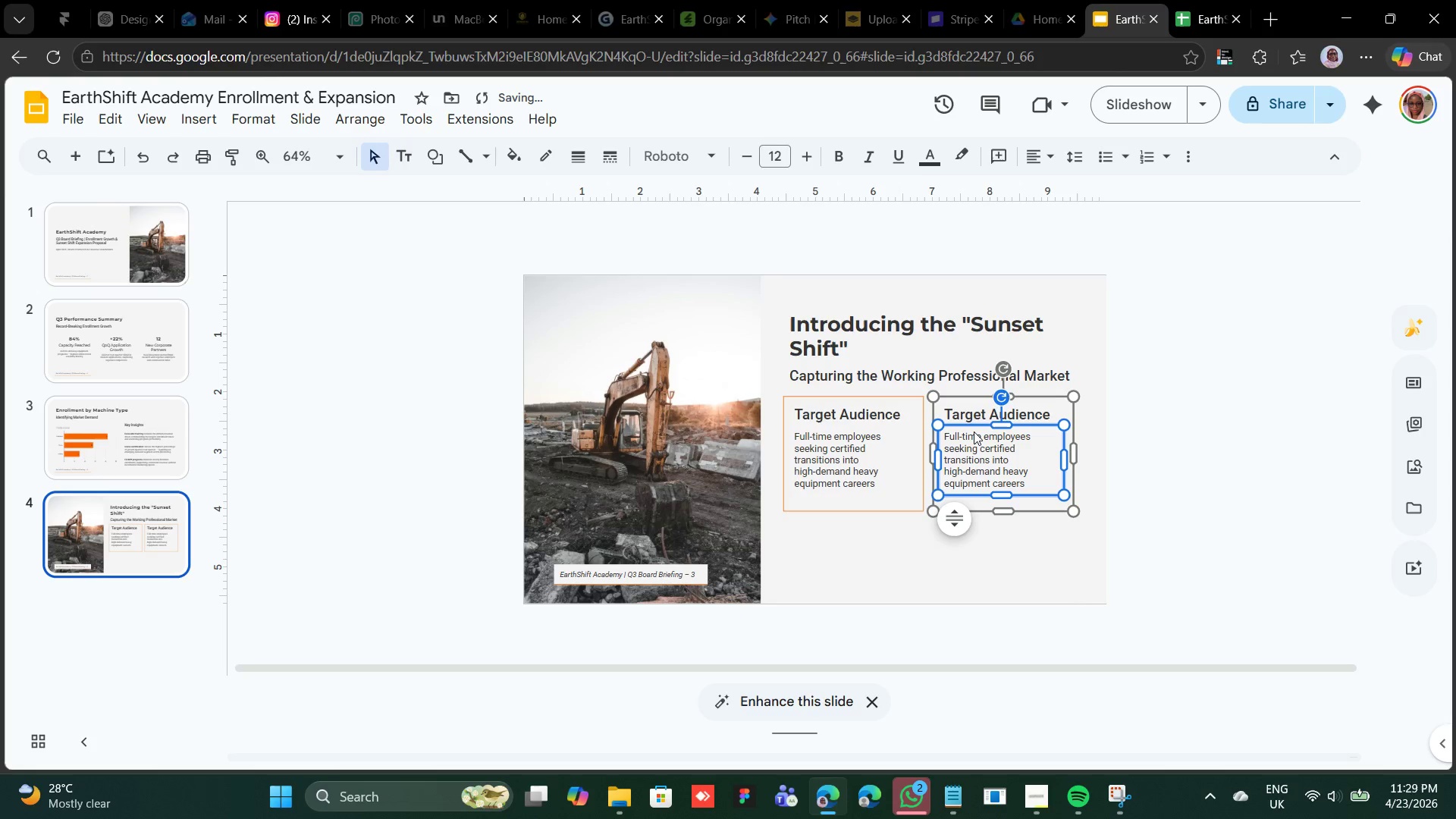 
key(Shift+ArrowUp)
 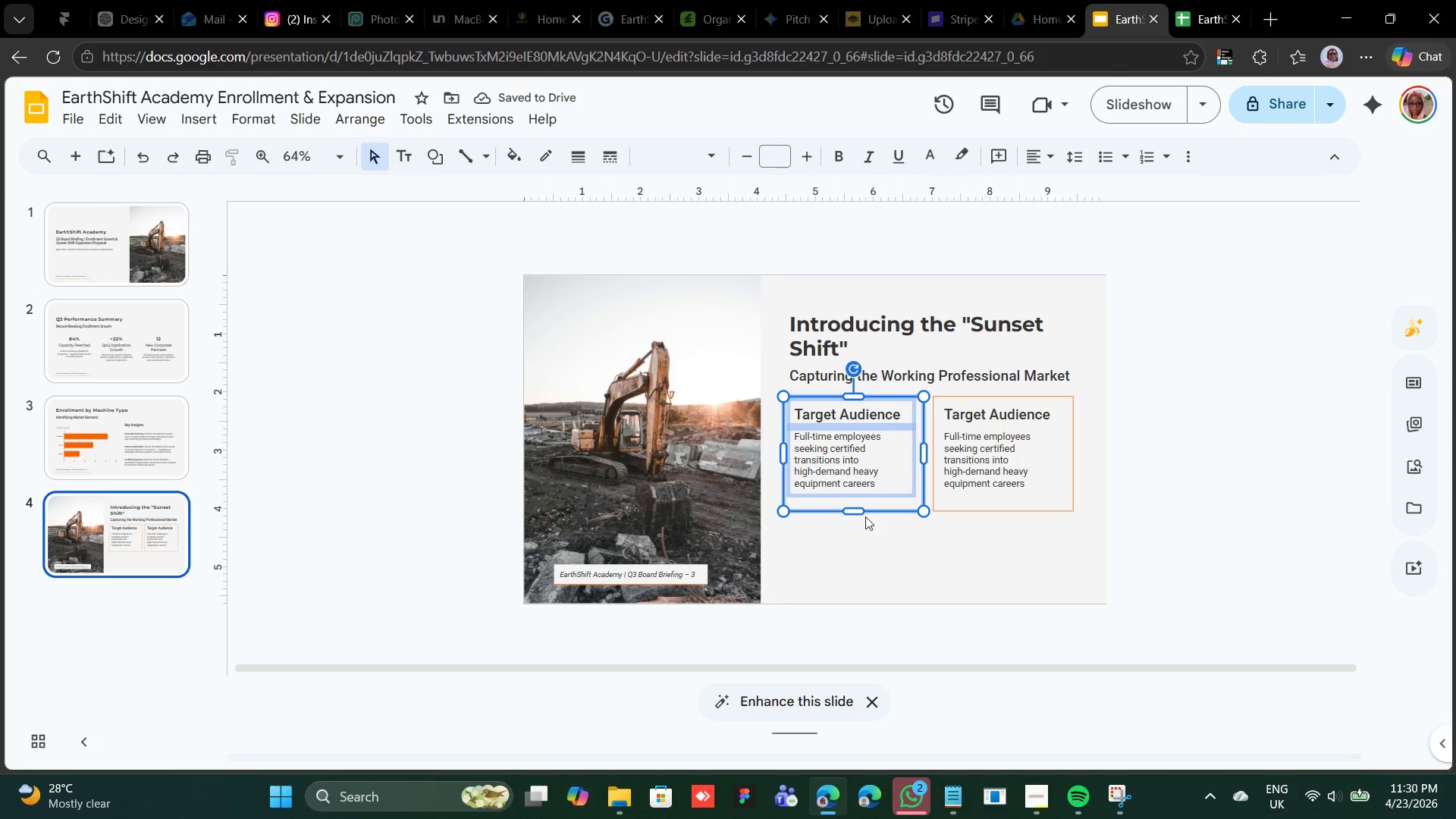 
left_click_drag(start_coordinate=[858, 513], to_coordinate=[861, 501])
 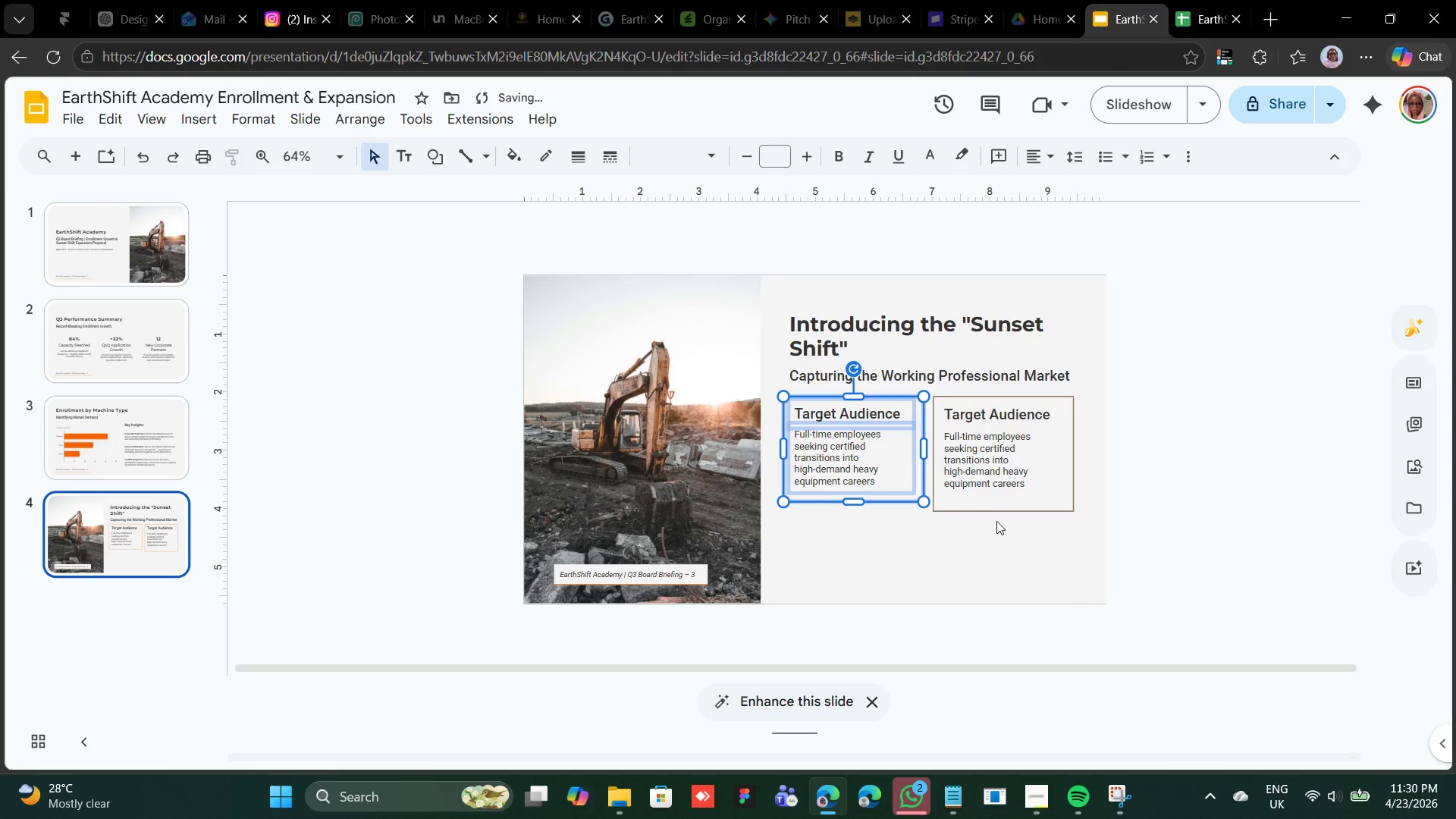 
left_click([993, 511])
 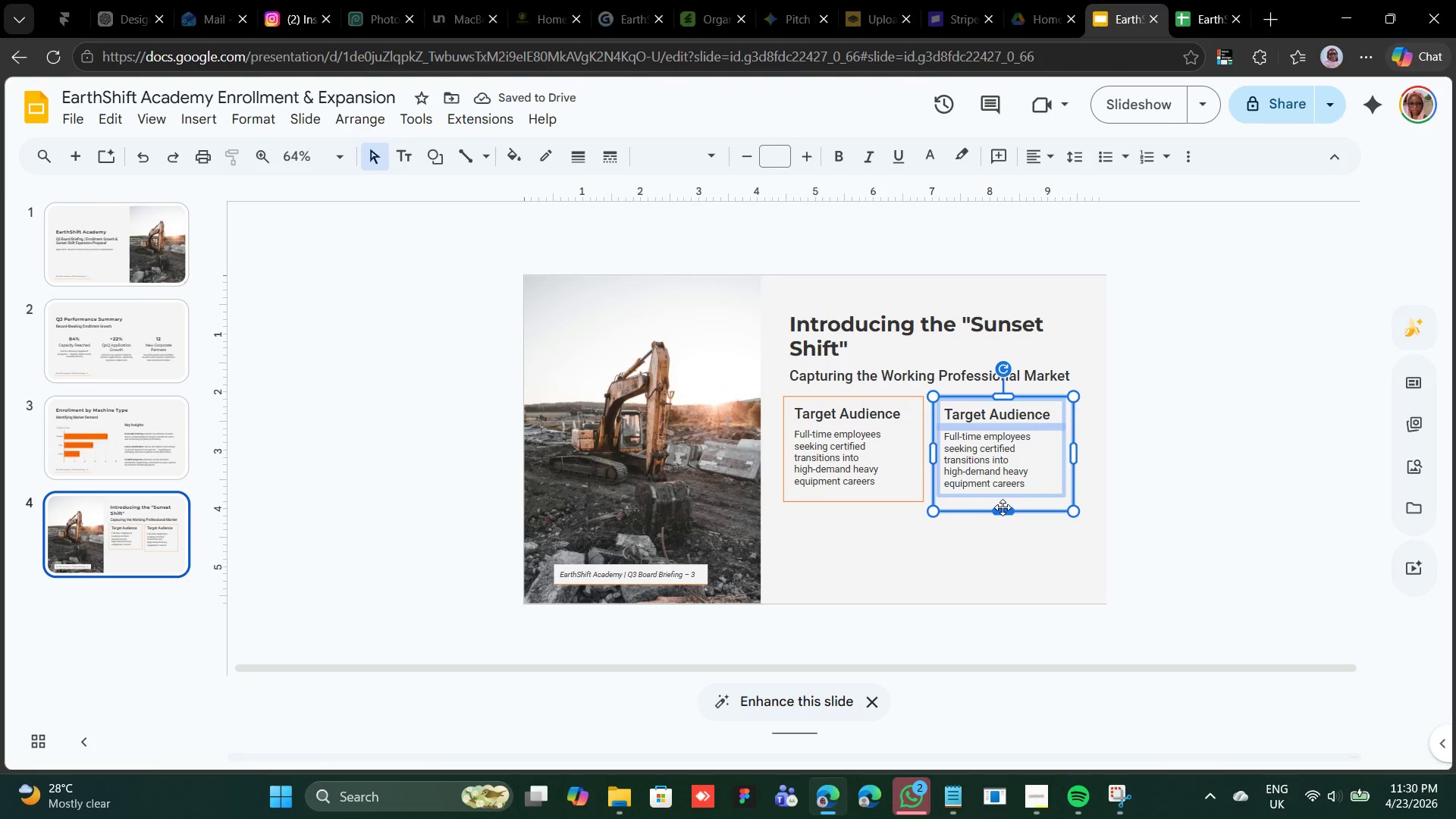 
left_click_drag(start_coordinate=[1003, 510], to_coordinate=[1005, 503])
 